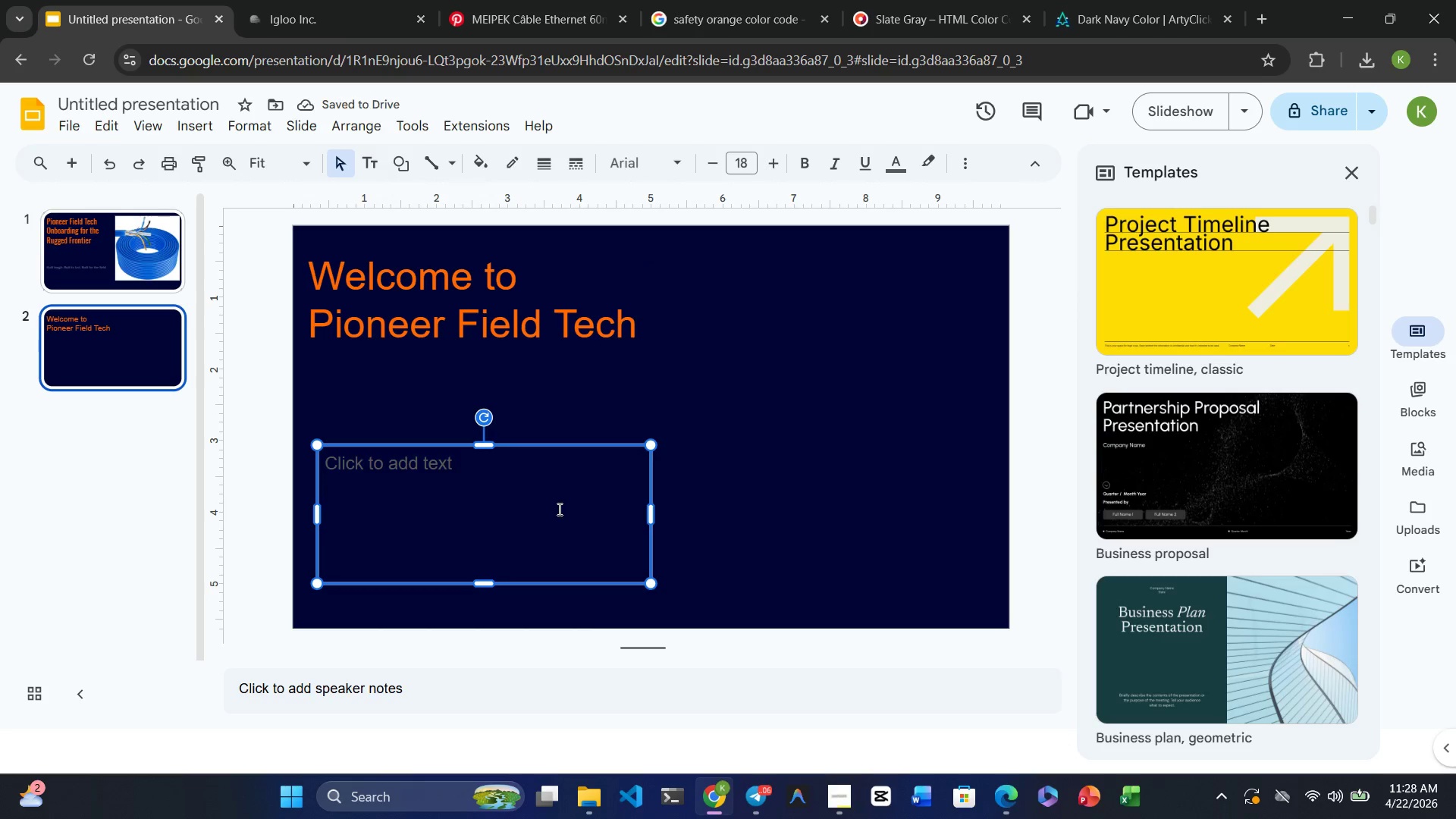 
left_click_drag(start_coordinate=[523, 509], to_coordinate=[507, 433])
 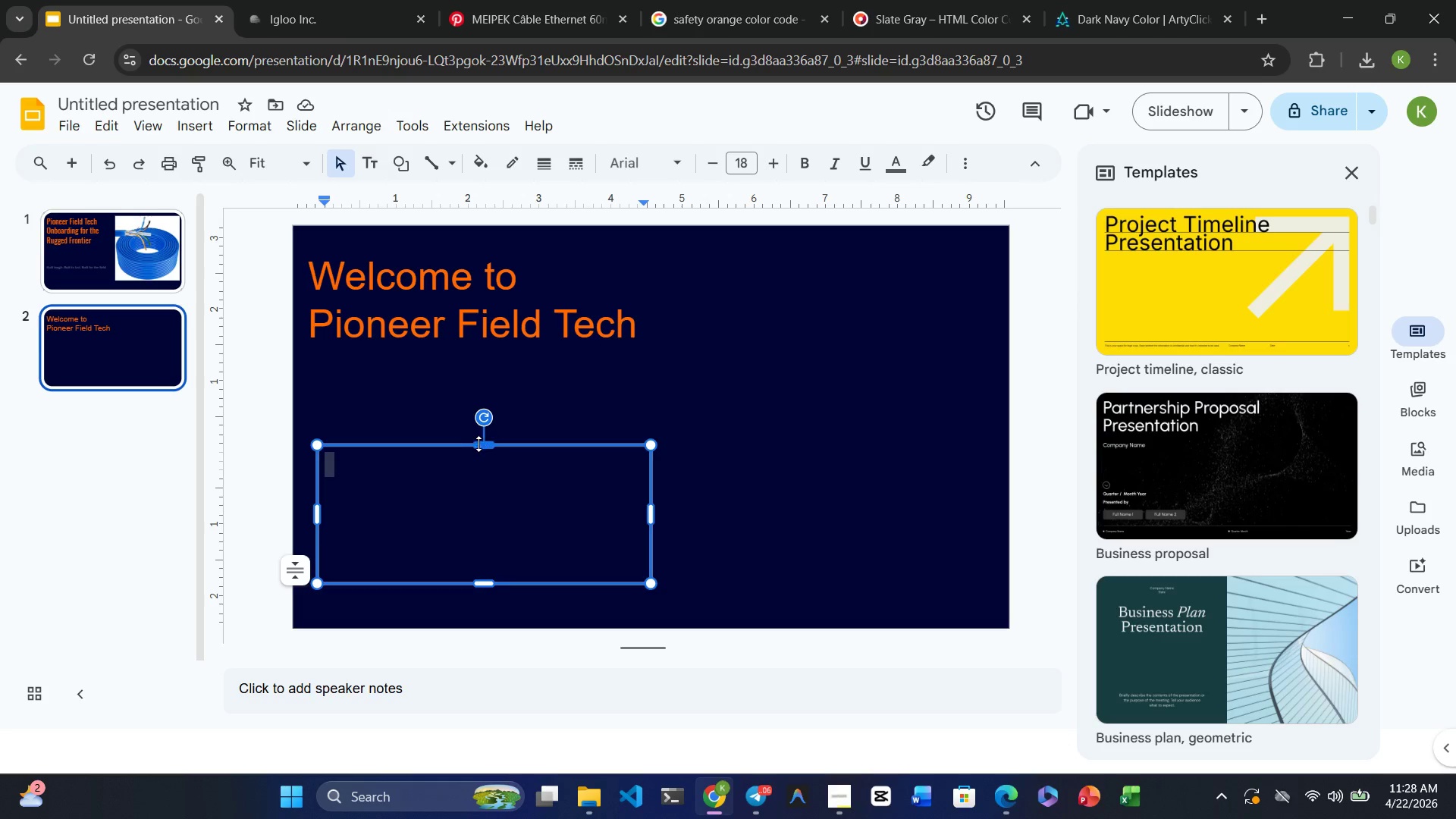 
left_click([482, 447])
 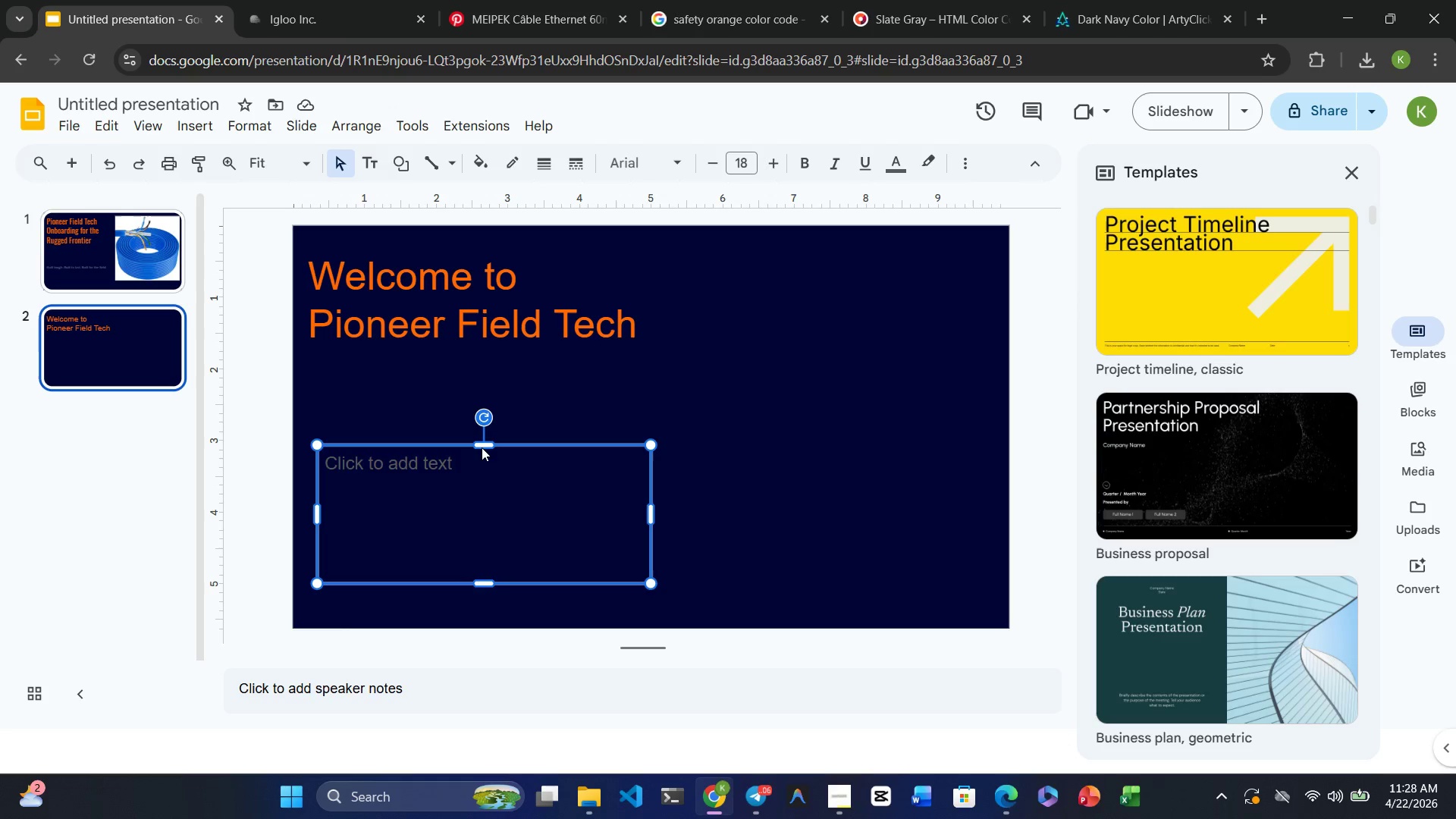 
left_click_drag(start_coordinate=[482, 447], to_coordinate=[462, 489])
 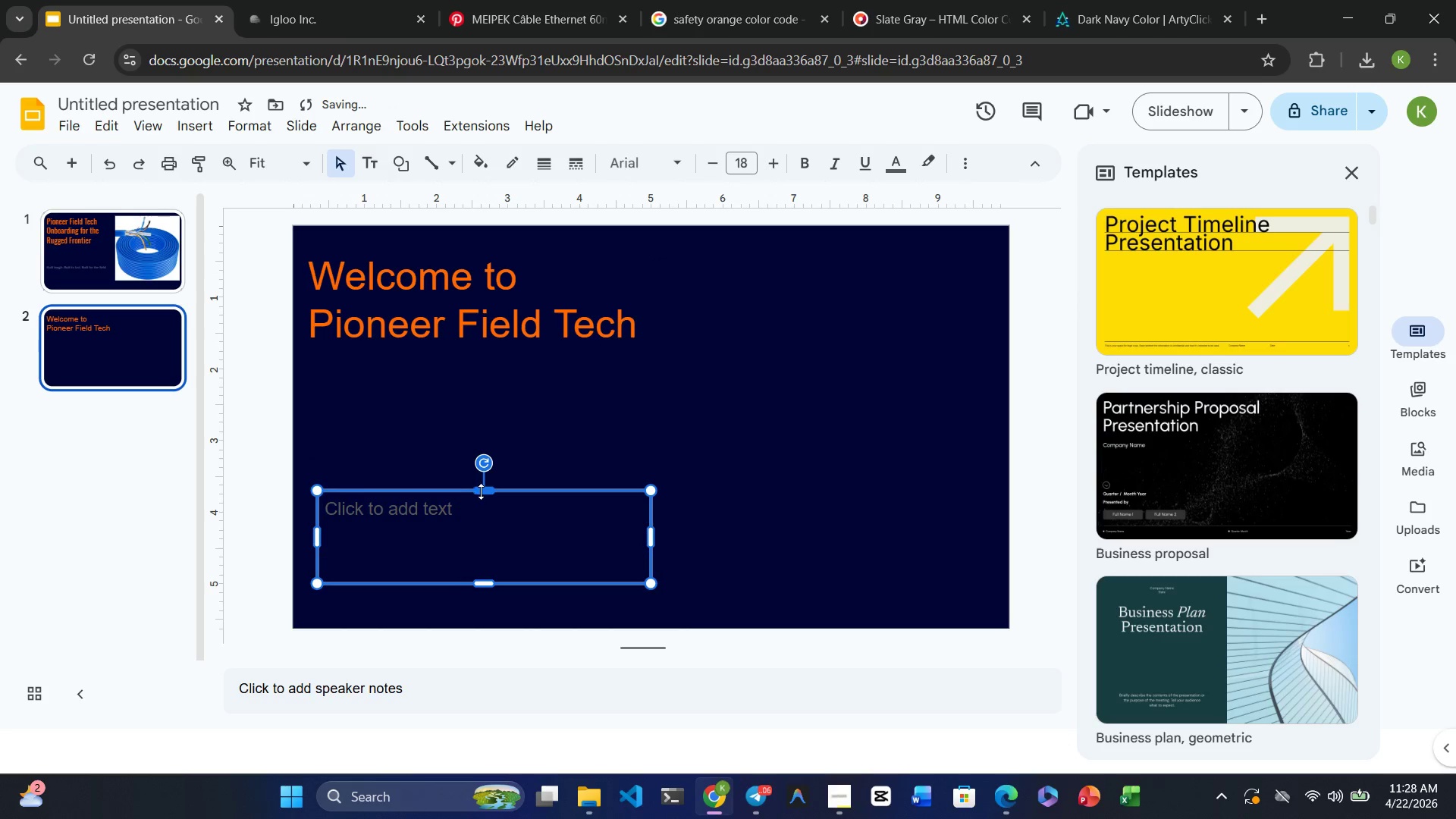 
left_click_drag(start_coordinate=[483, 491], to_coordinate=[484, 452])
 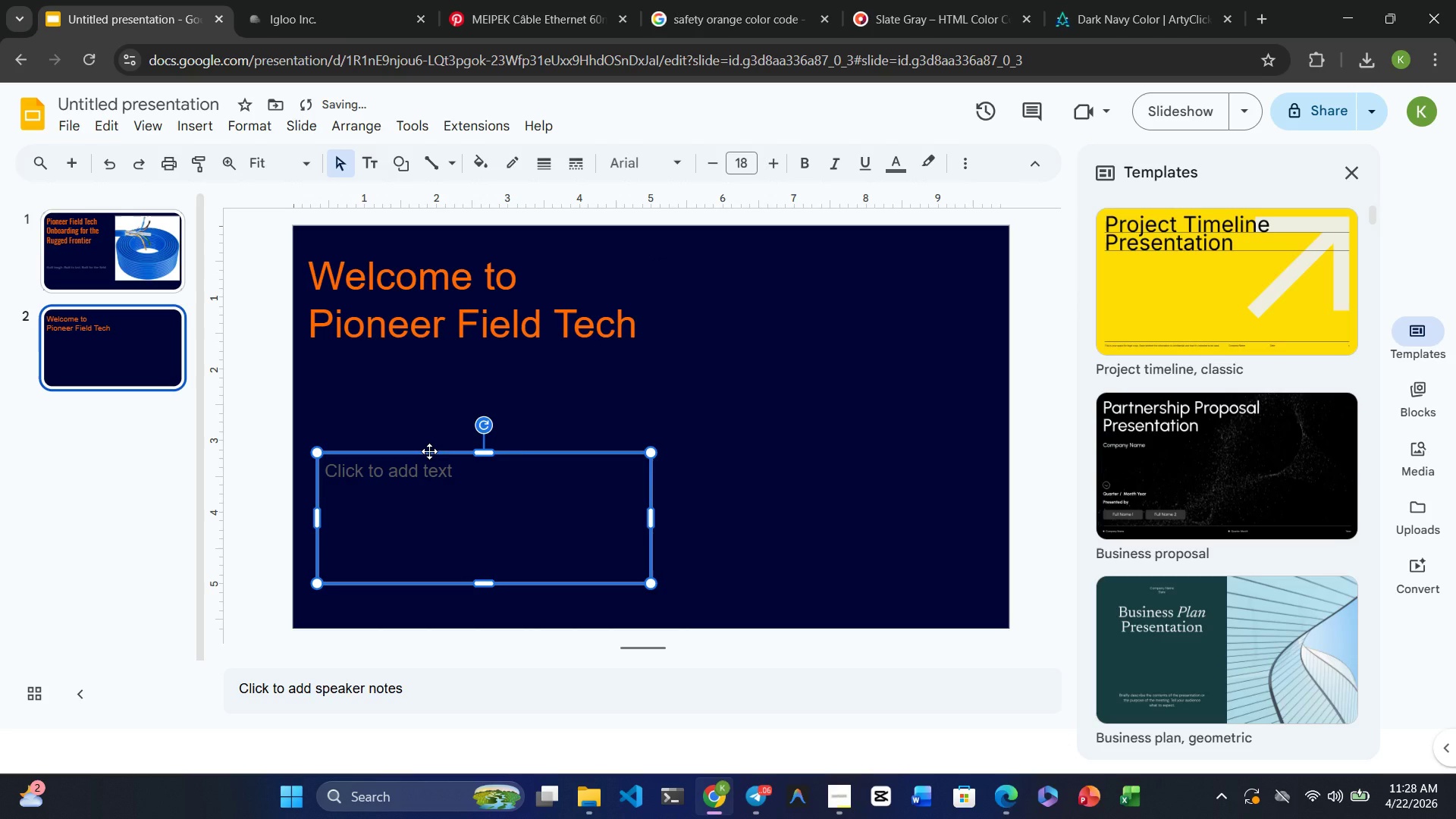 
left_click_drag(start_coordinate=[429, 451], to_coordinate=[413, 362])
 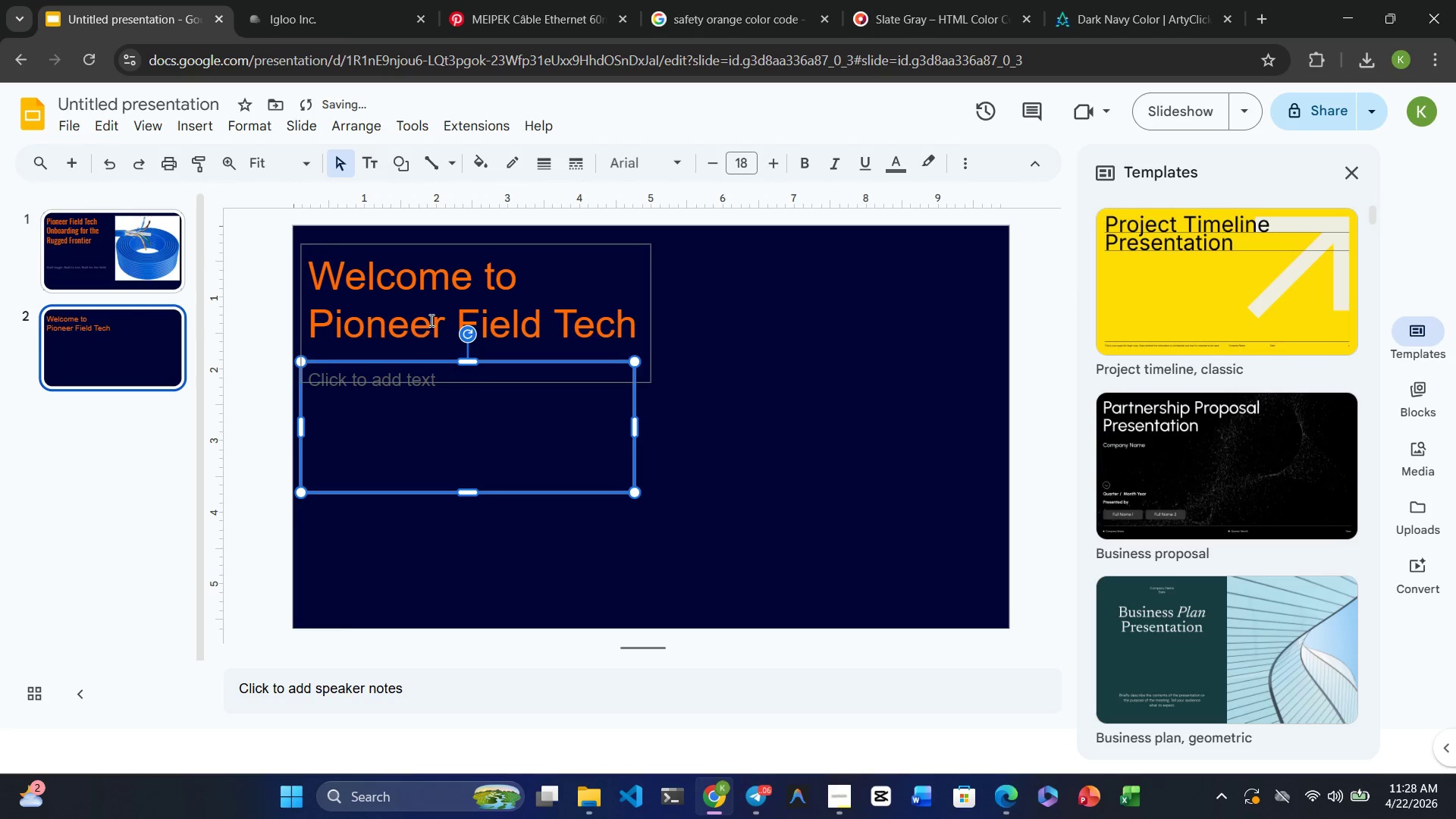 
left_click([430, 320])
 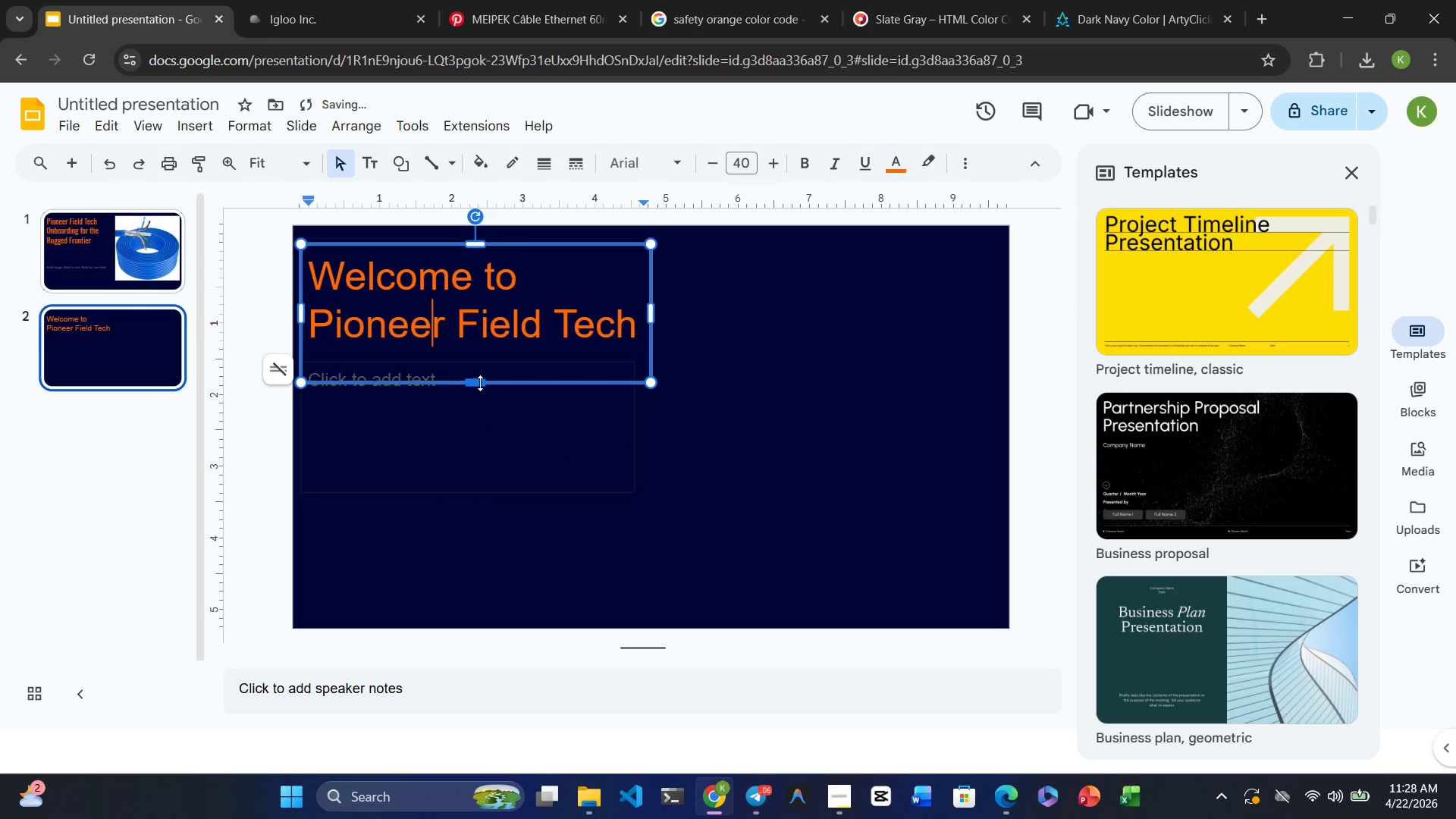 
left_click_drag(start_coordinate=[481, 382], to_coordinate=[472, 350])
 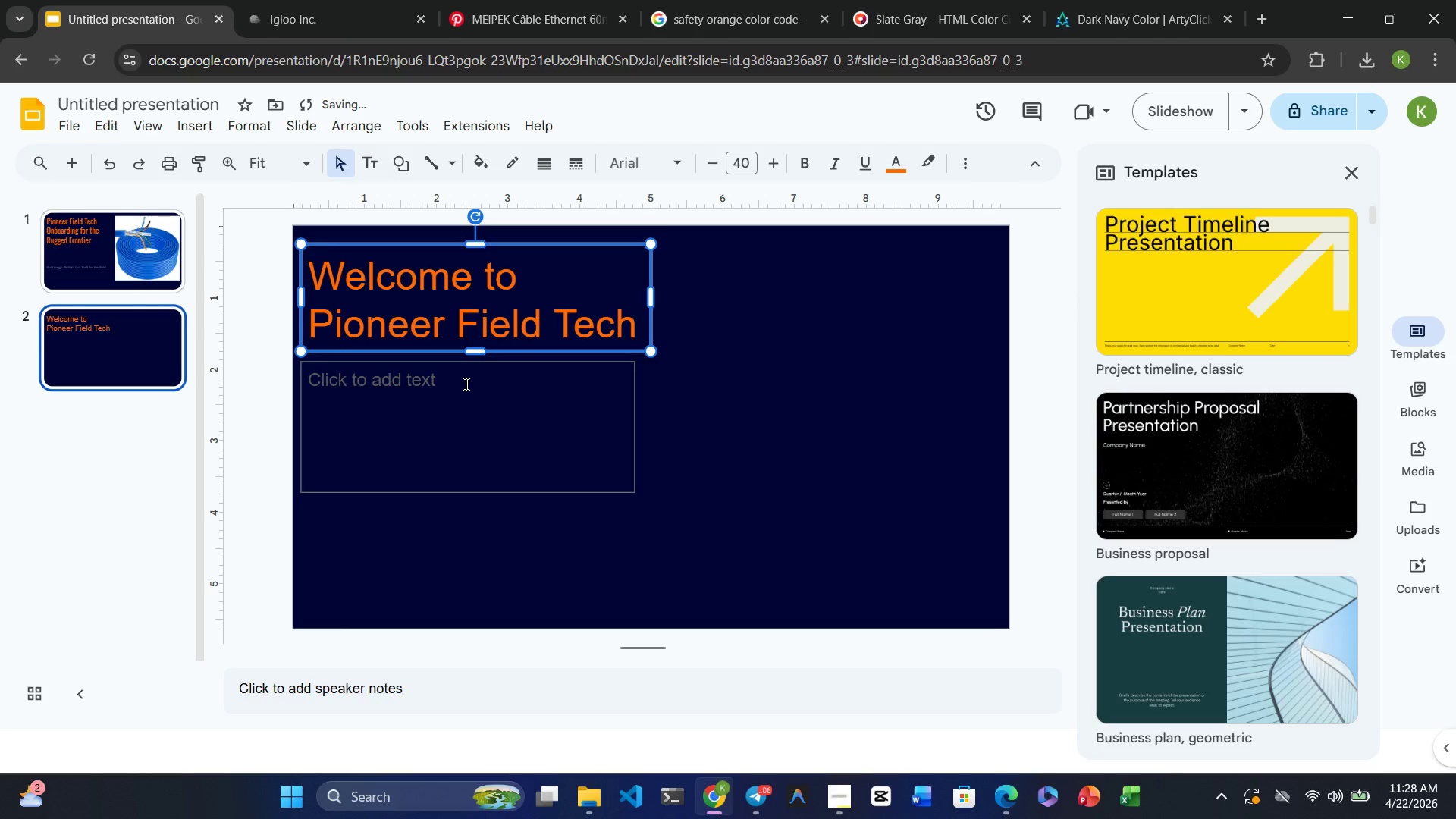 
left_click([465, 384])
 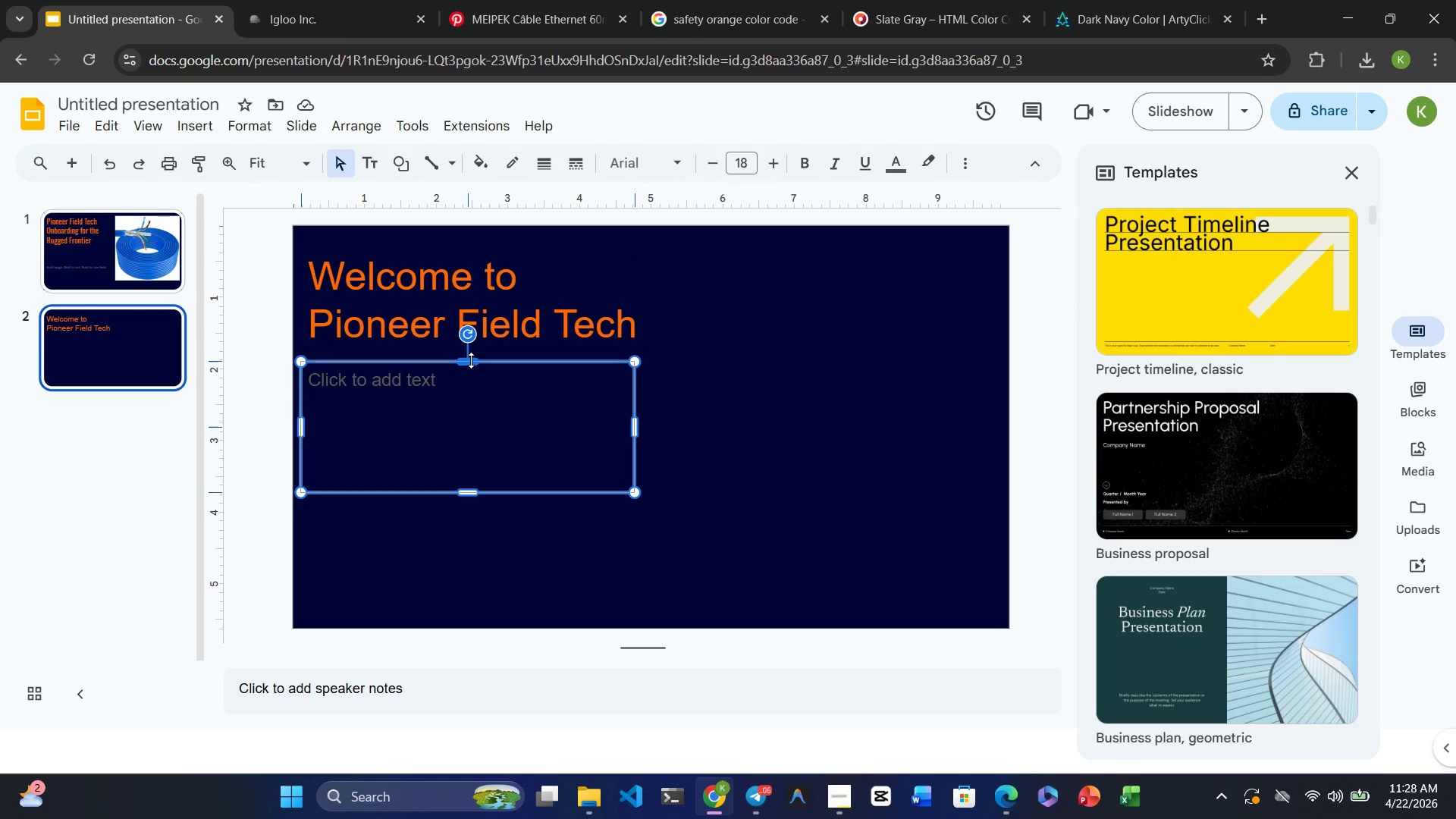 
wait(9.75)
 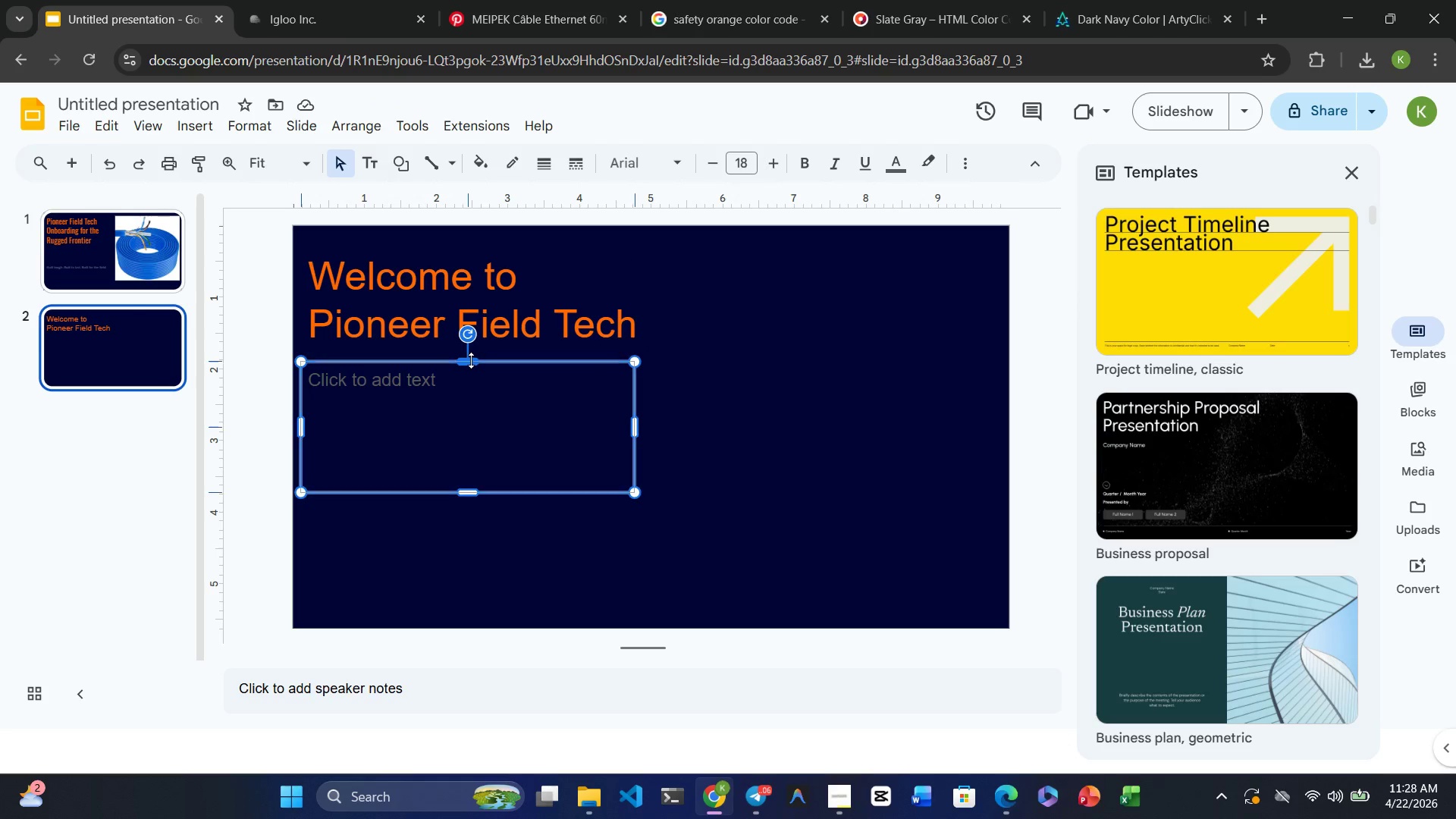 
left_click([482, 401])
 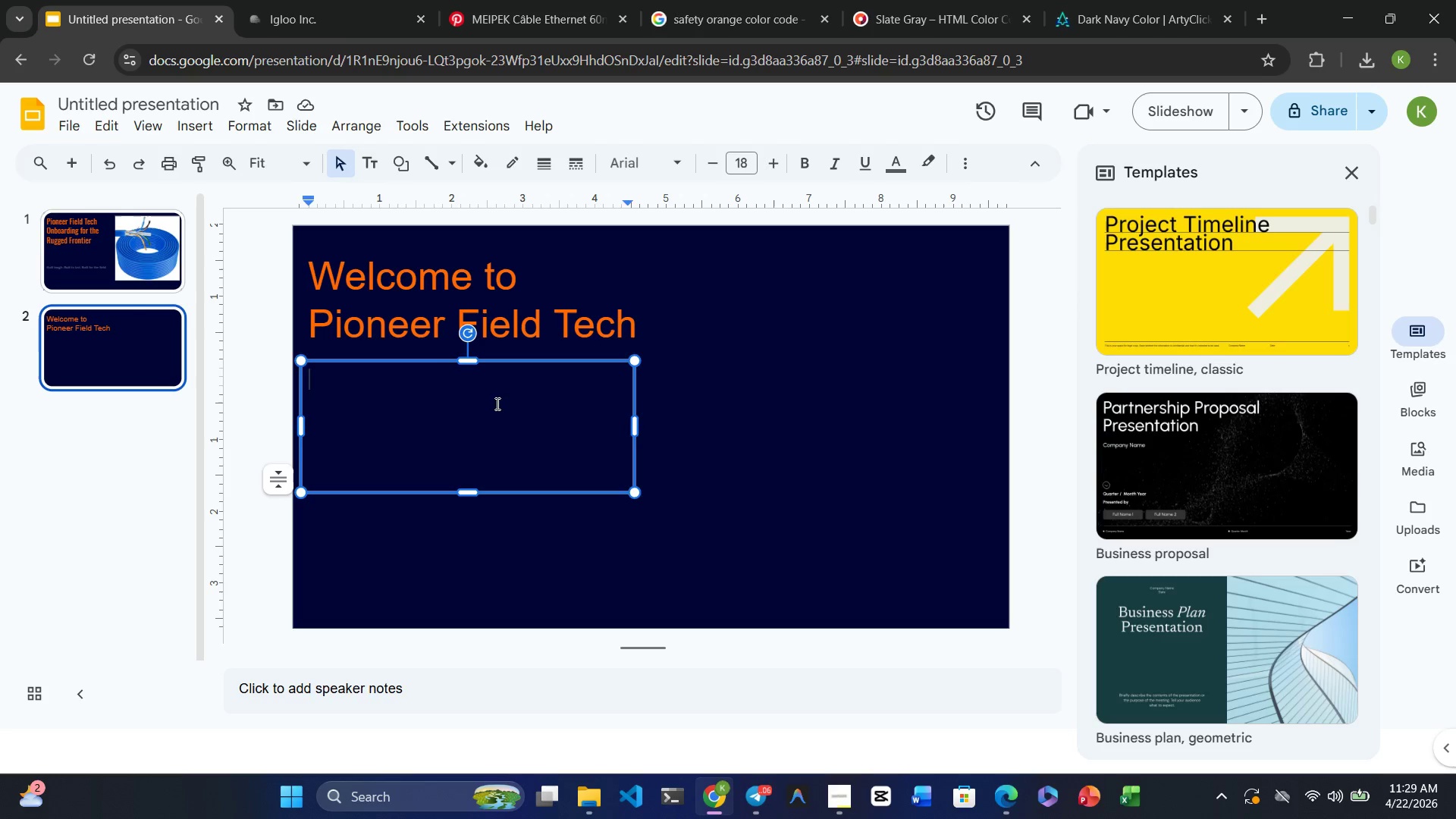 
wait(16.59)
 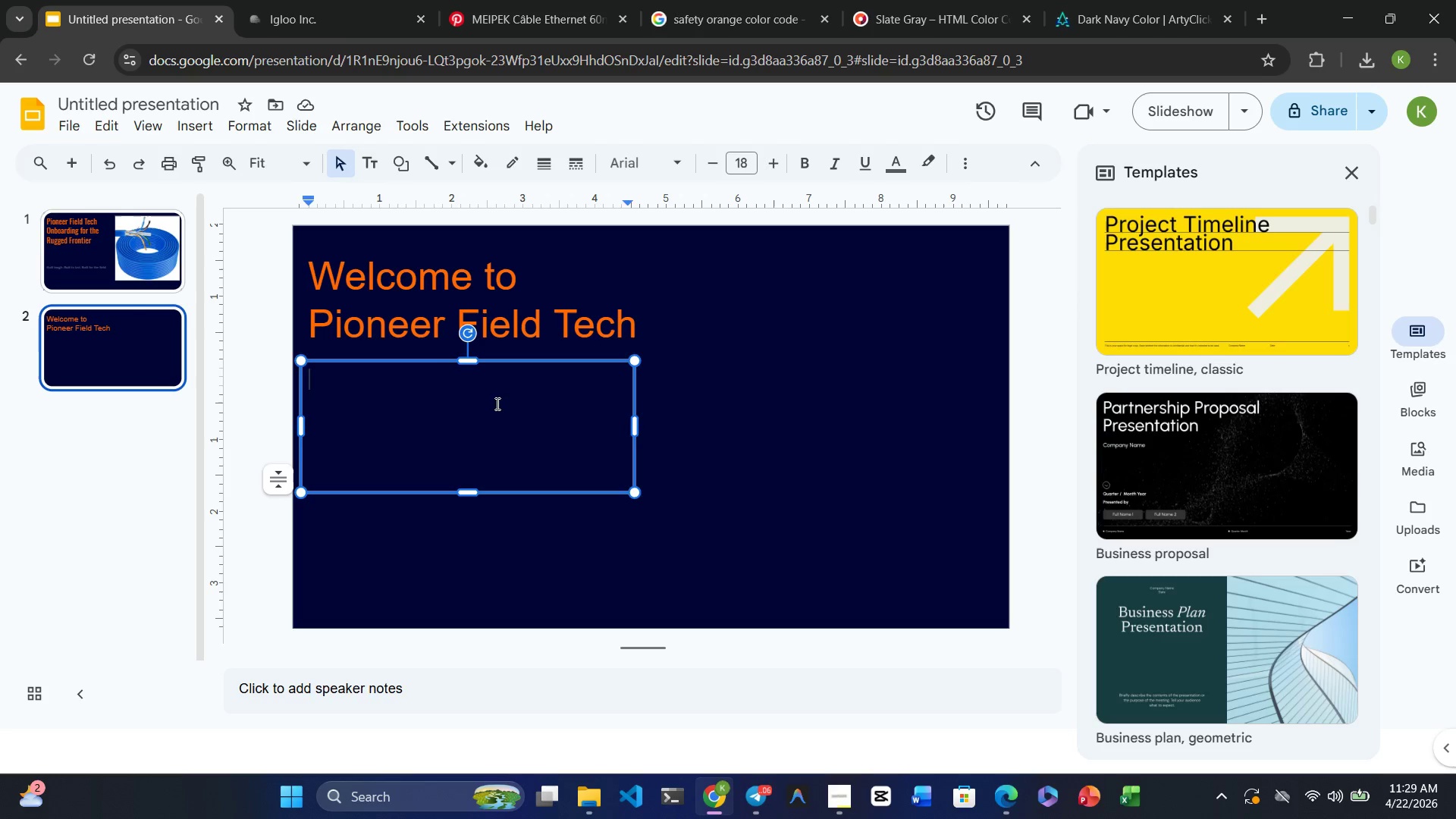 
left_click([117, 266])
 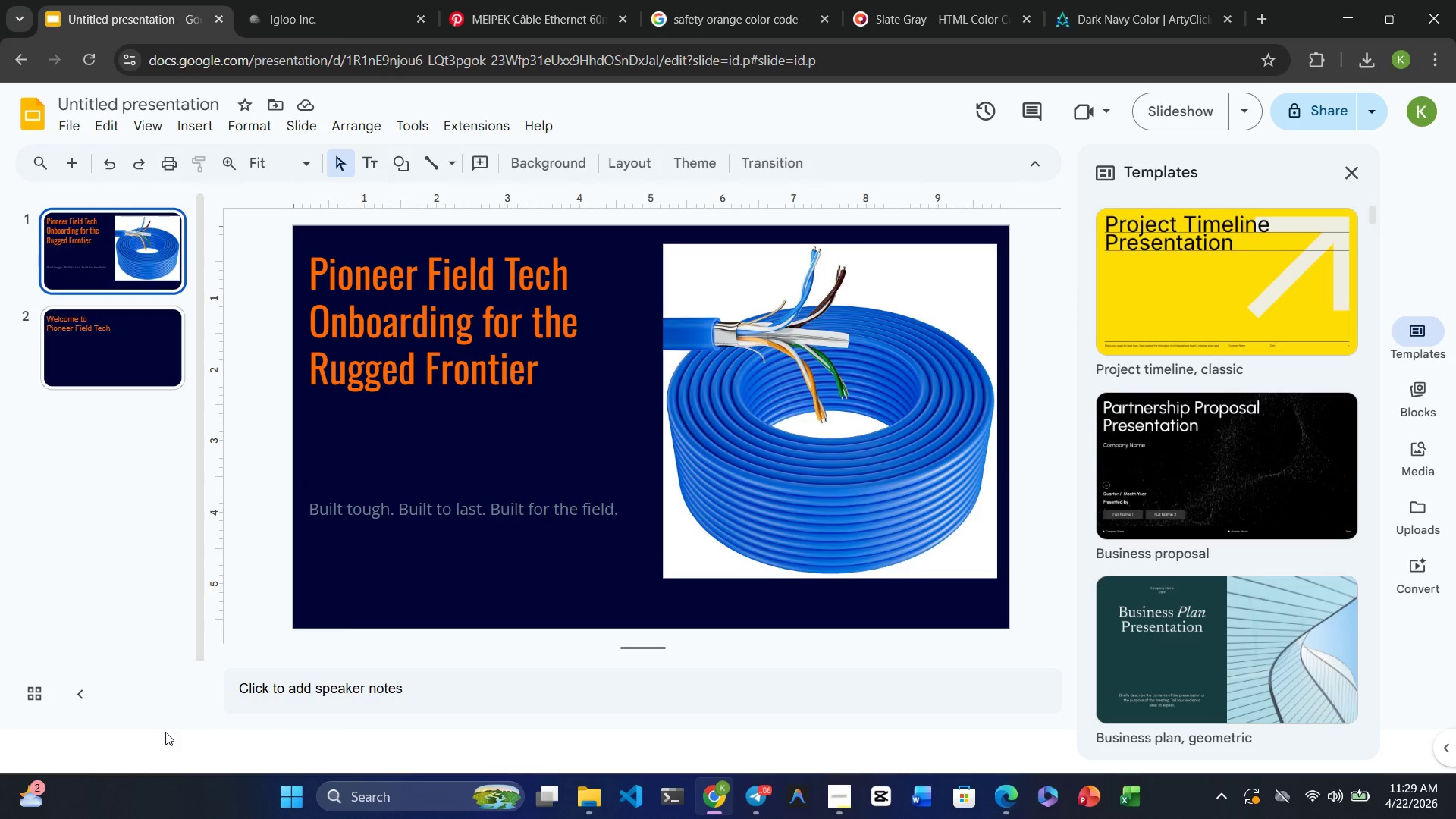 
wait(5.41)
 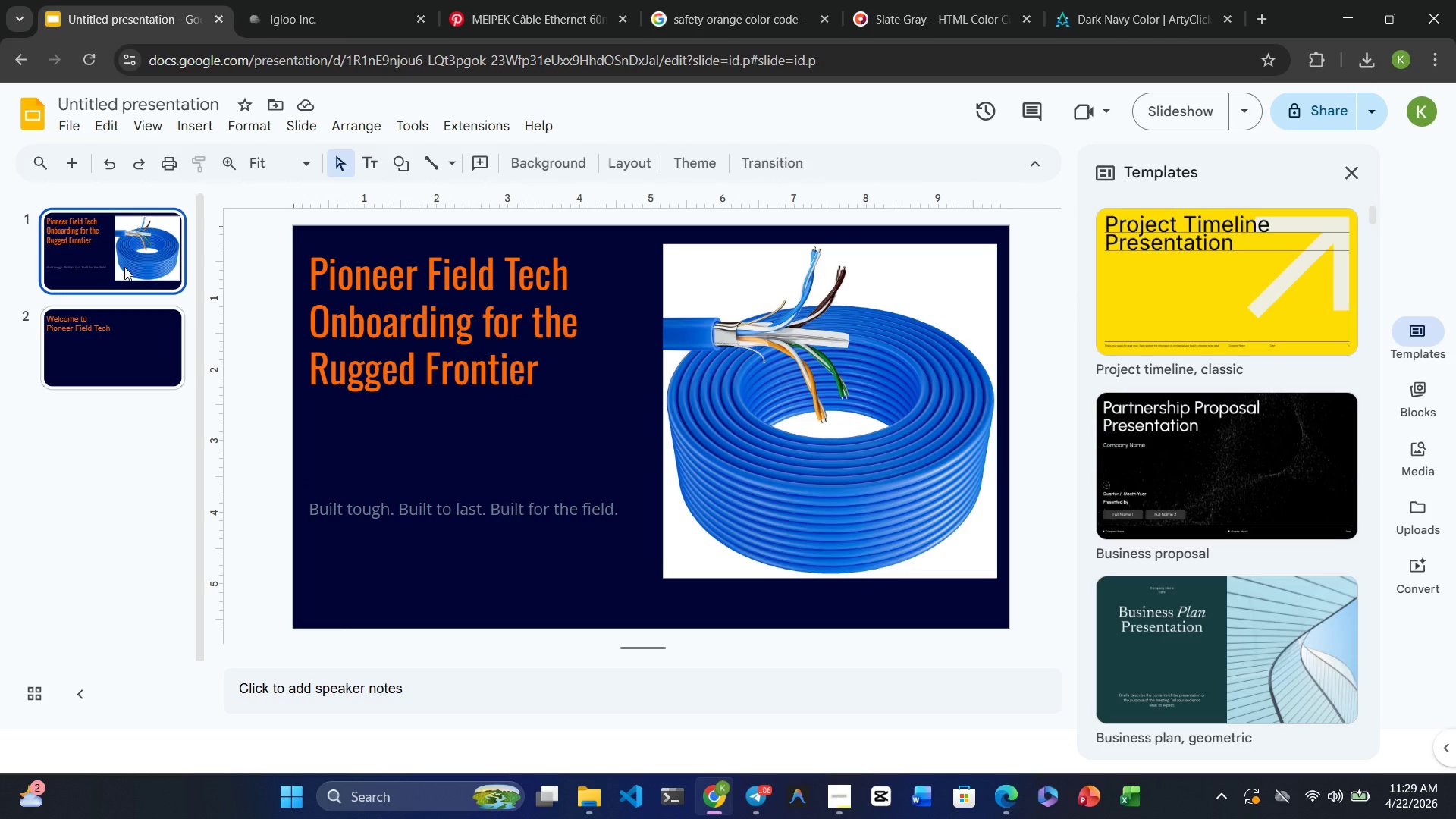 
left_click([821, 395])
 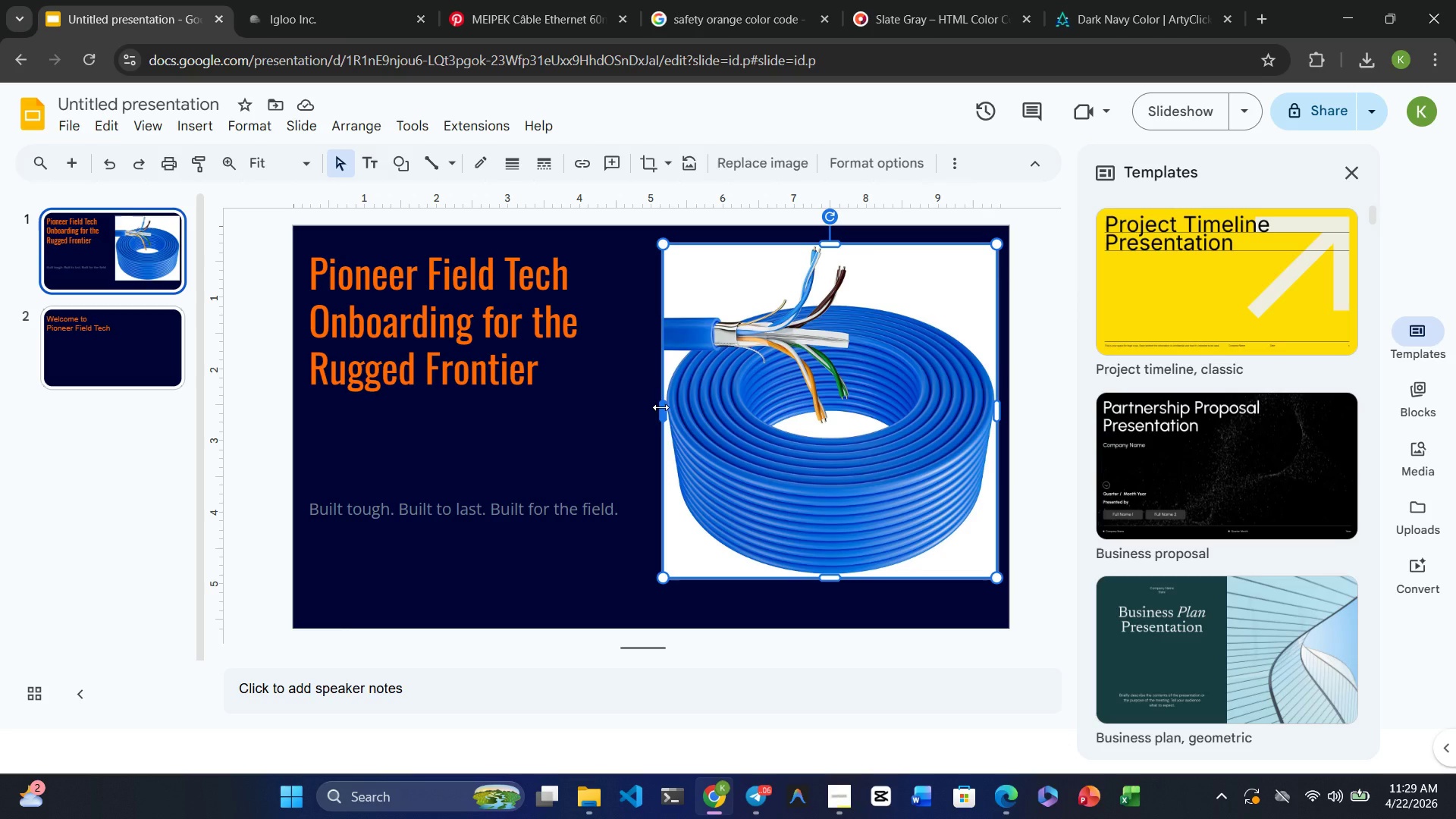 
left_click_drag(start_coordinate=[661, 407], to_coordinate=[722, 406])
 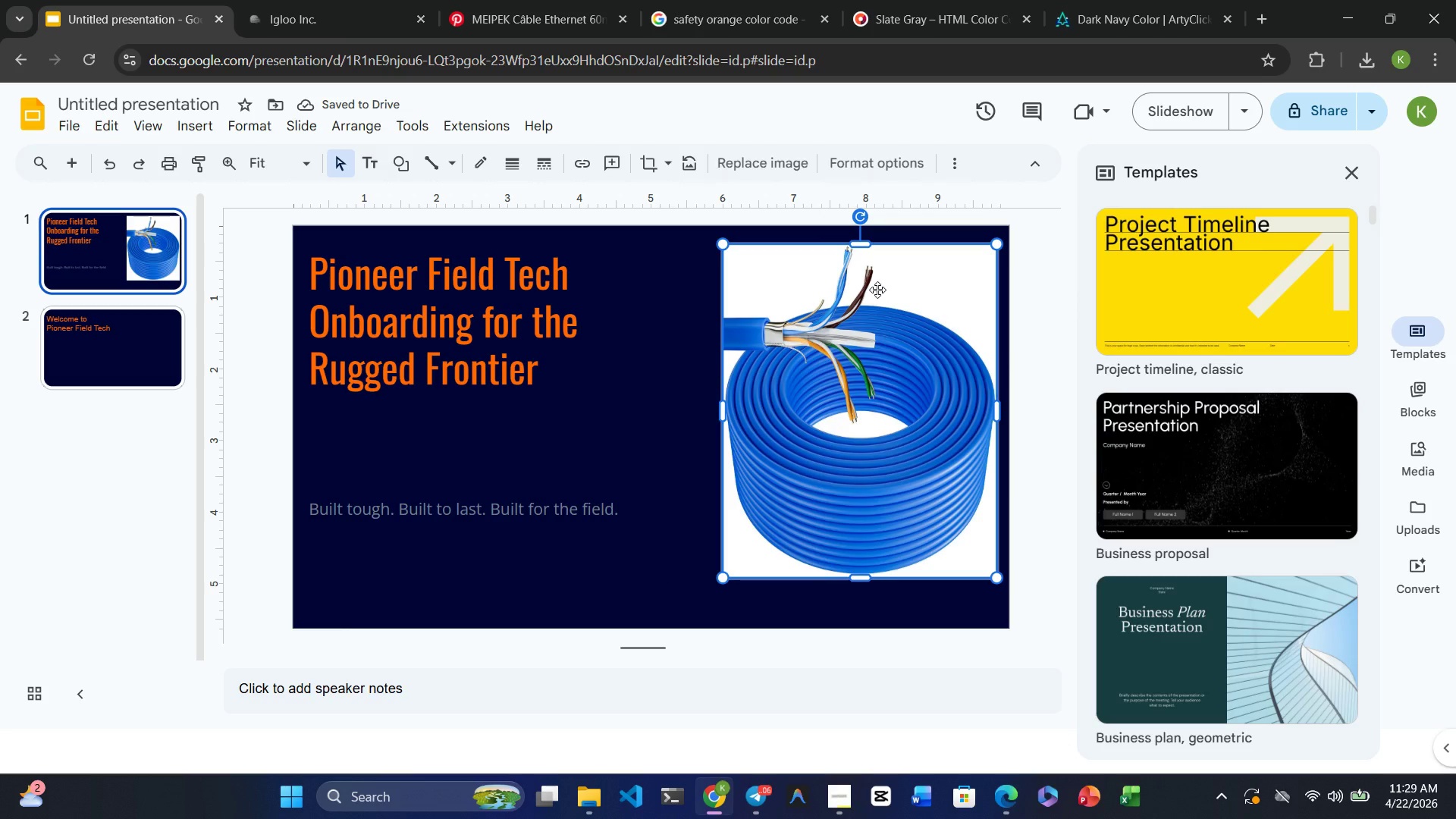 
left_click([657, 371])
 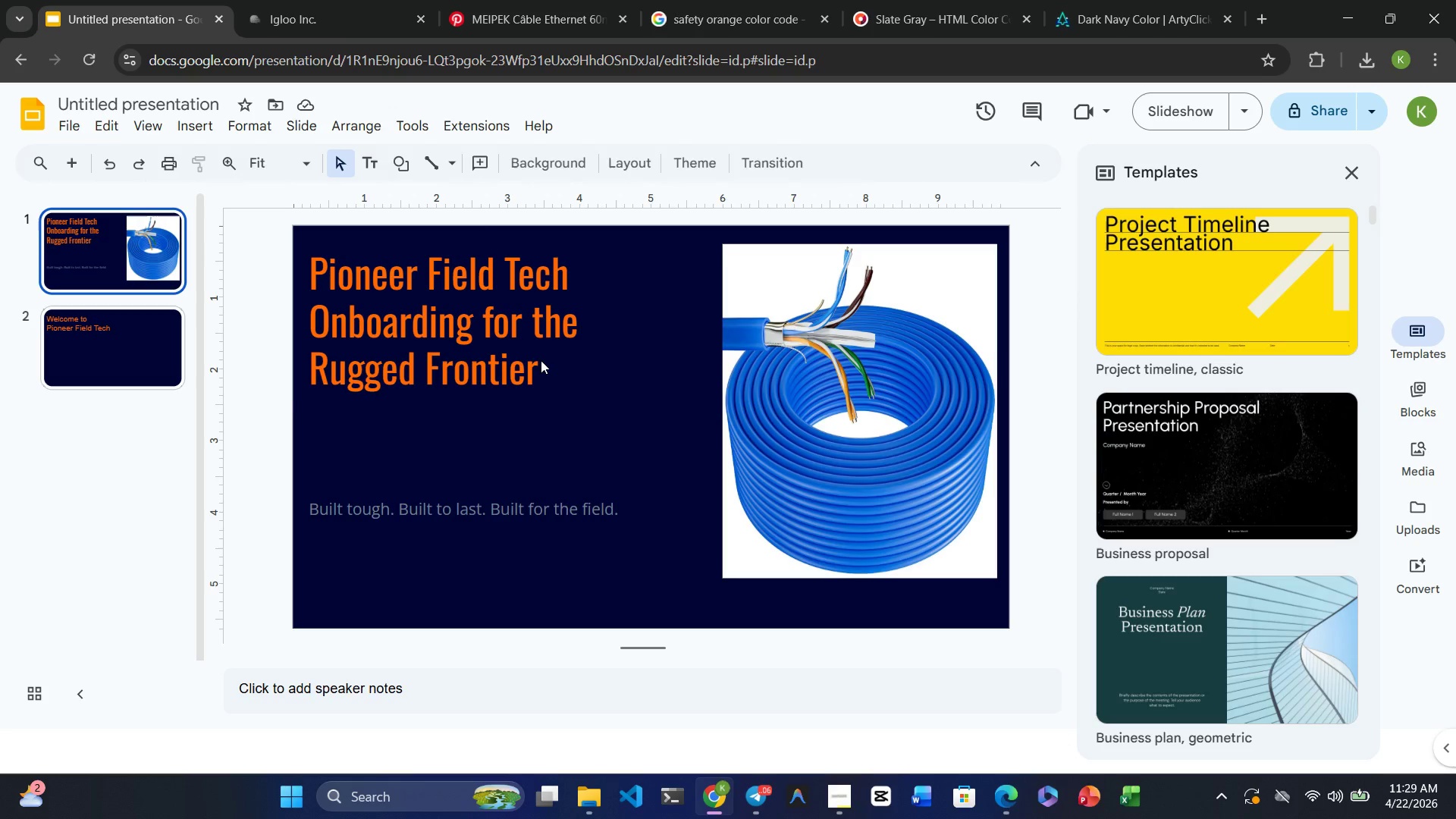 
left_click([541, 360])
 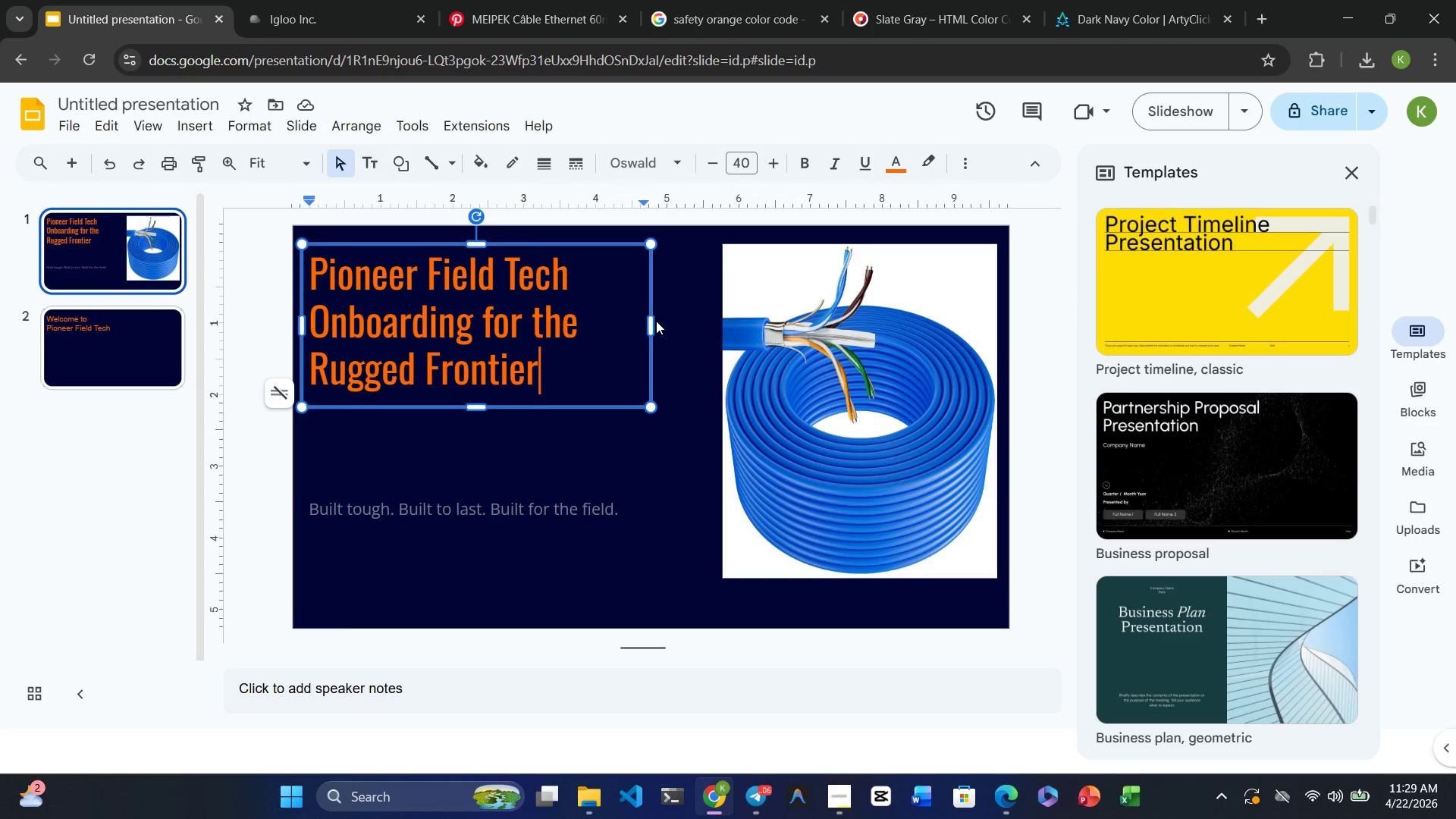 
left_click_drag(start_coordinate=[651, 324], to_coordinate=[711, 324])
 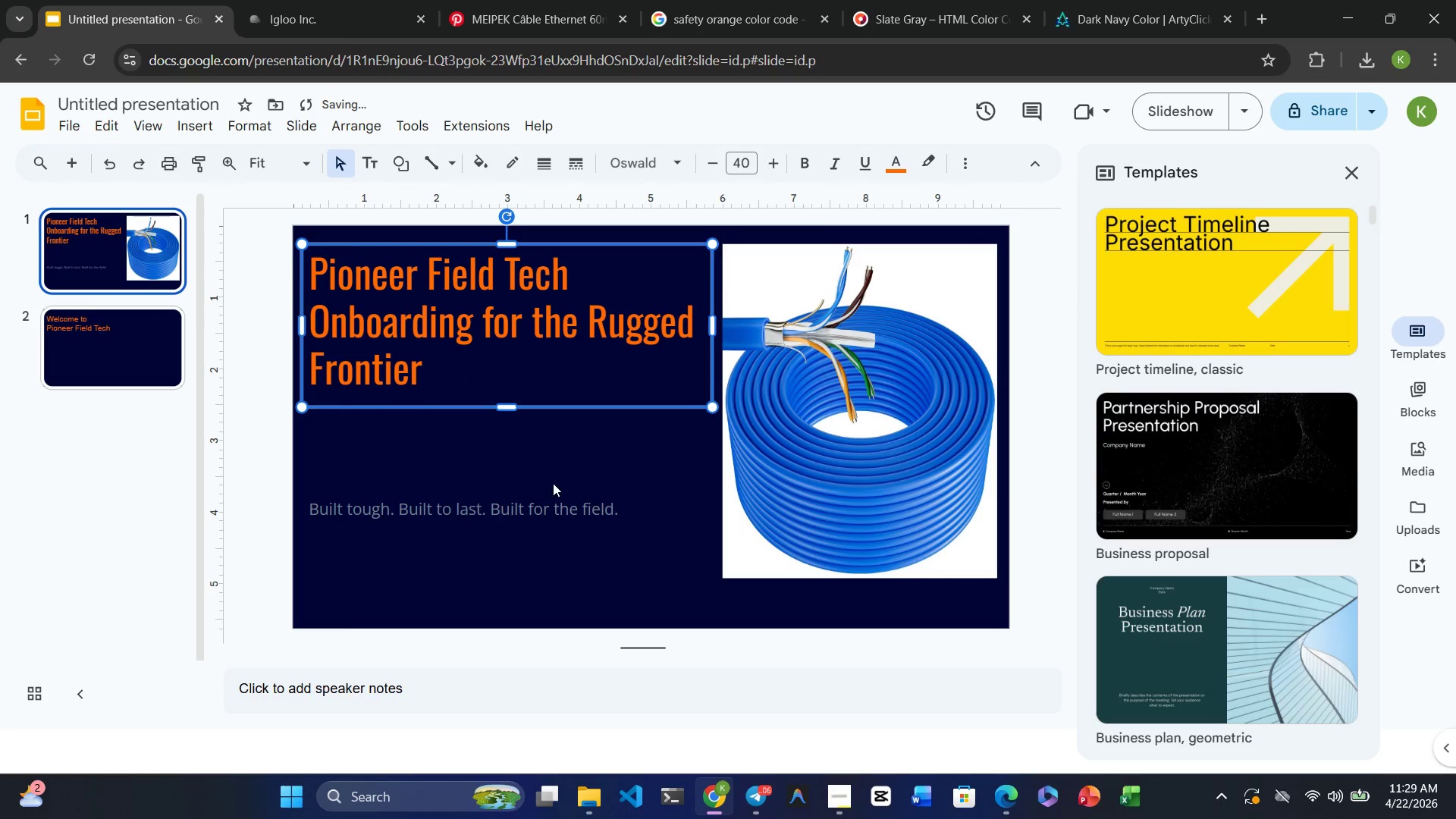 
left_click([551, 484])
 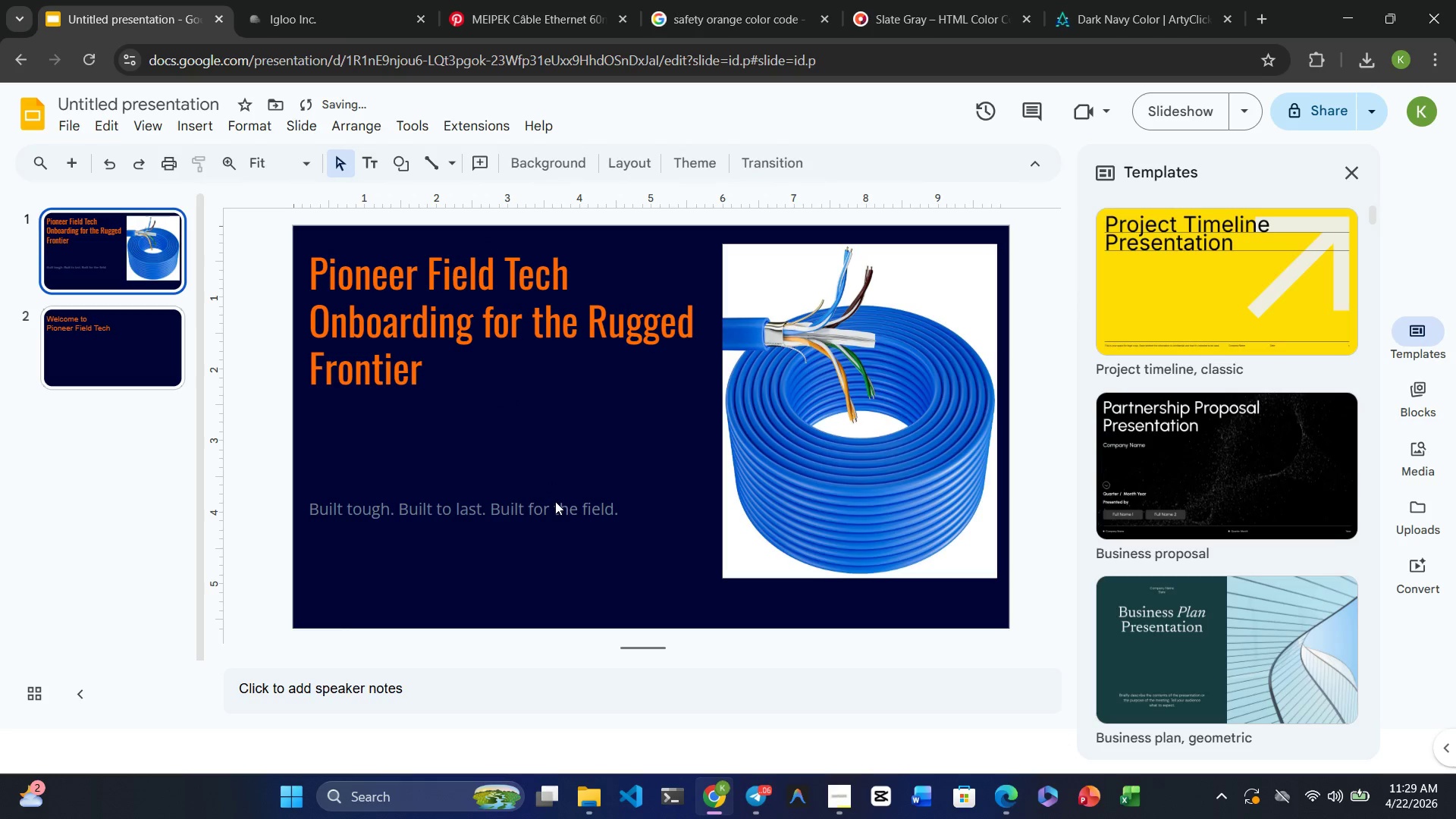 
left_click([555, 501])
 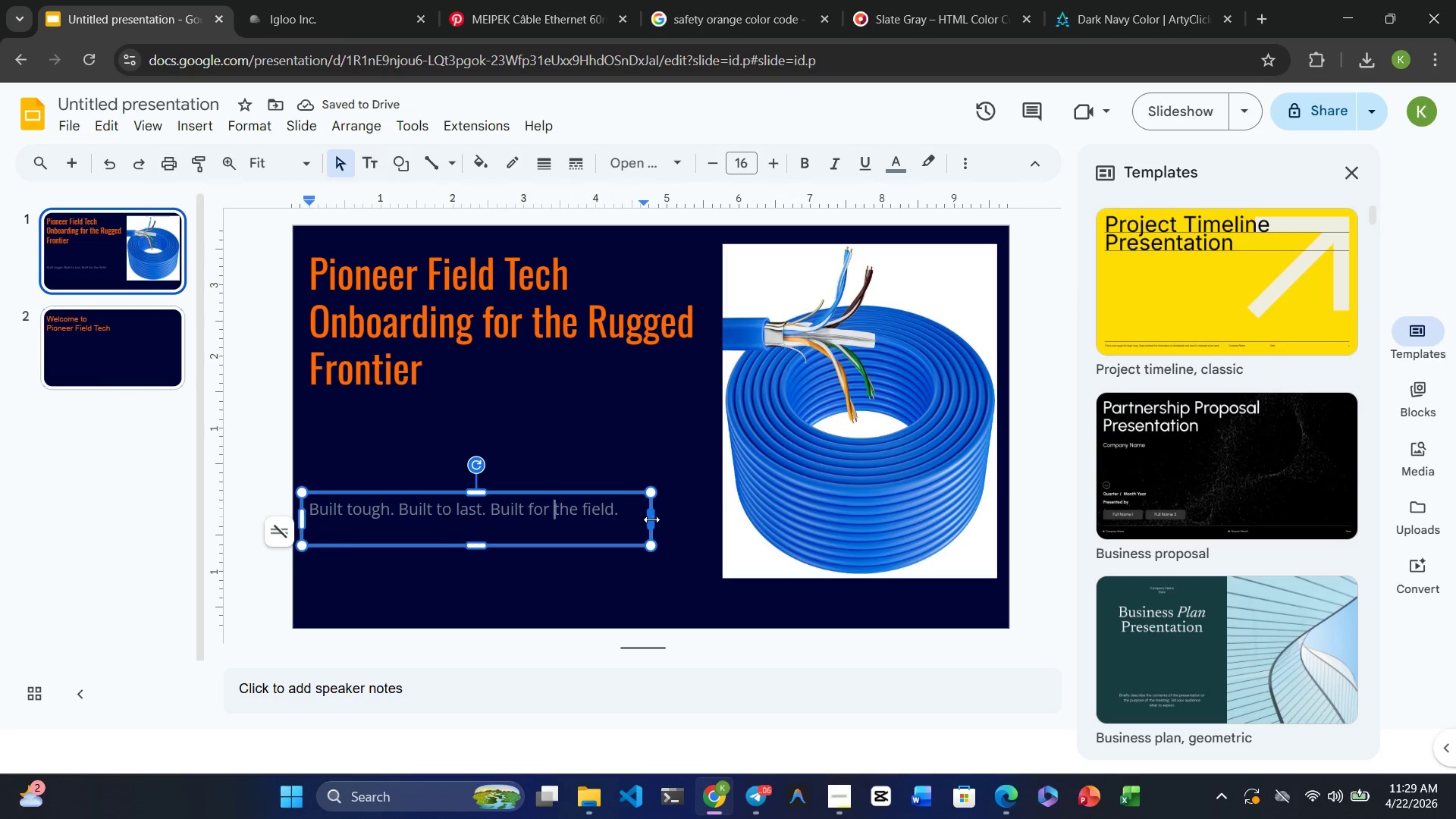 
left_click_drag(start_coordinate=[651, 519], to_coordinate=[713, 524])
 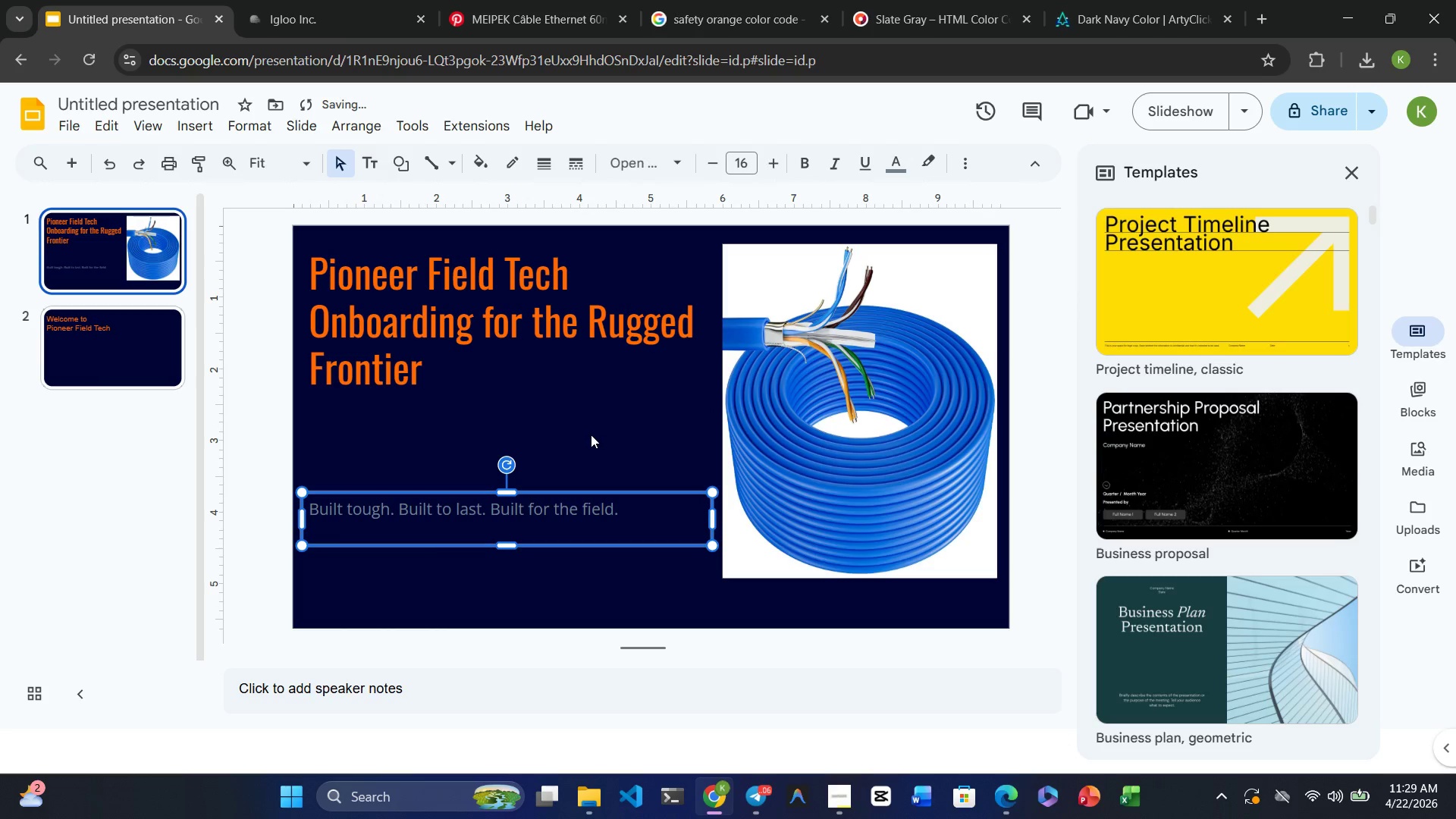 
left_click([591, 435])
 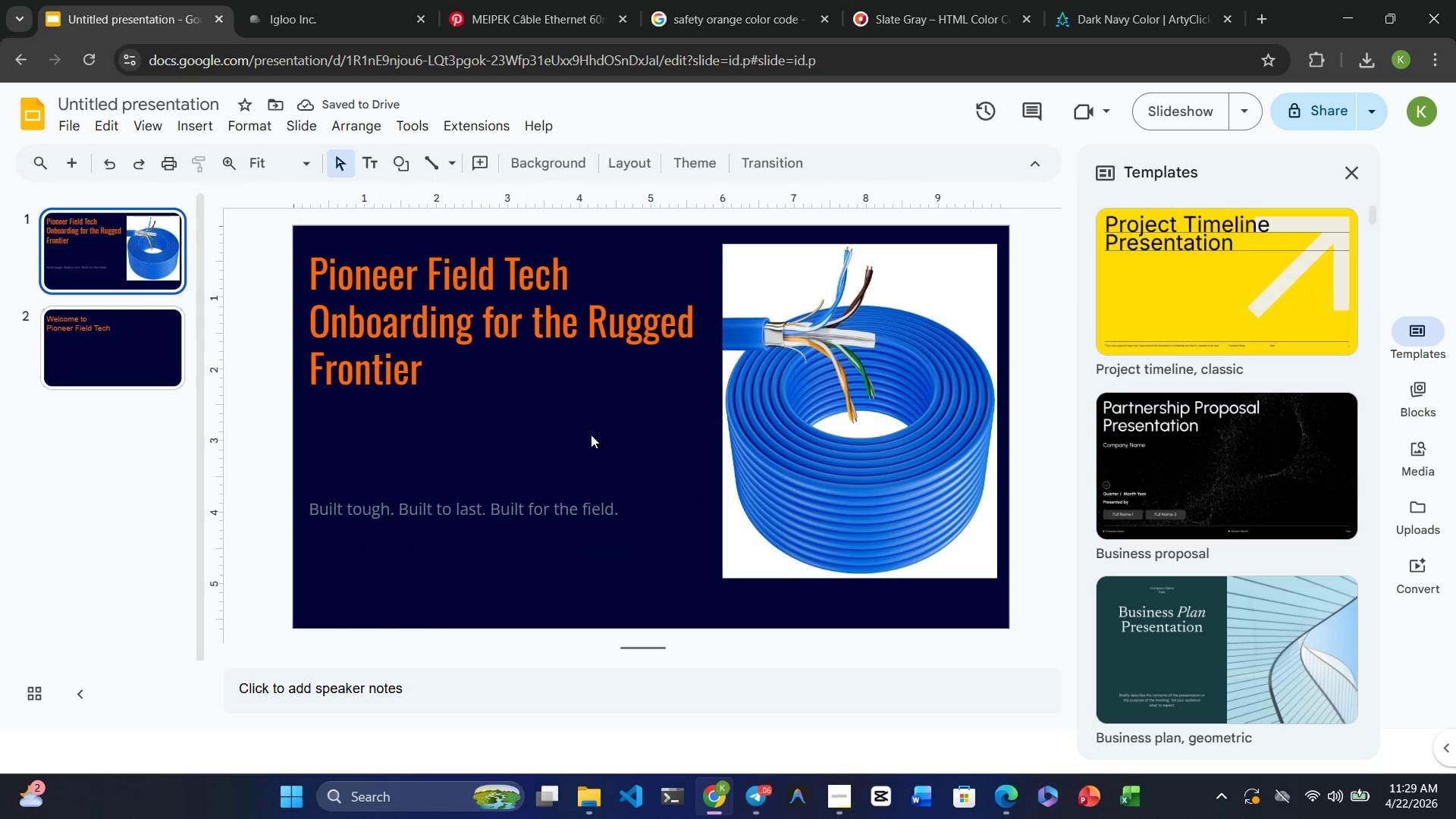 
left_click([112, 247])
 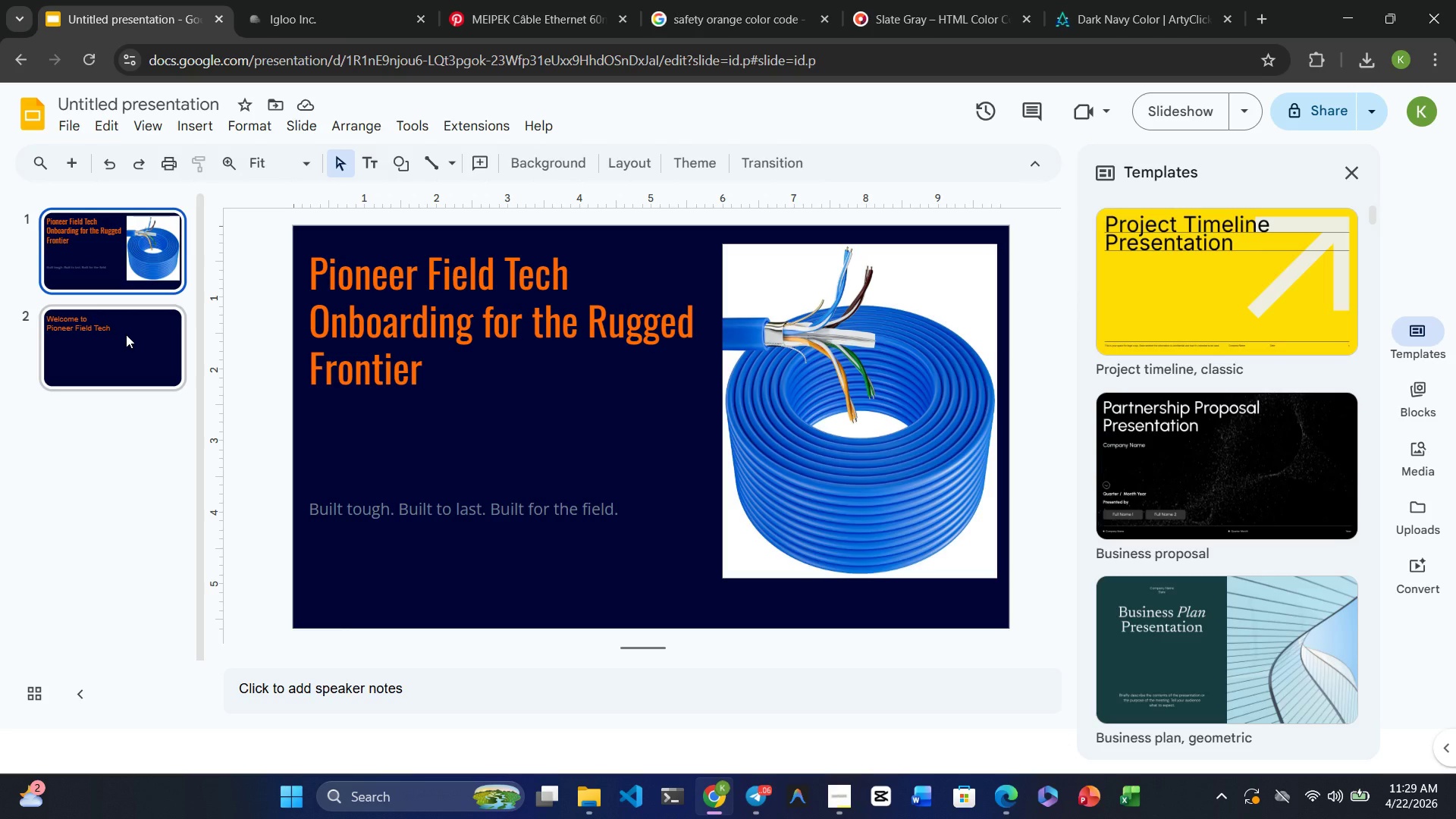 
left_click([126, 334])
 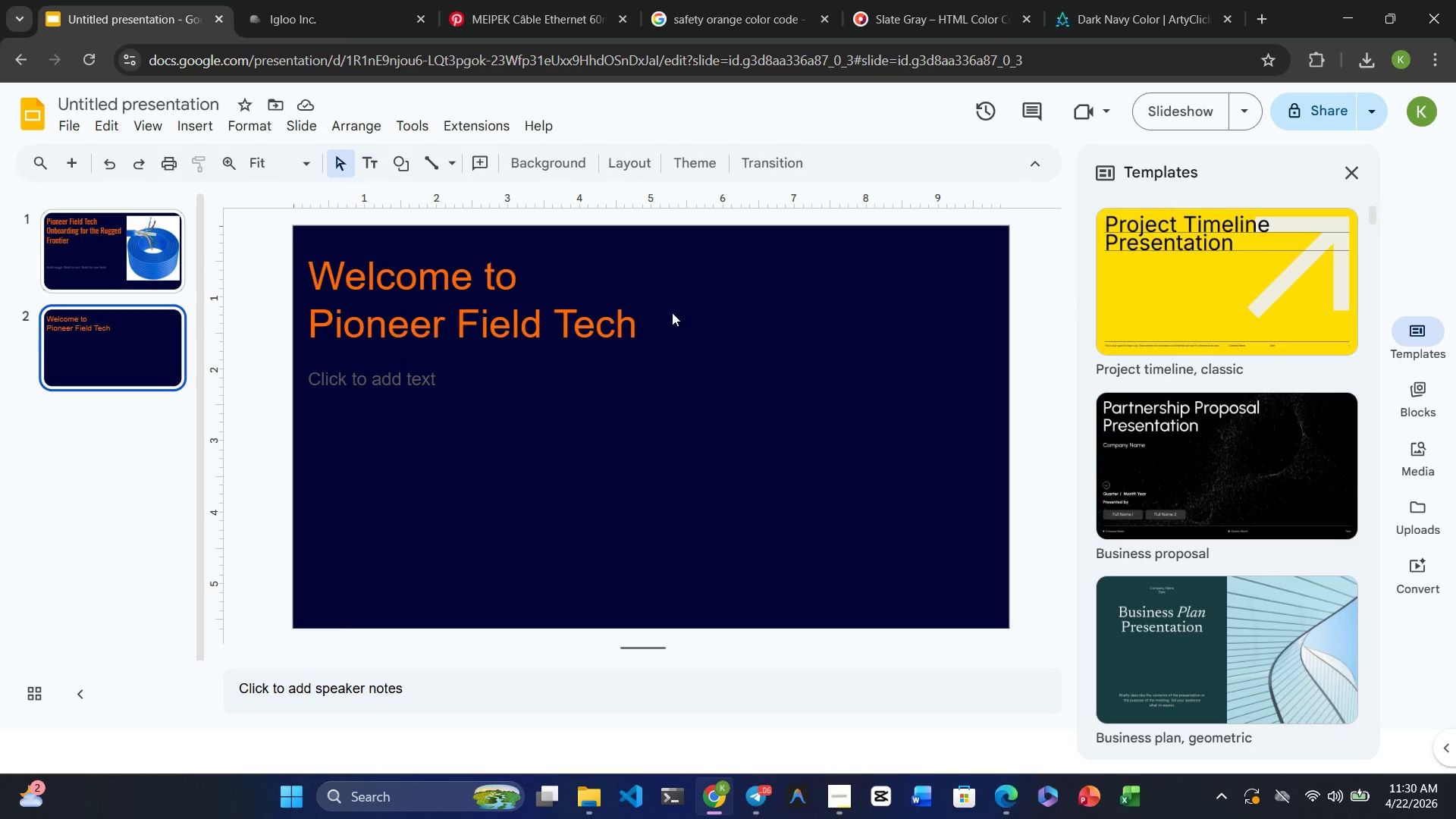 
left_click([617, 314])
 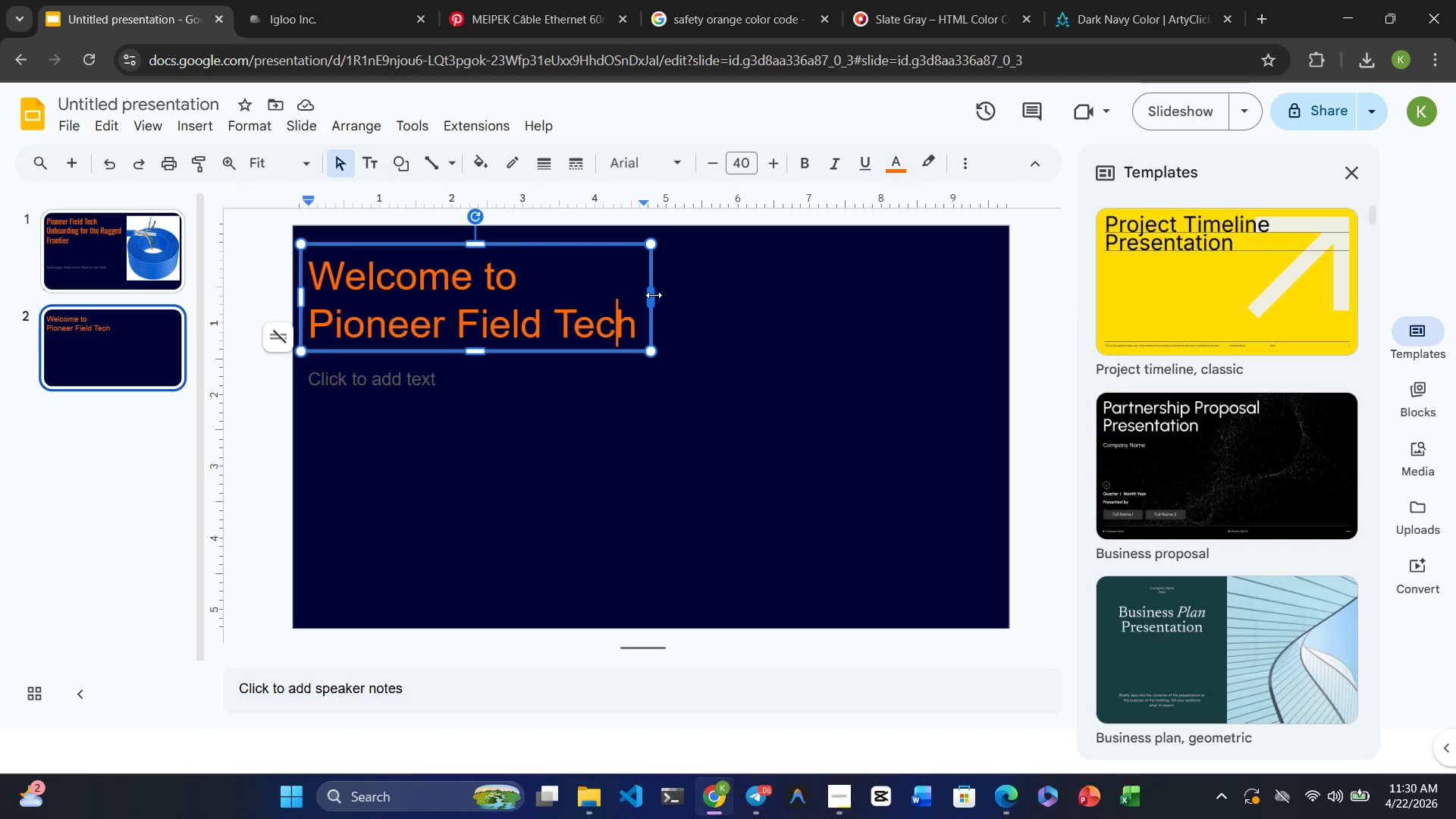 
left_click_drag(start_coordinate=[654, 295], to_coordinate=[712, 293])
 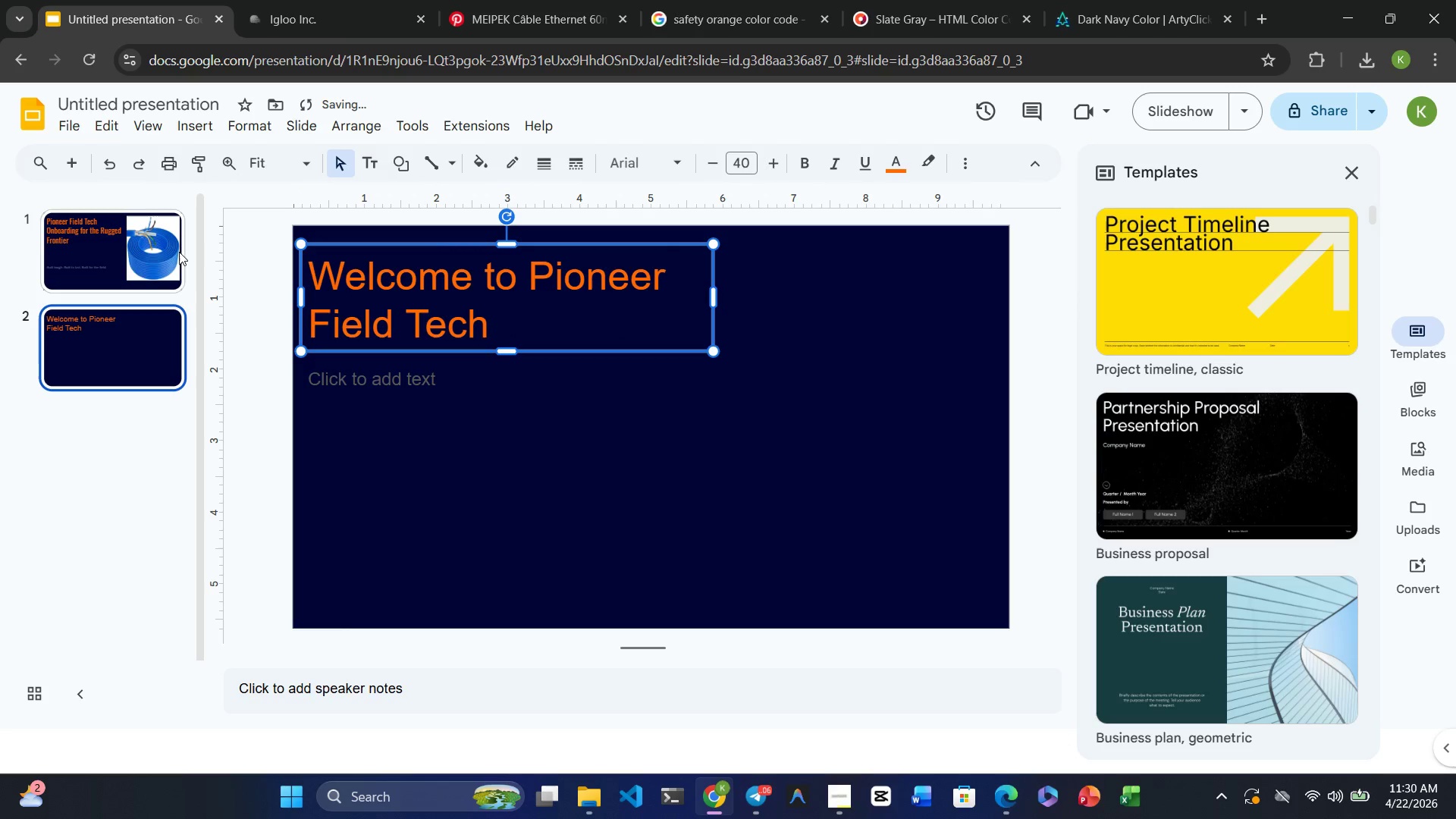 
left_click([116, 256])
 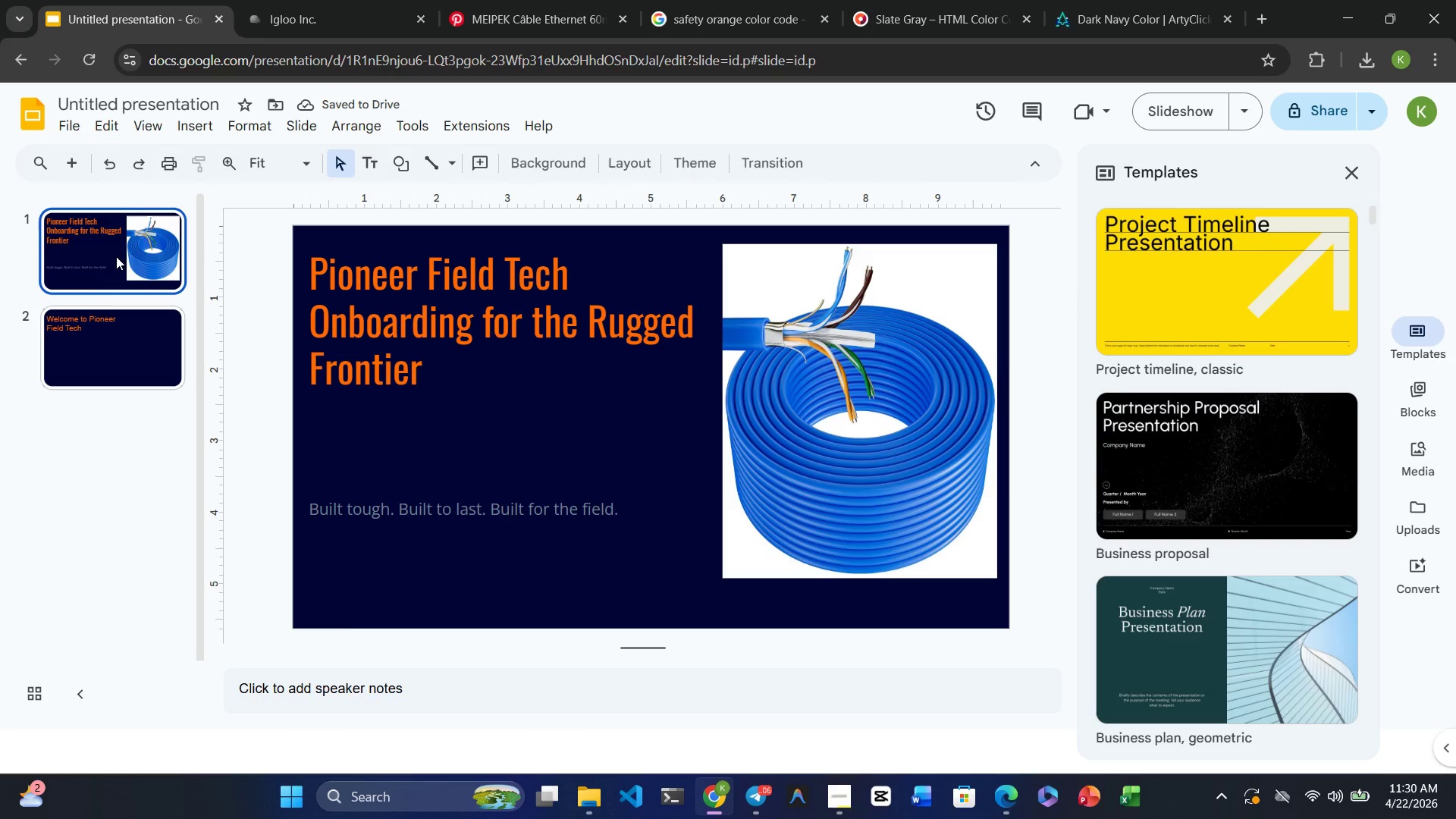 
left_click([104, 329])
 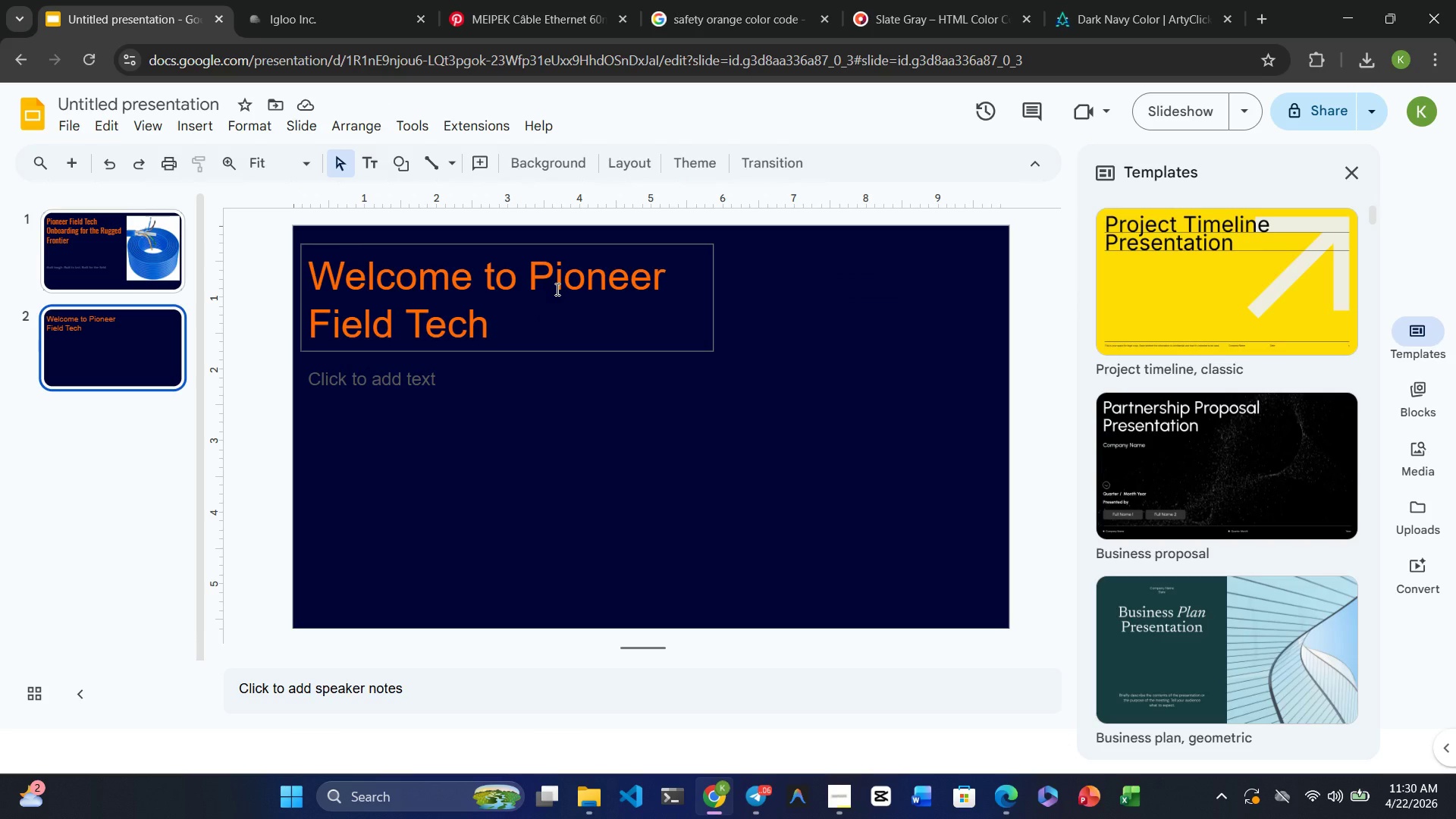 
left_click([529, 381])
 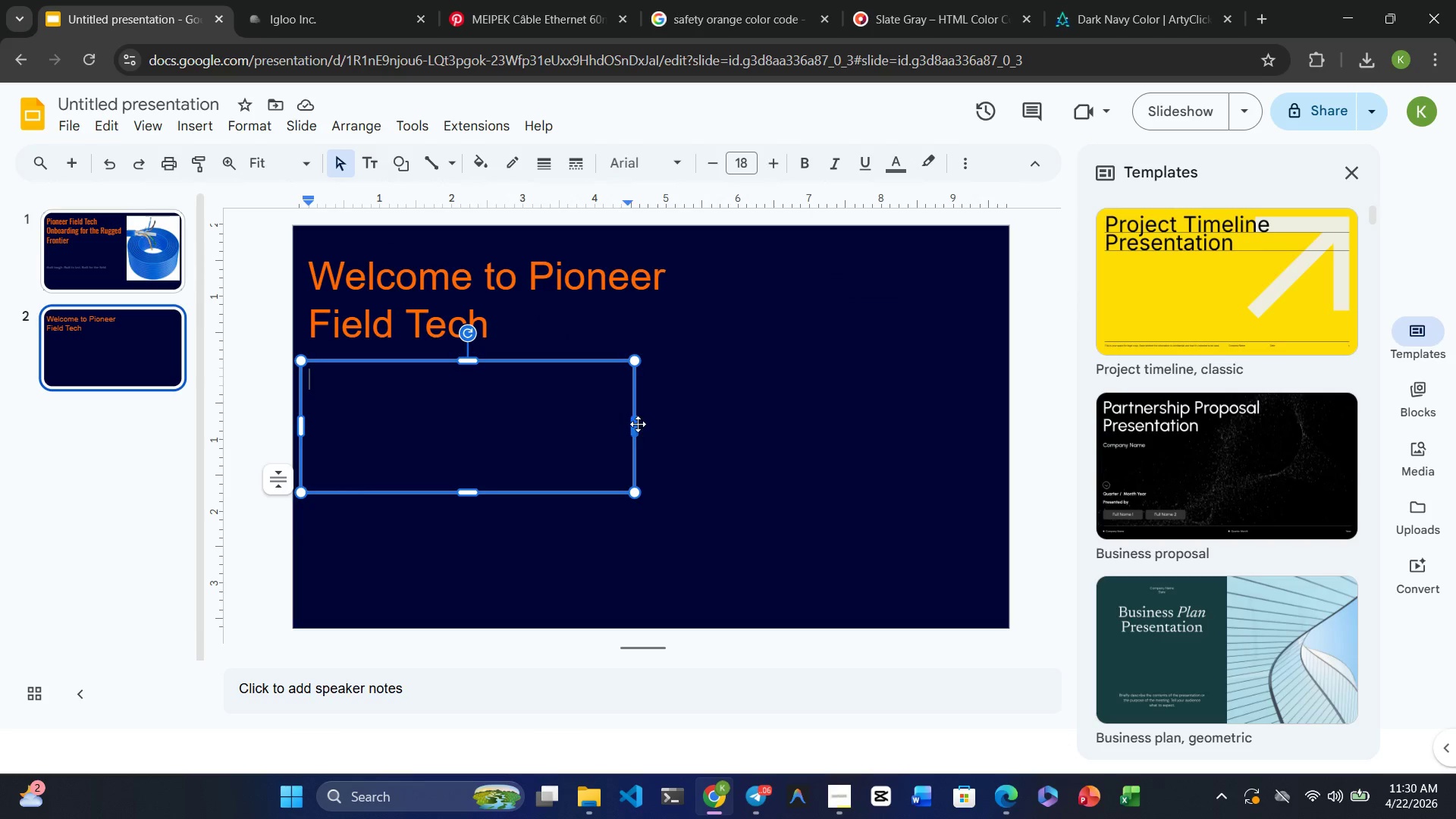 
left_click_drag(start_coordinate=[636, 424], to_coordinate=[710, 435])
 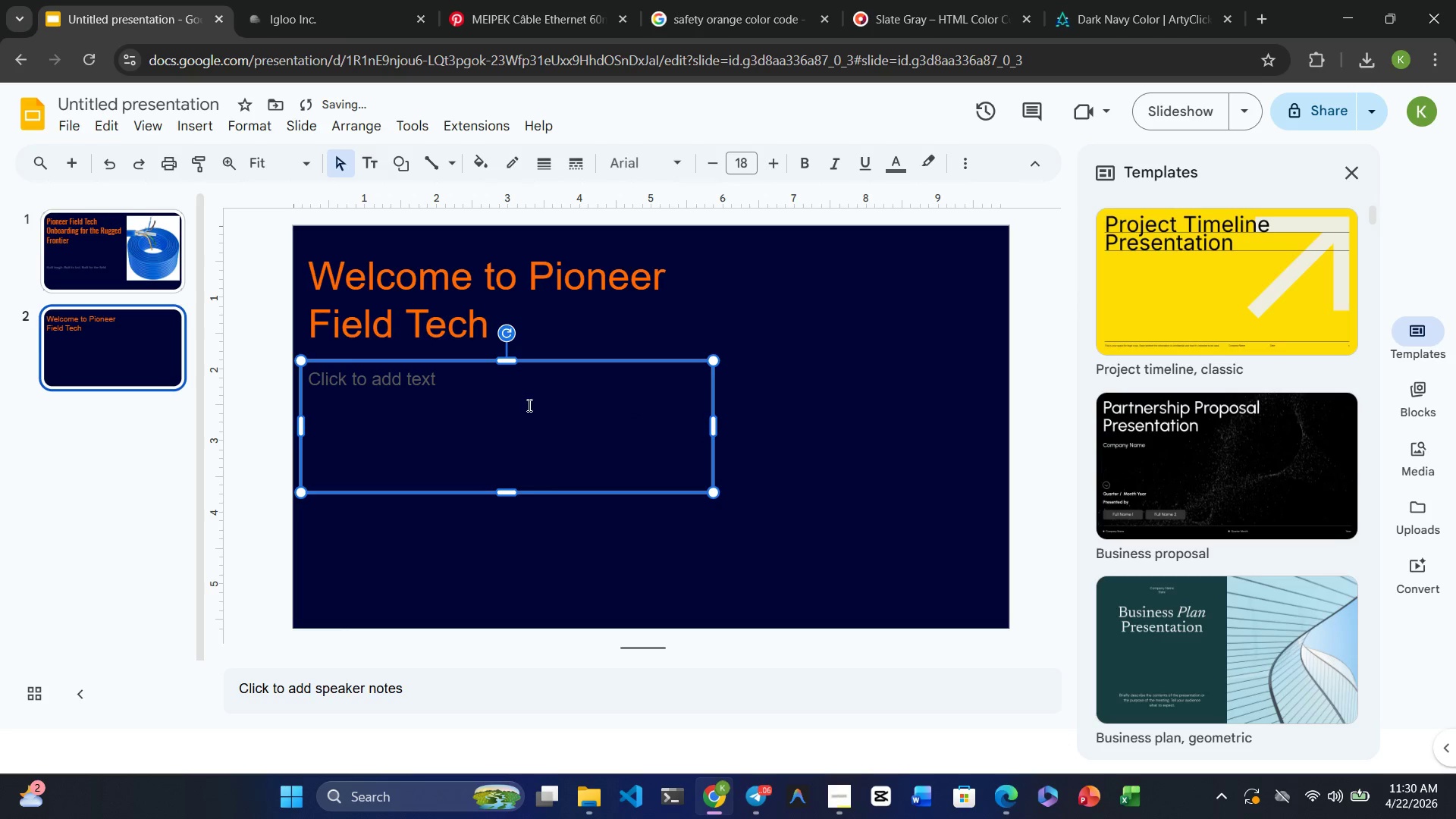 
left_click([528, 405])
 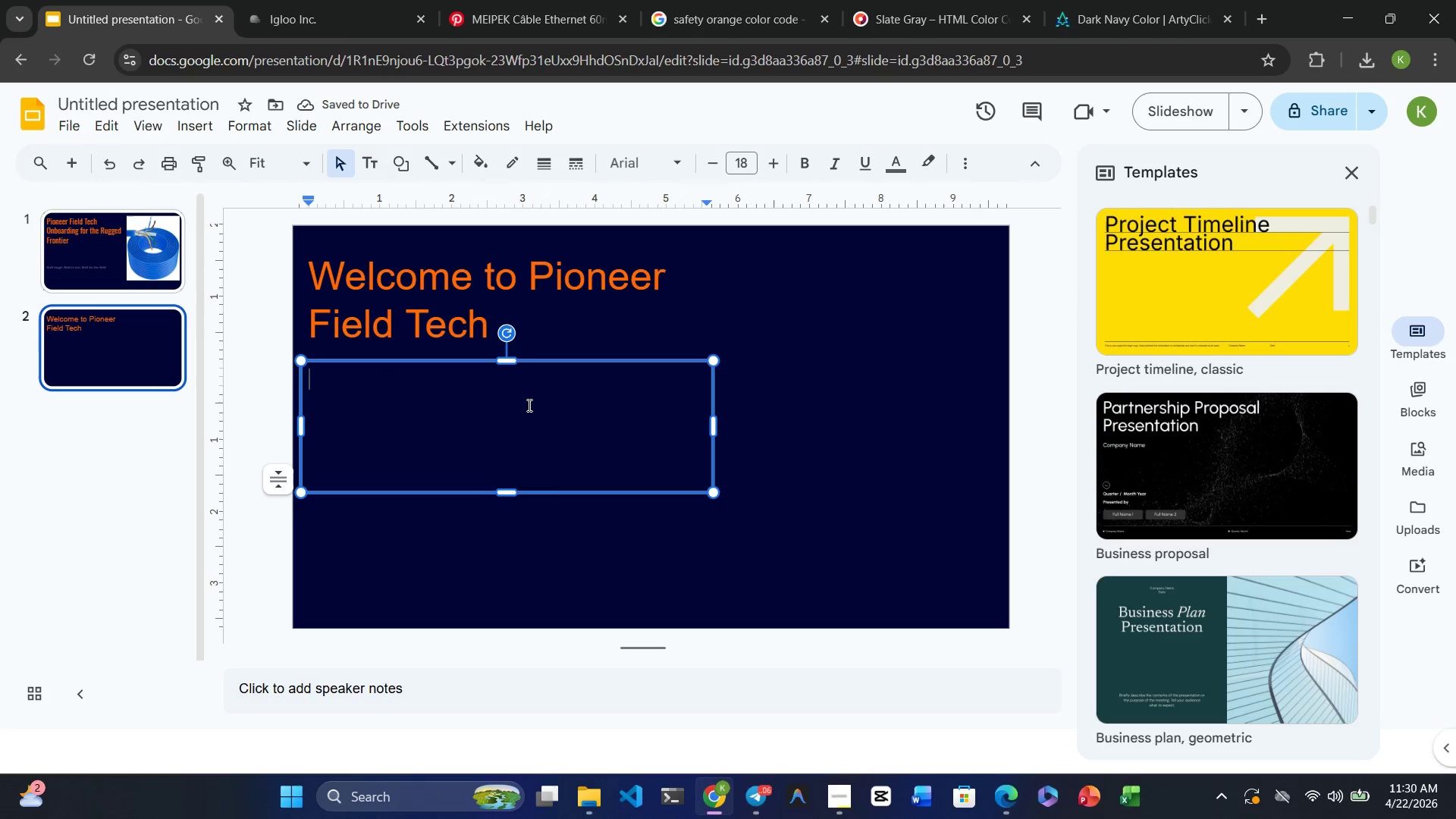 
wait(8.47)
 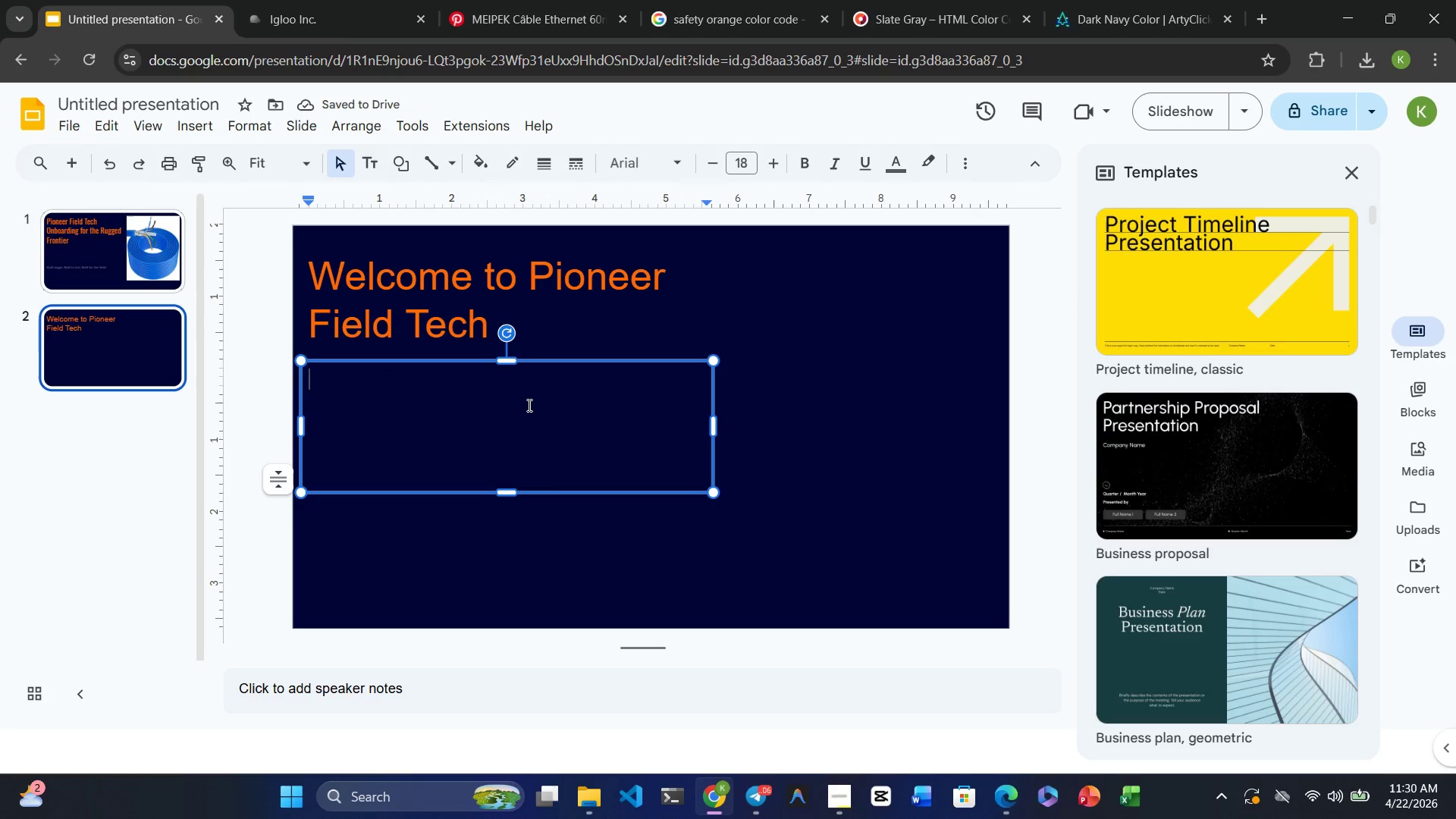 
left_click_drag(start_coordinate=[716, 420], to_coordinate=[497, 408])
 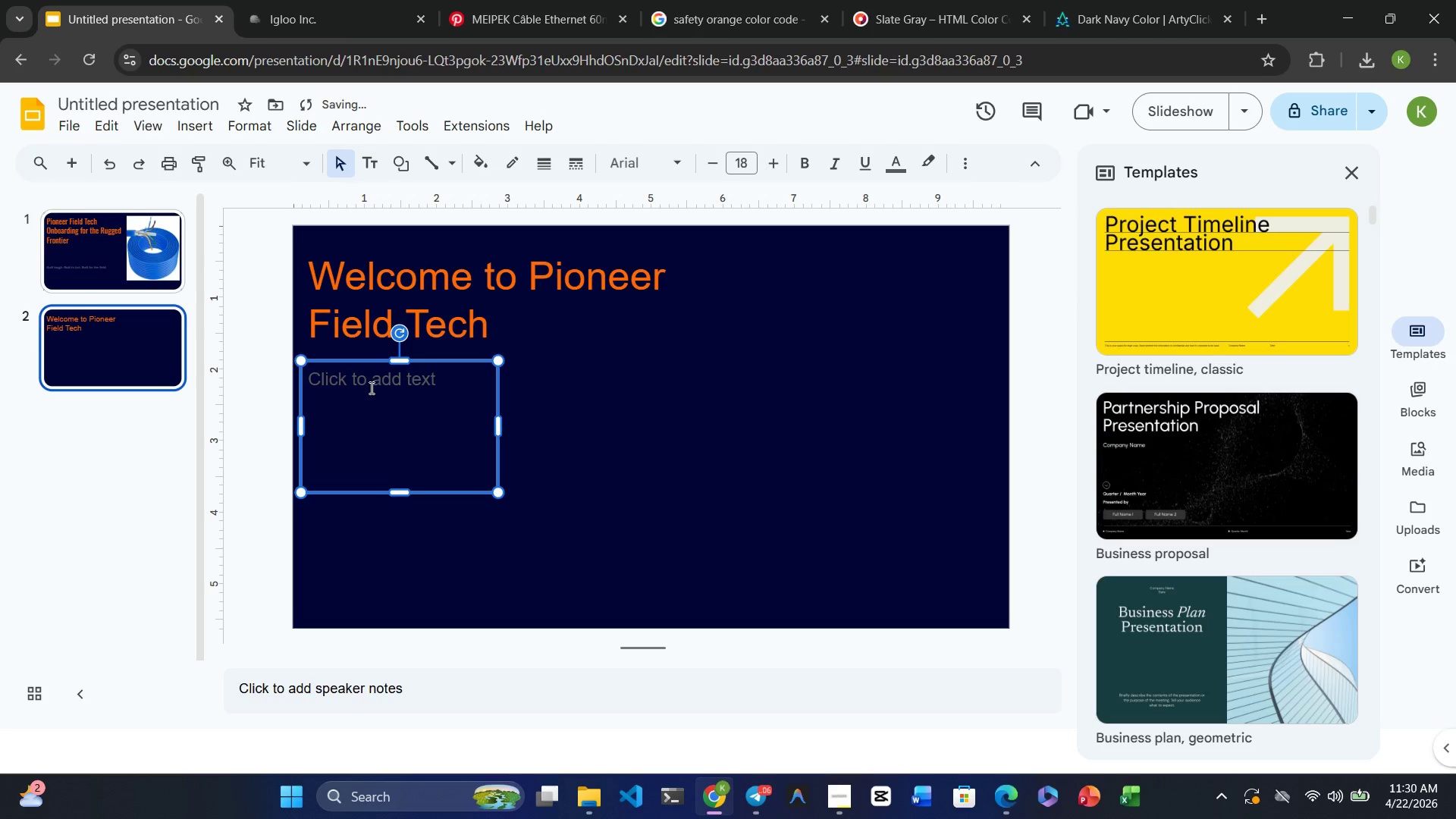 
left_click([368, 387])
 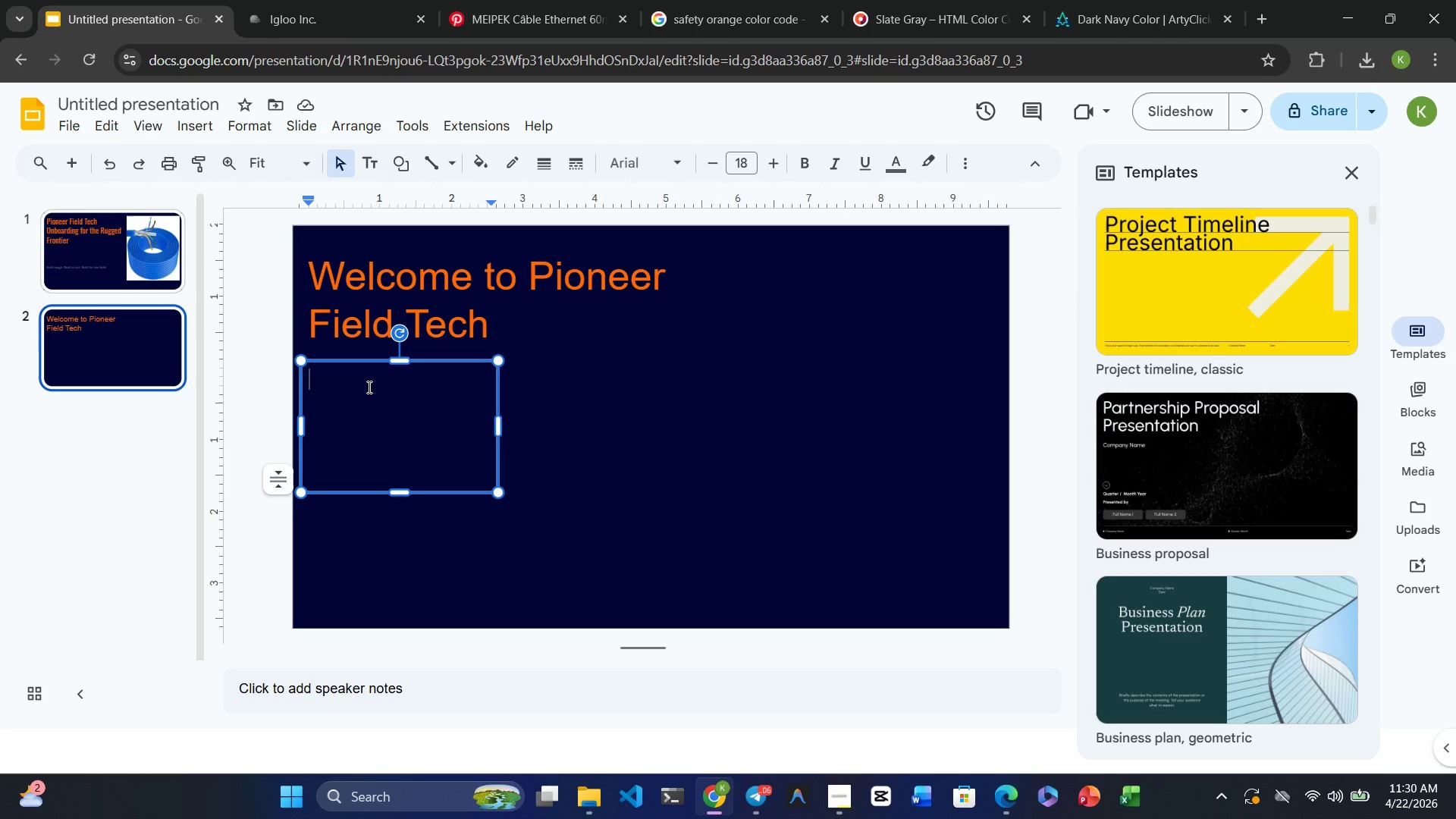 
wait(6.95)
 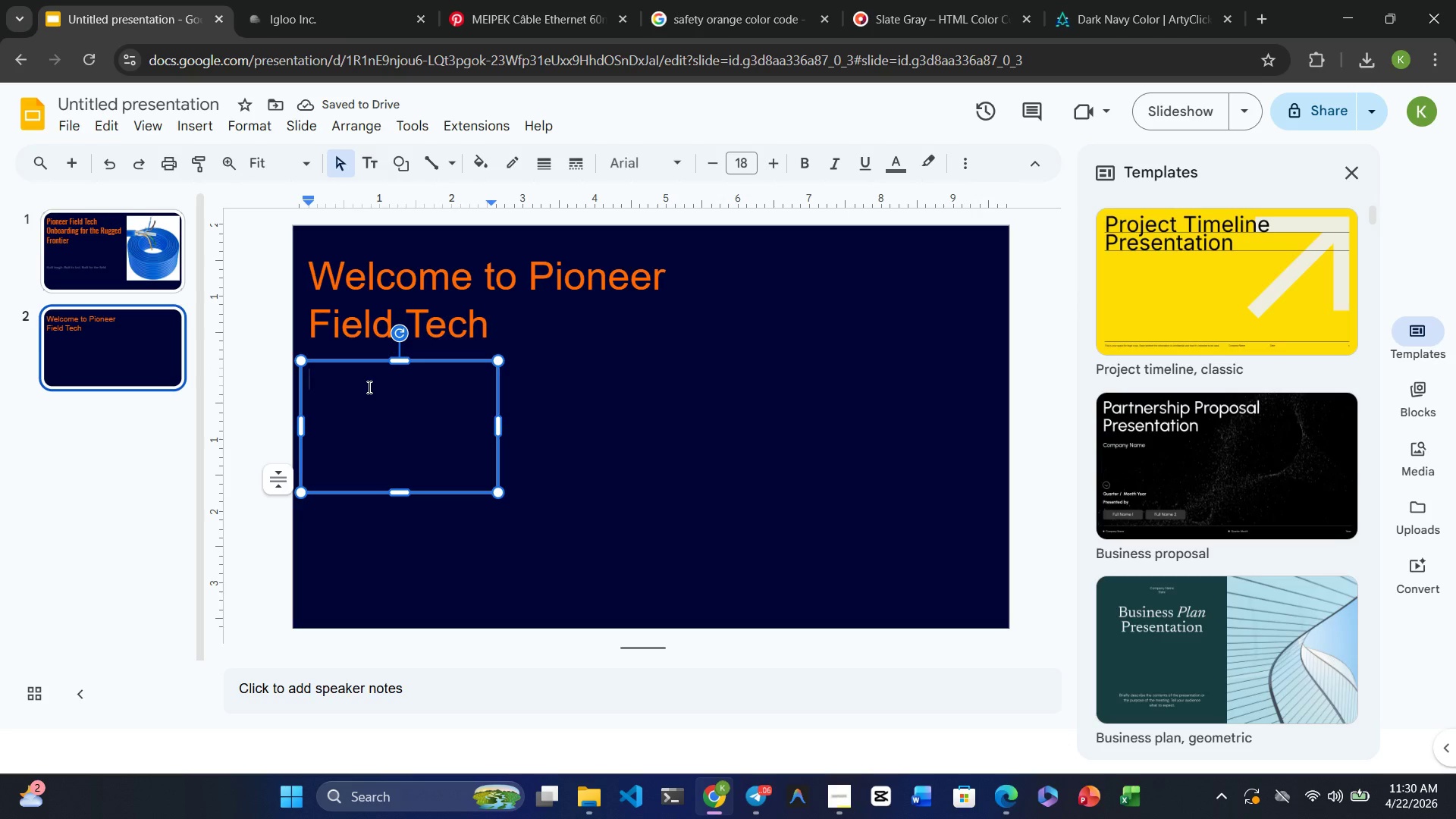 
left_click([480, 155])
 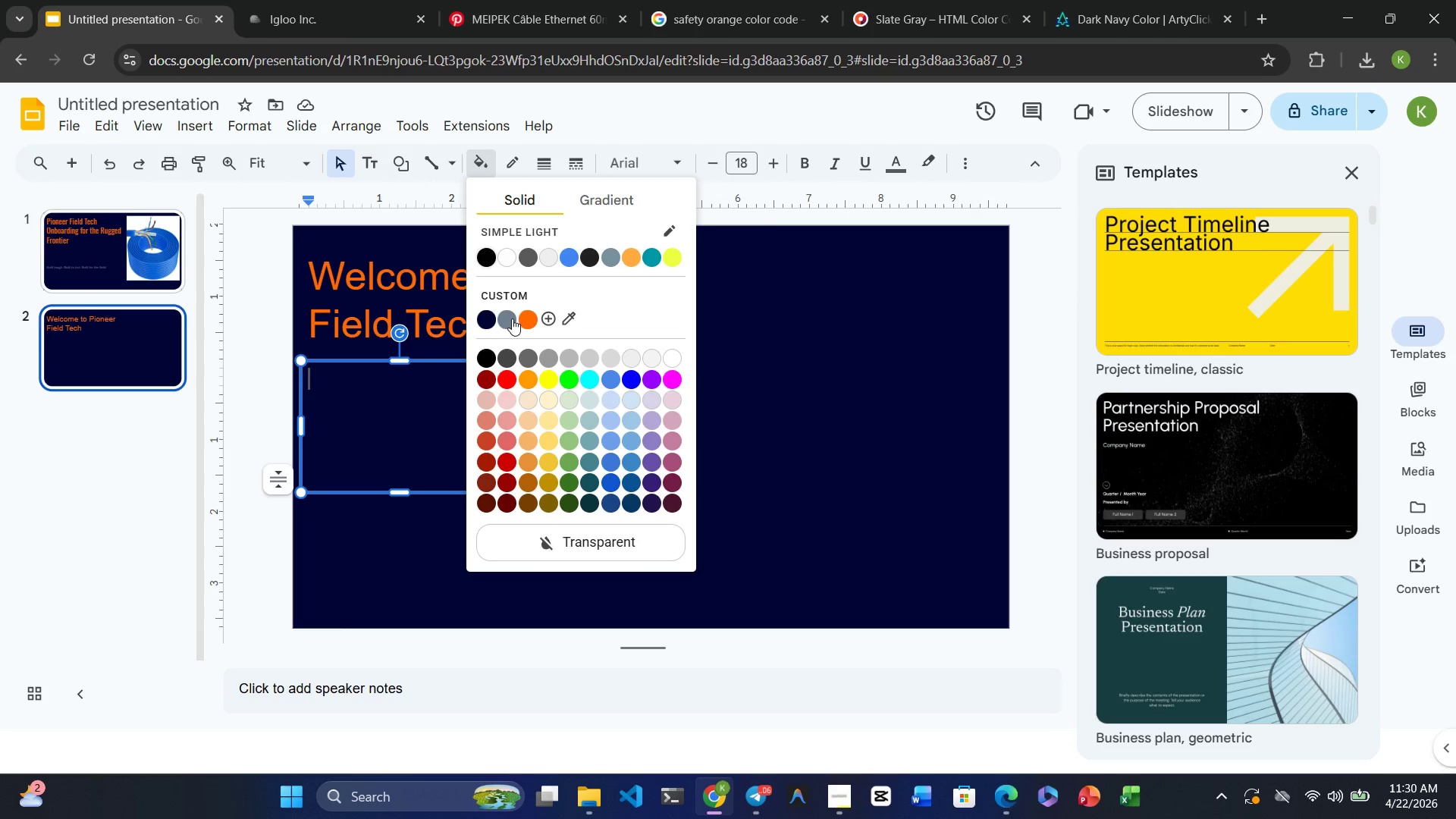 
left_click([512, 318])
 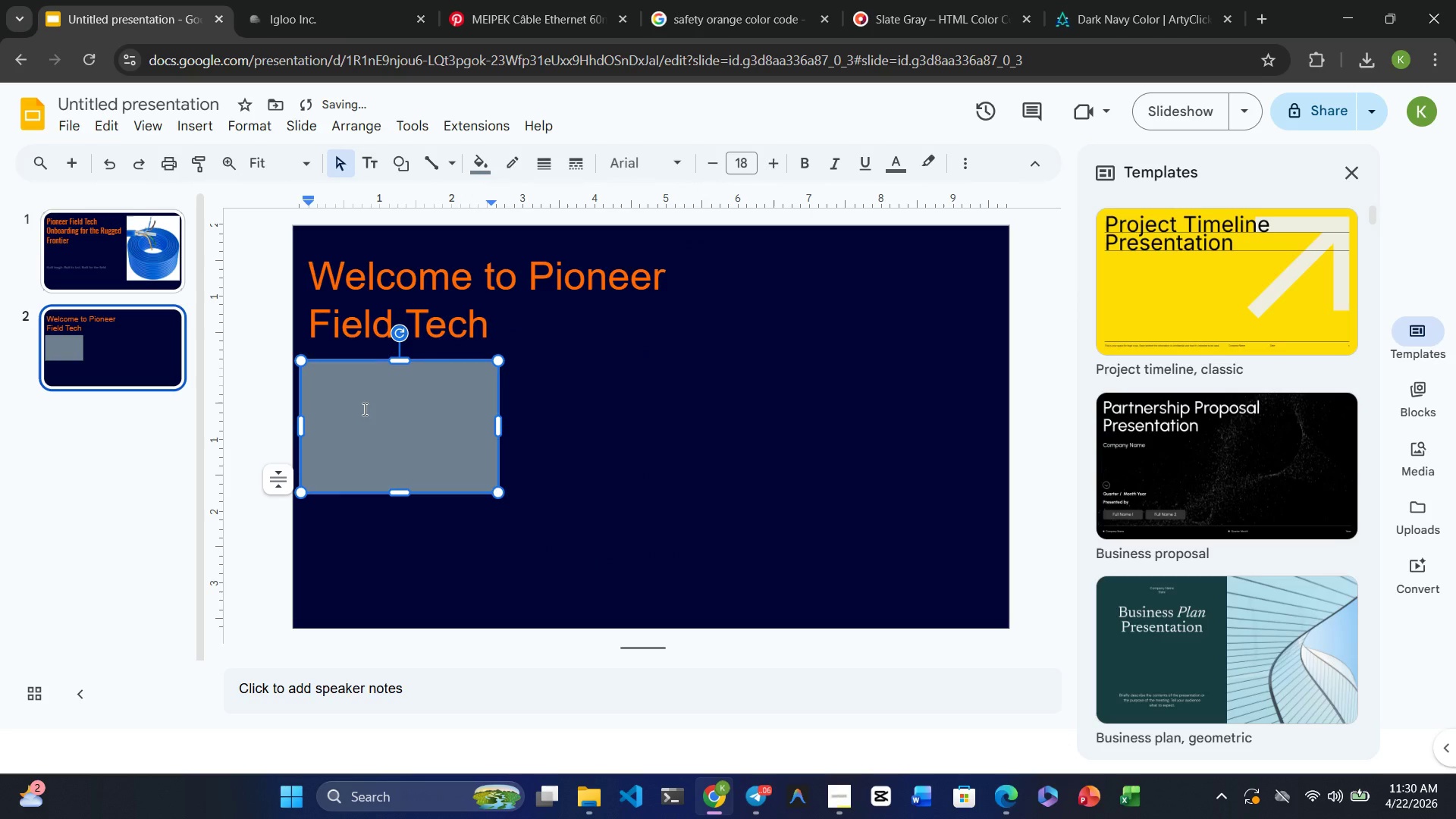 
left_click([360, 409])
 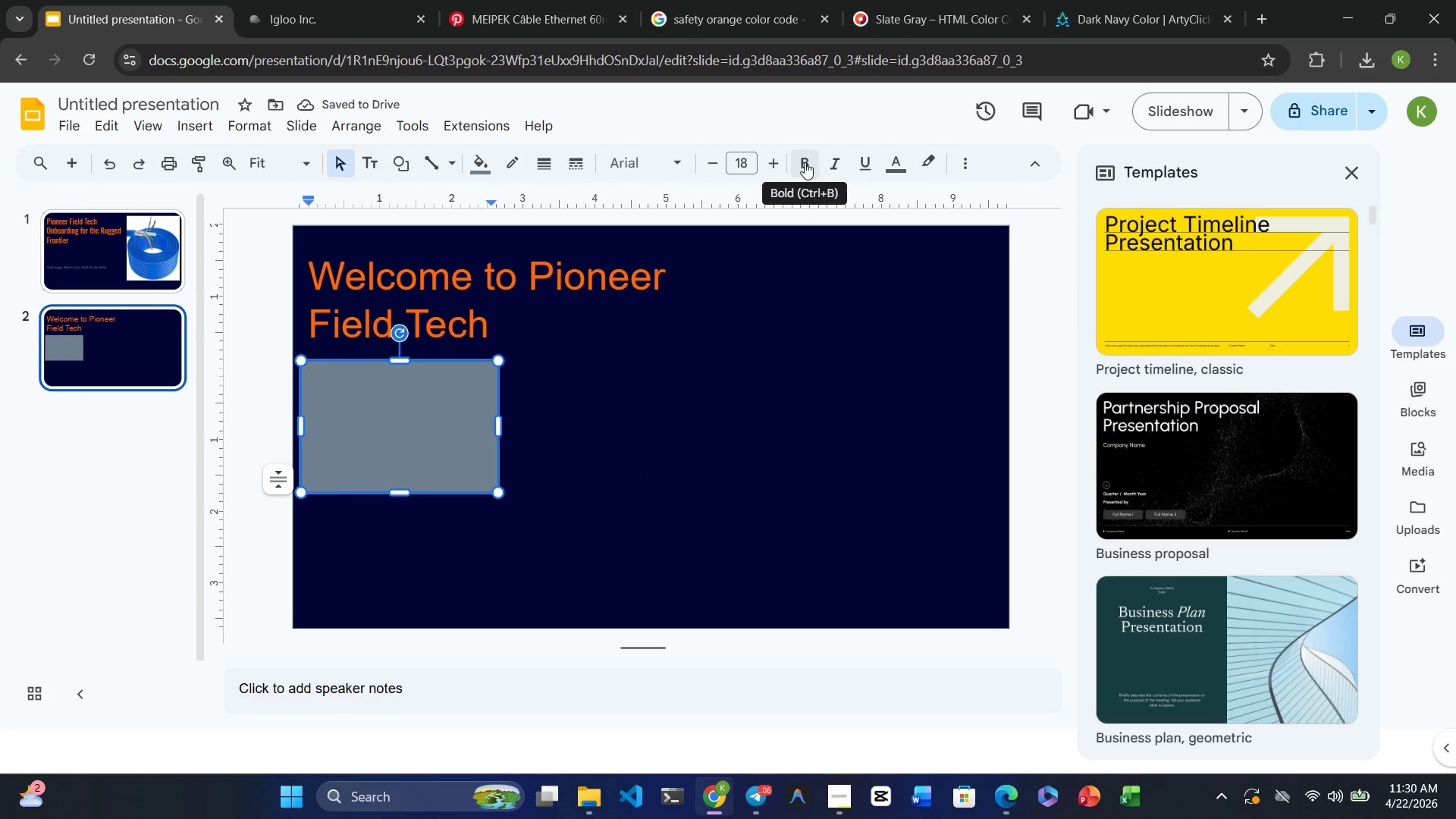 
type(dfd)
key(Backspace)
key(Backspace)
key(Backspace)
 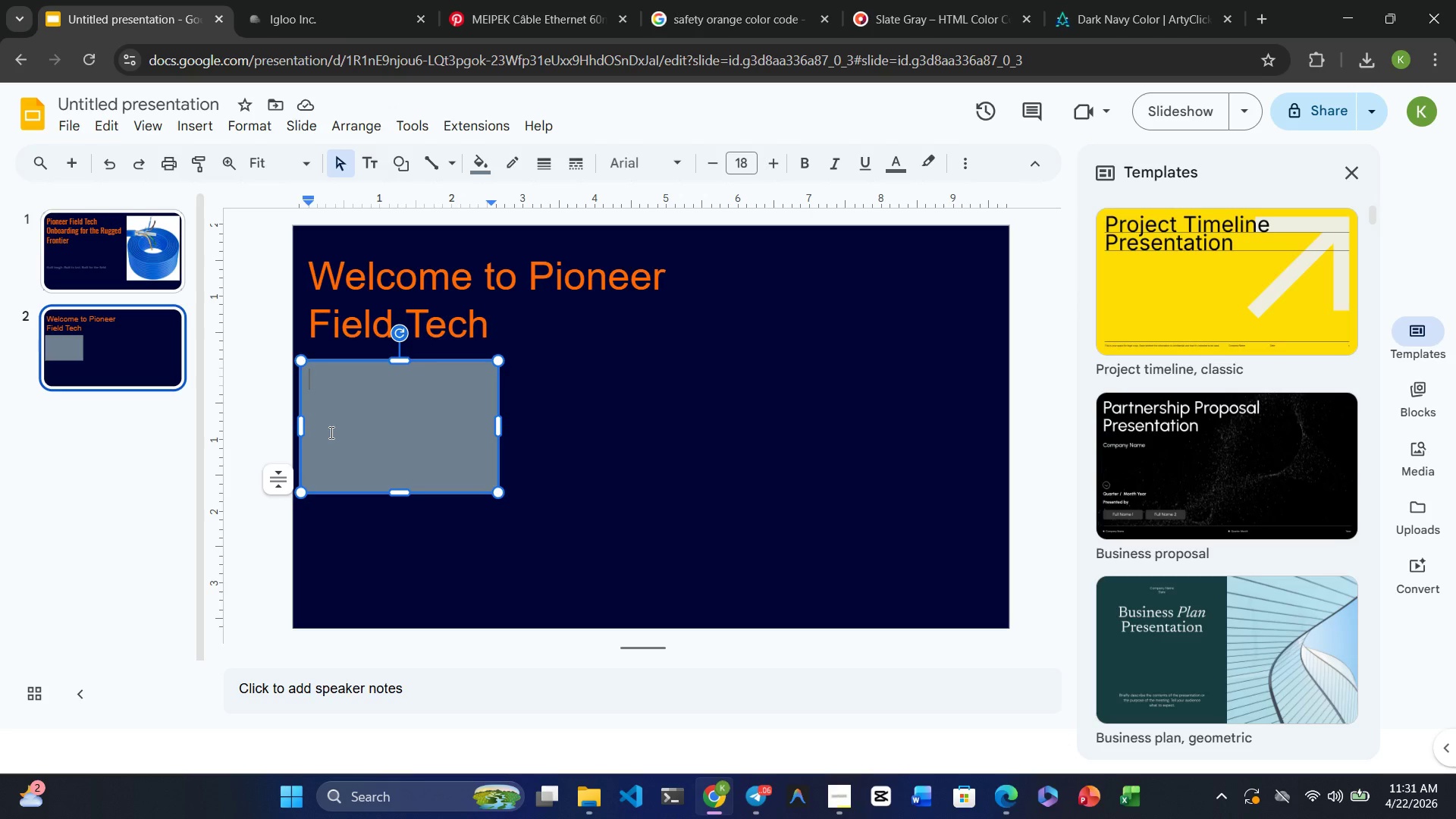 
wait(13.52)
 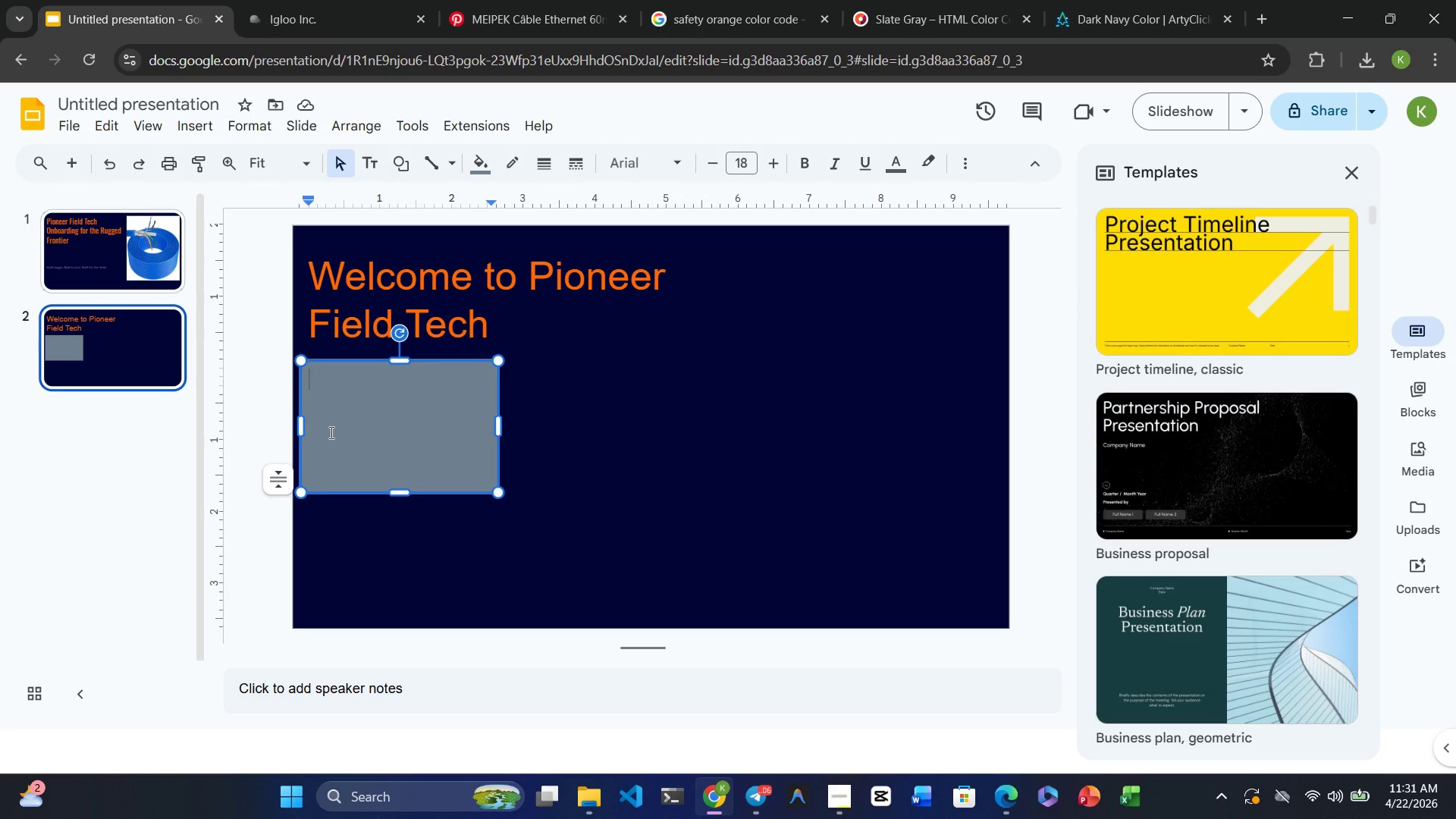 
left_click([491, 171])
 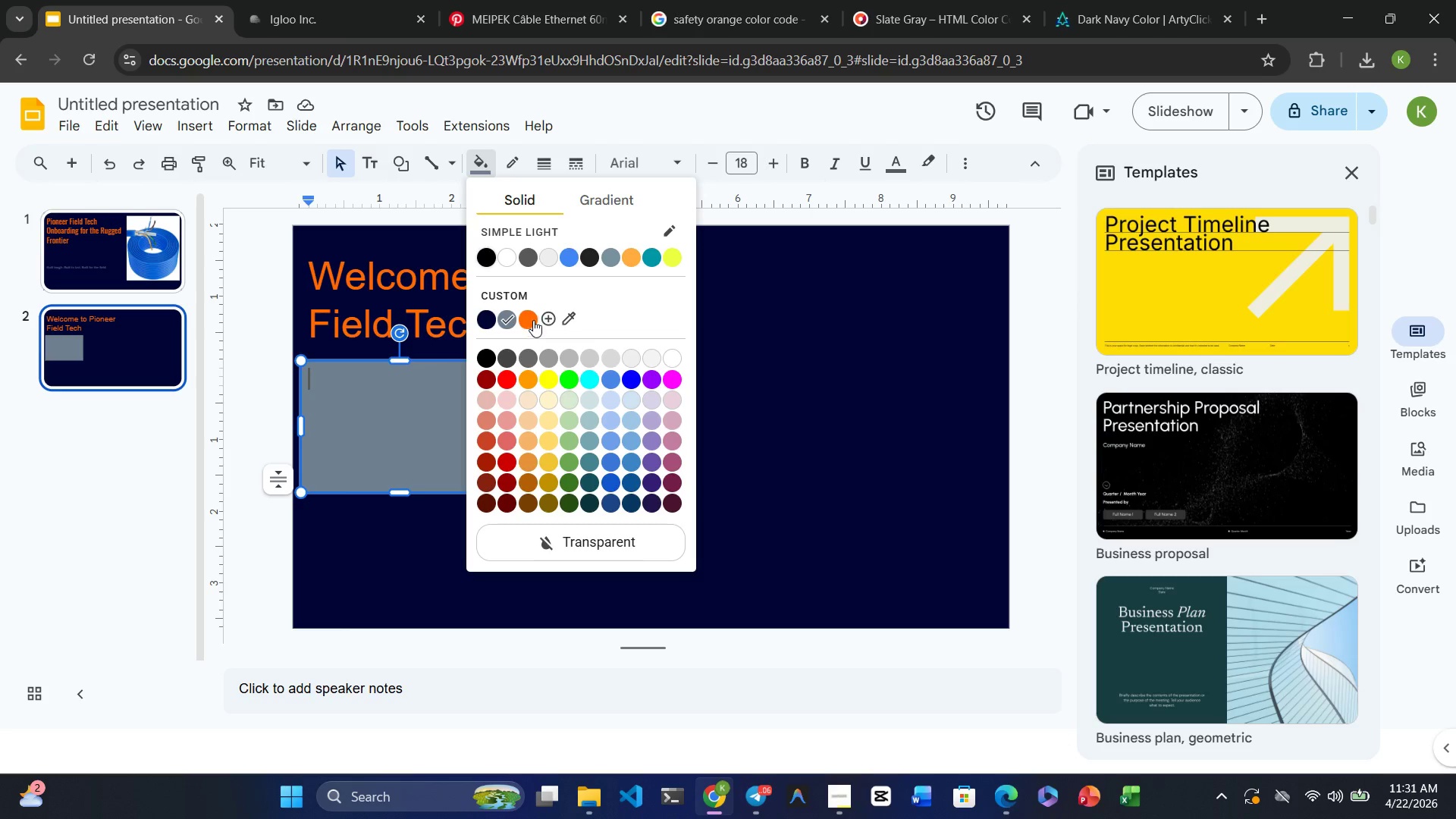 
left_click([533, 315])
 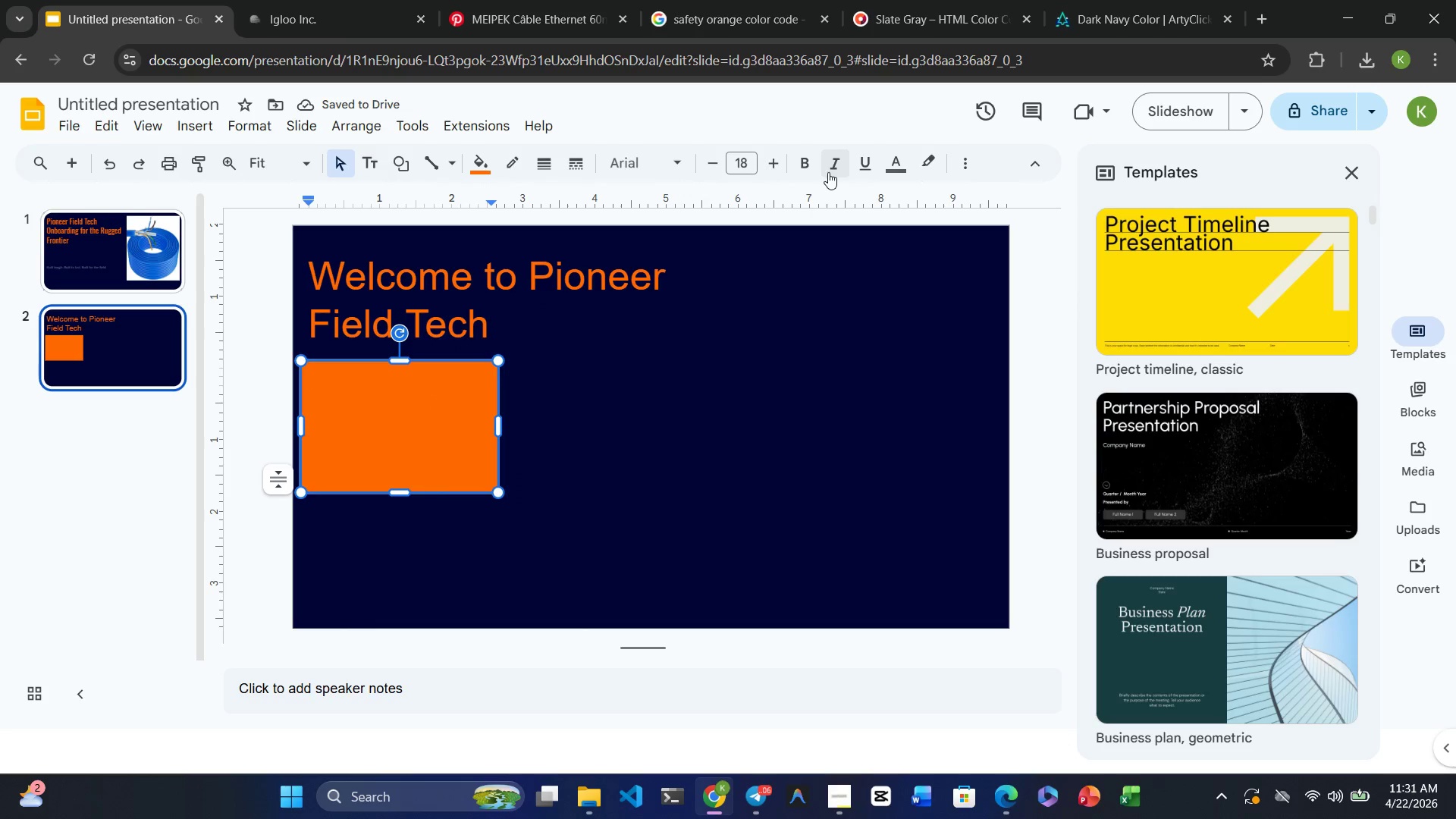 
type(dfdfddfd)
 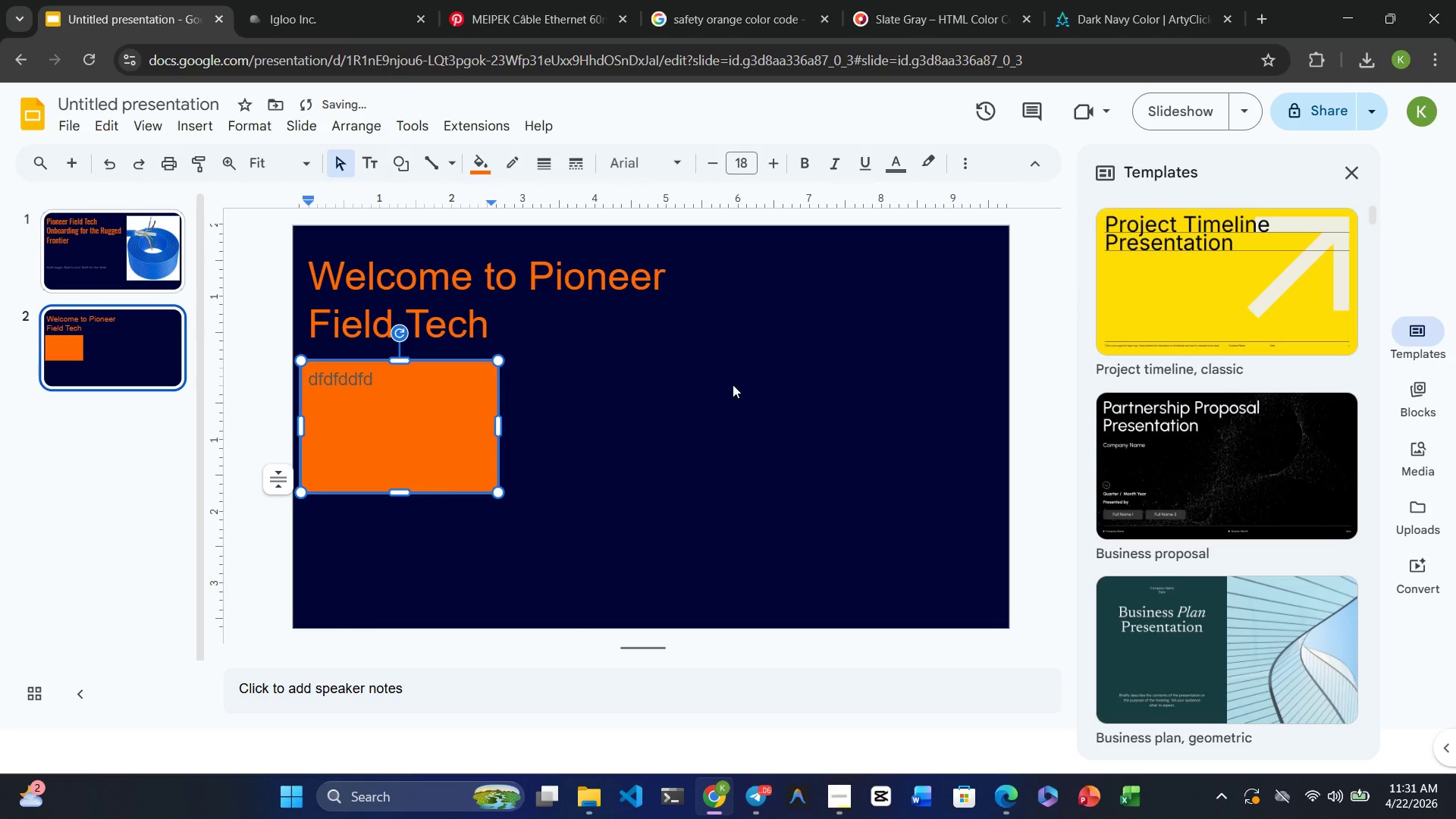 
left_click([668, 441])
 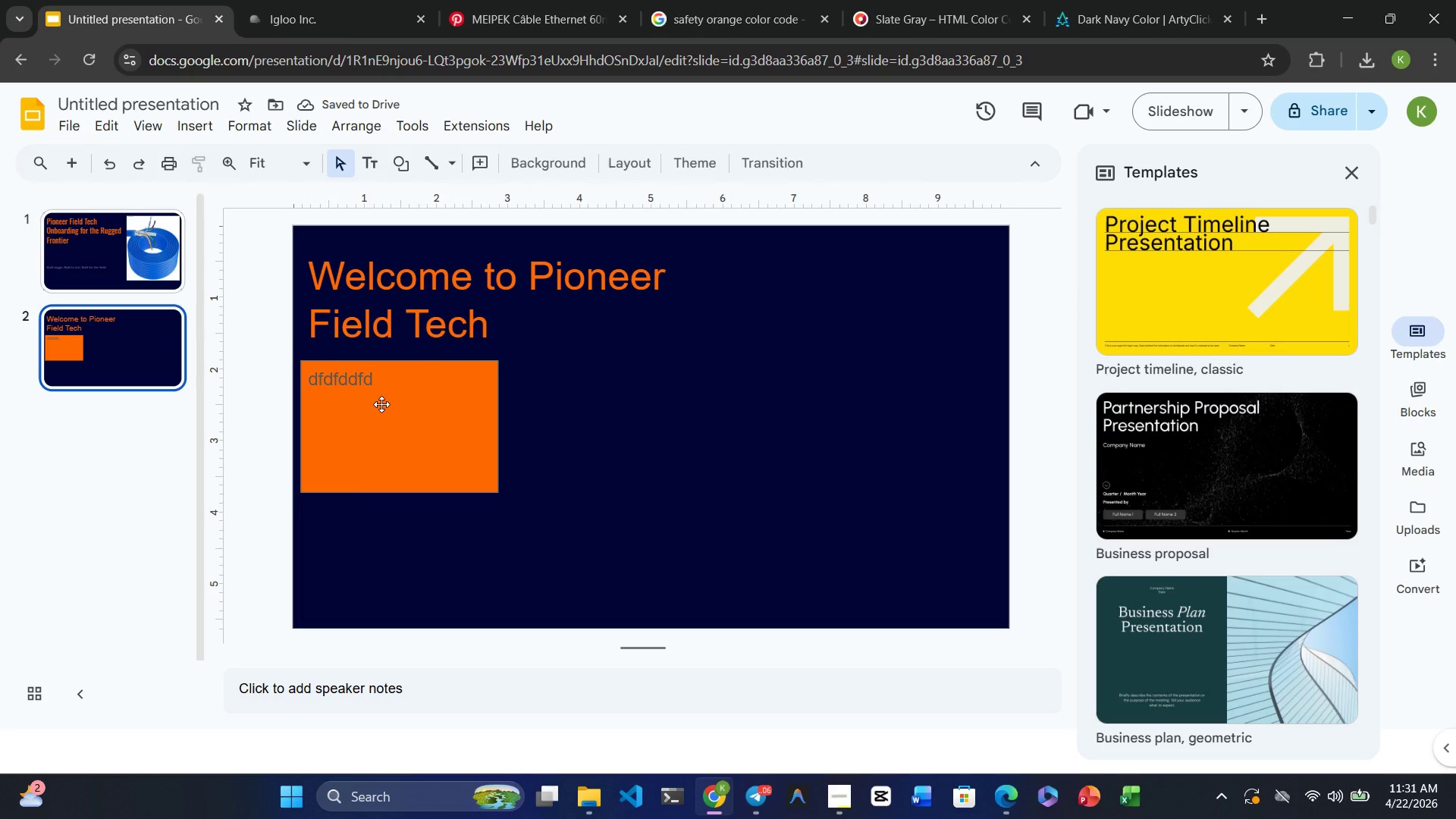 
key(Control+Z)
 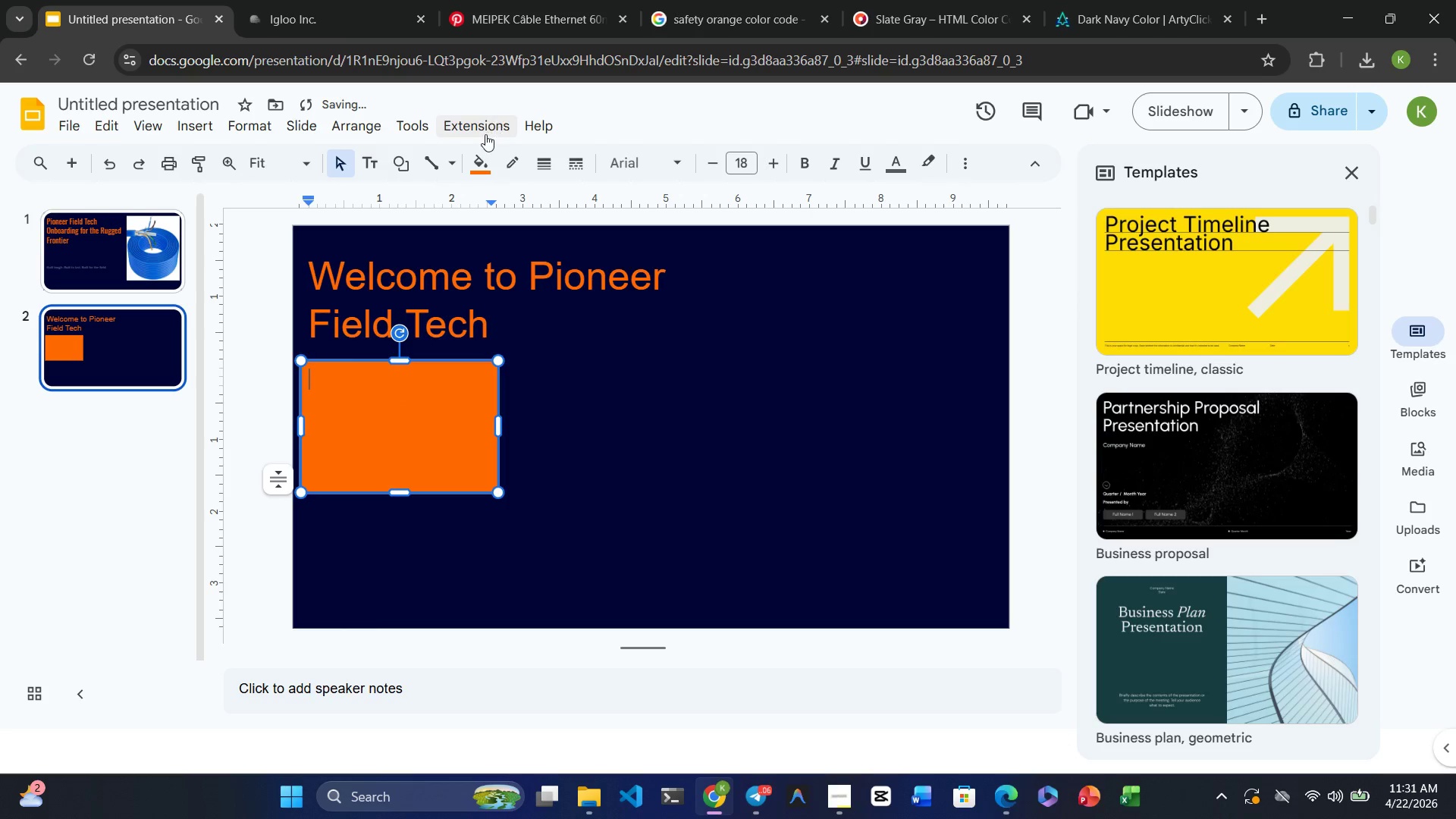 
left_click([484, 162])
 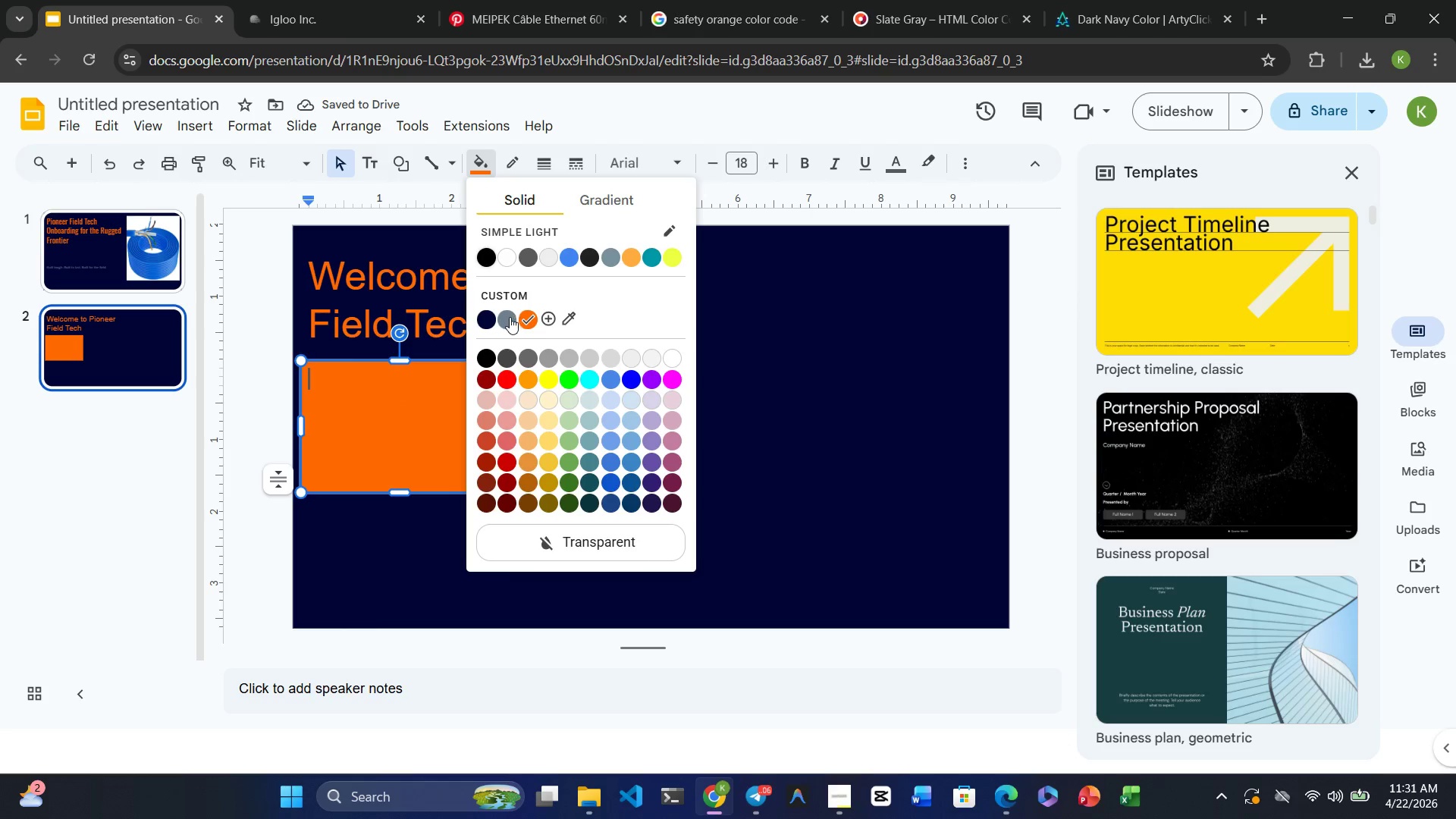 
left_click([508, 318])
 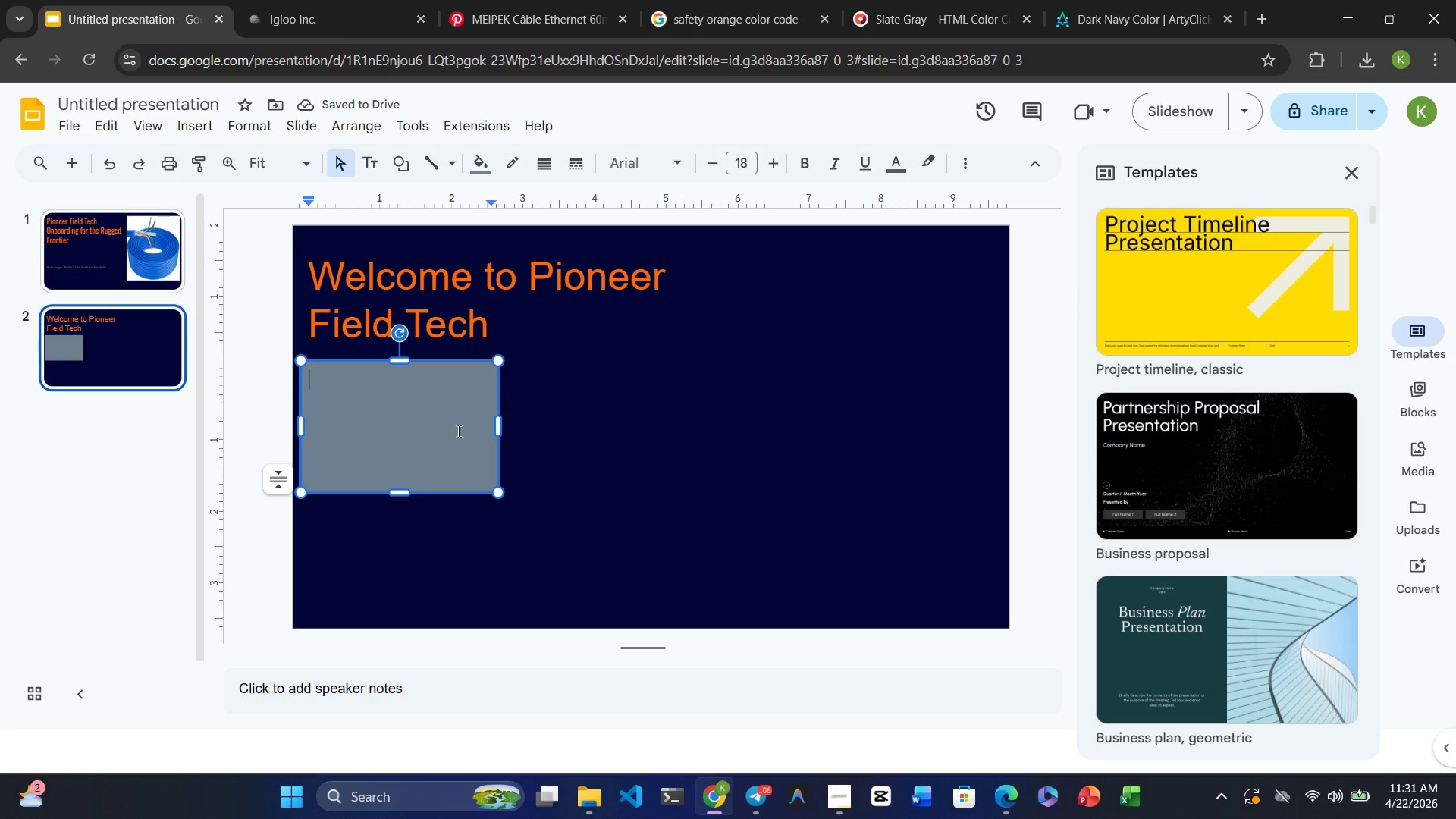 
wait(6.98)
 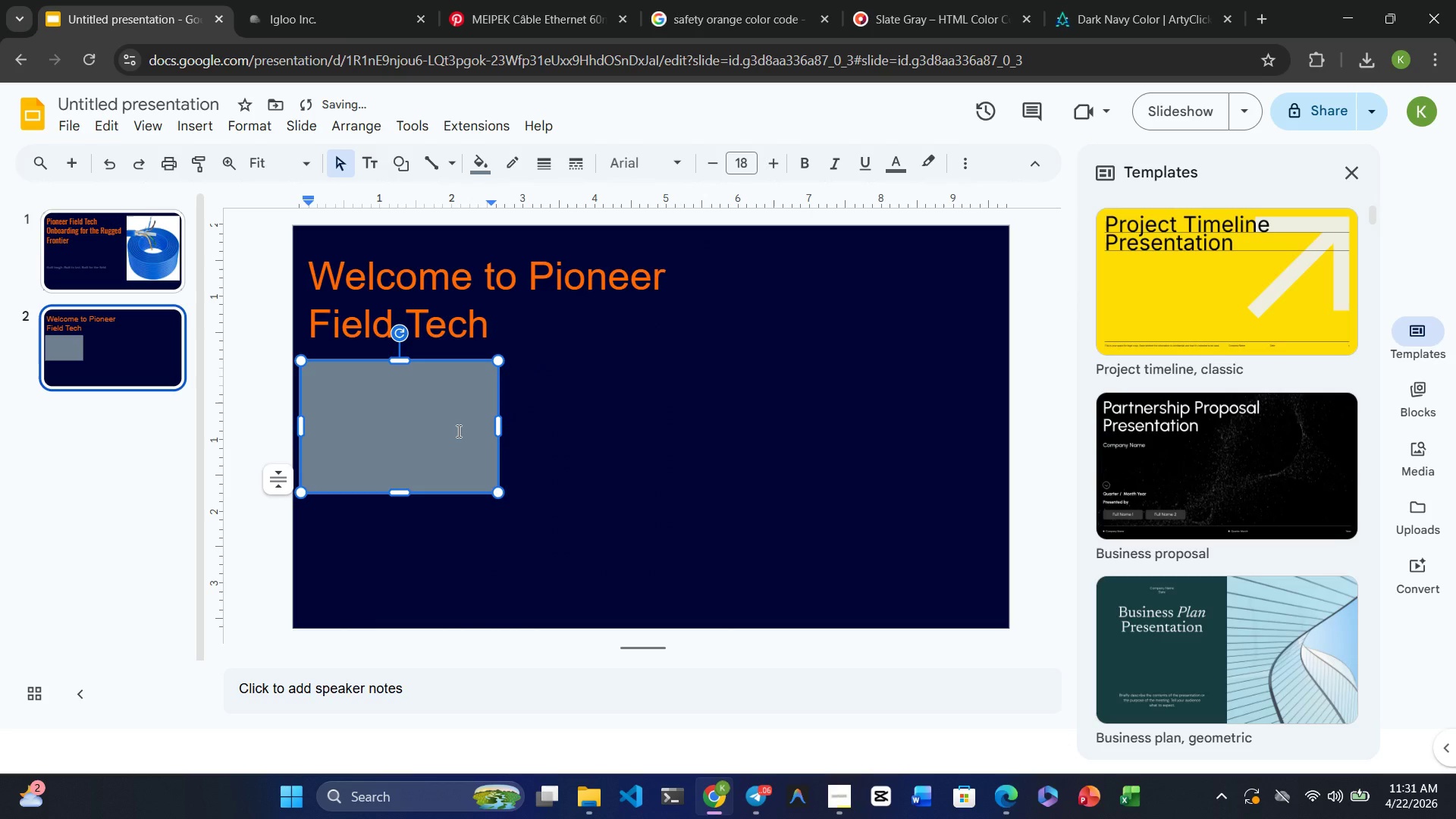 
left_click([95, 249])
 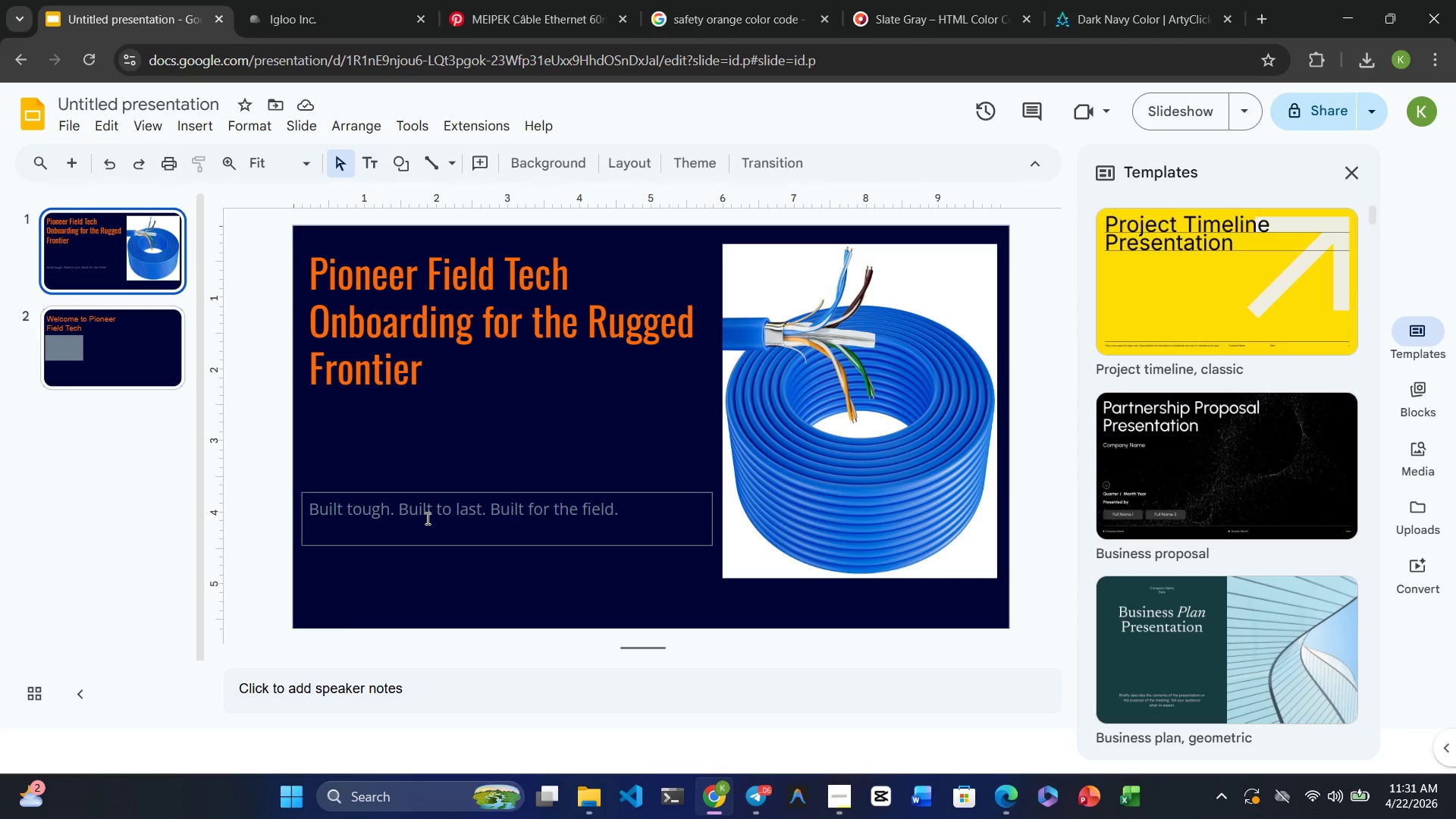 
left_click([447, 516])
 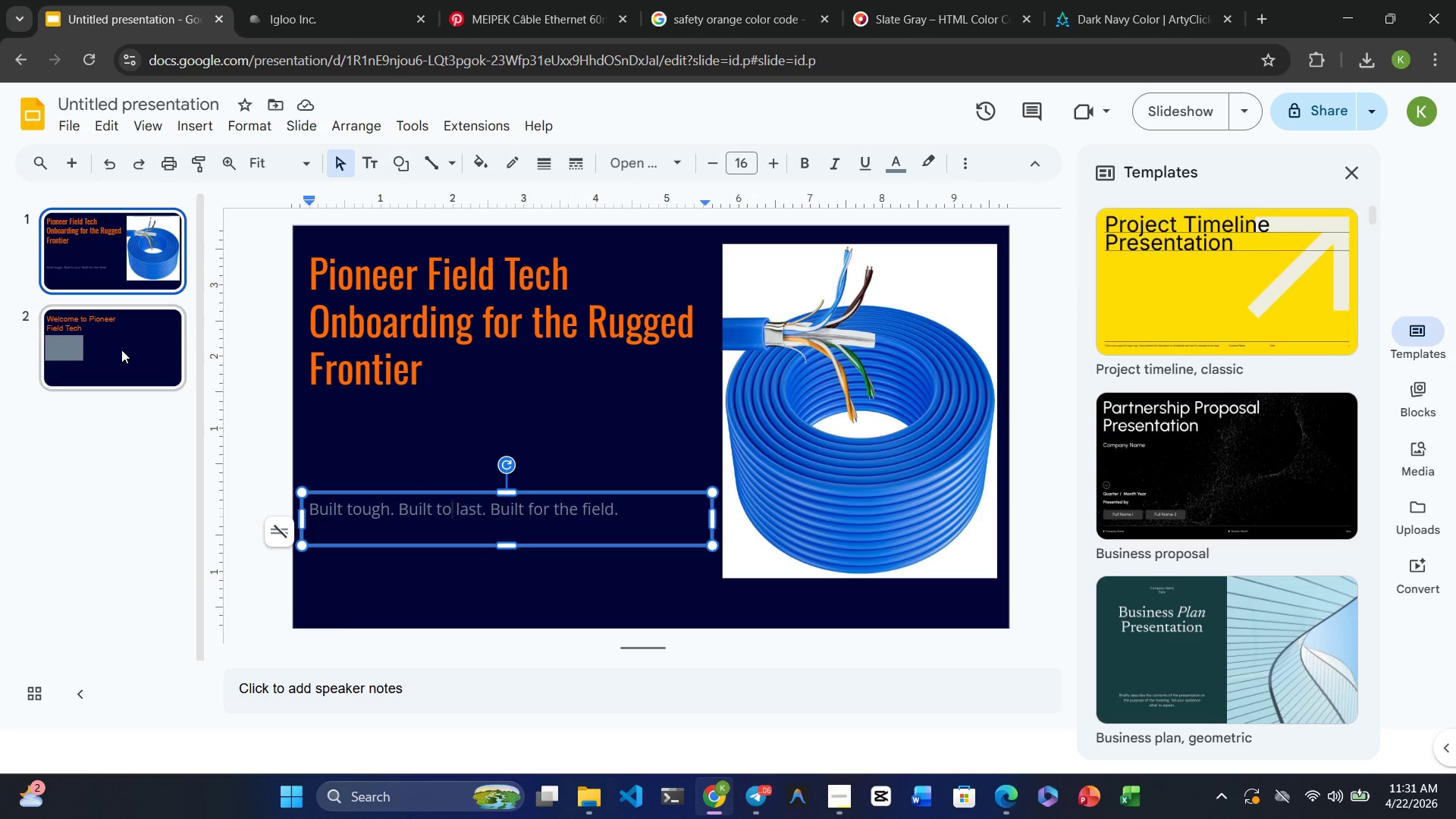 
wait(15.45)
 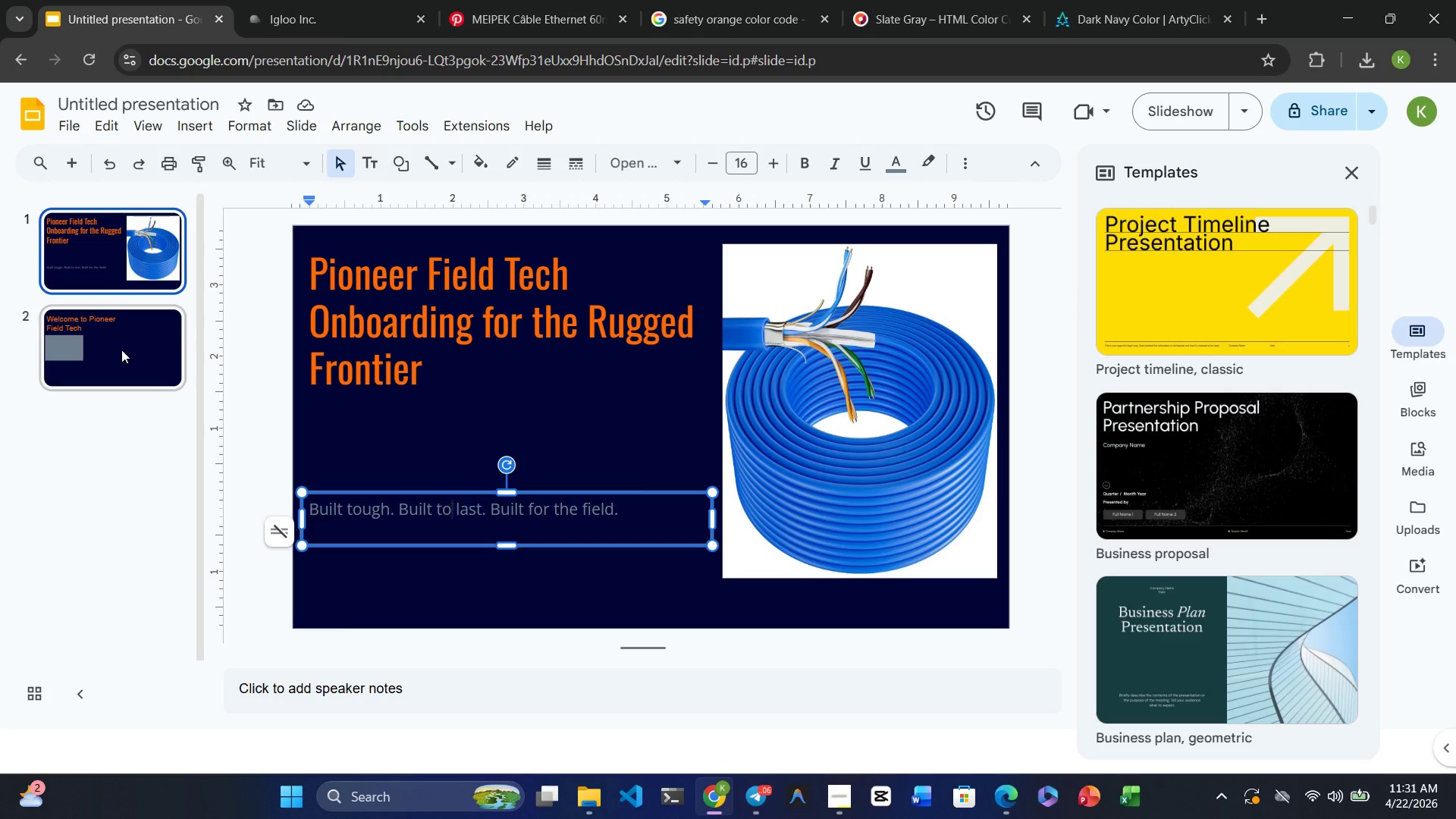 
left_click([121, 350])
 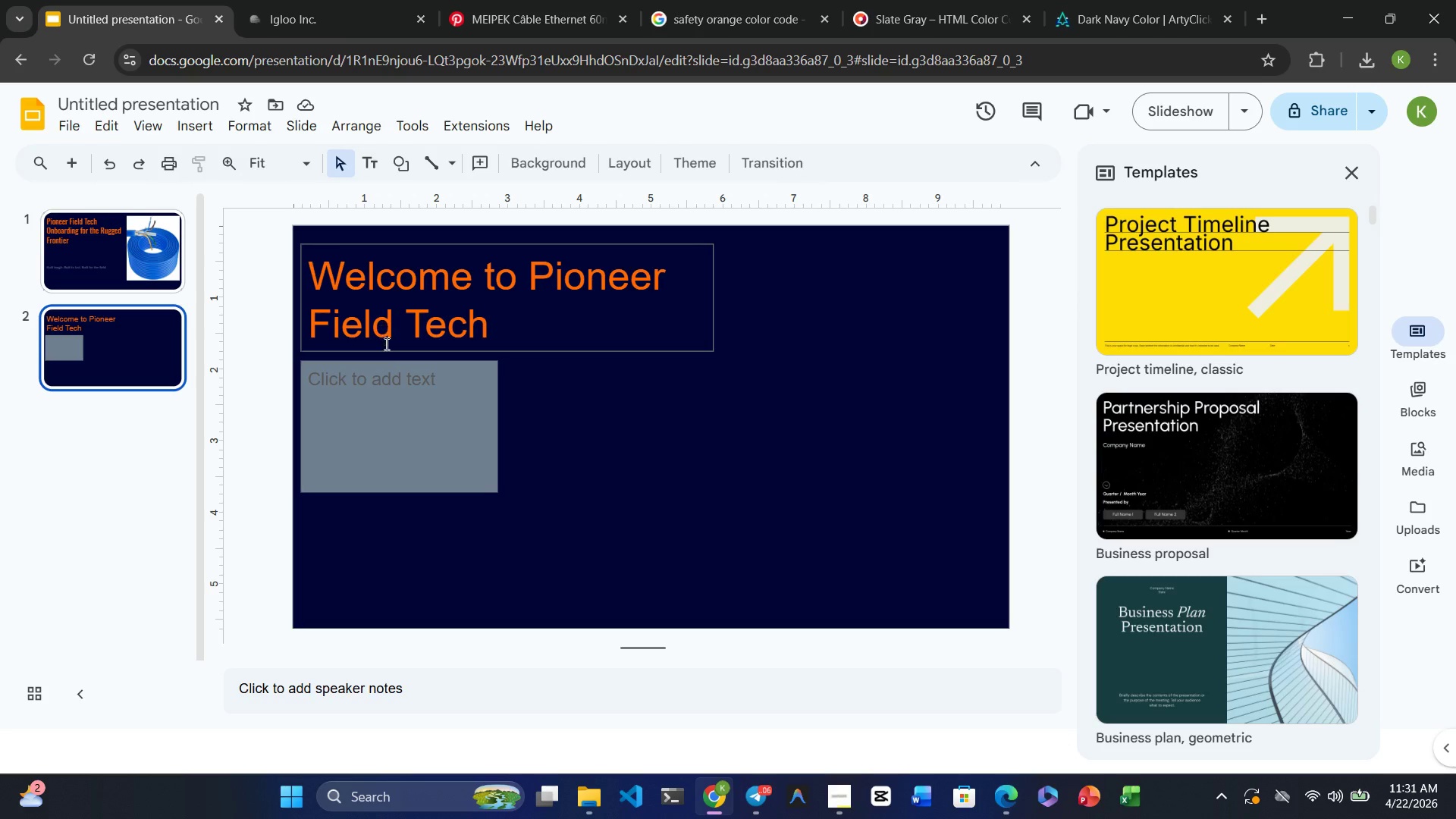 
double_click([384, 384])
 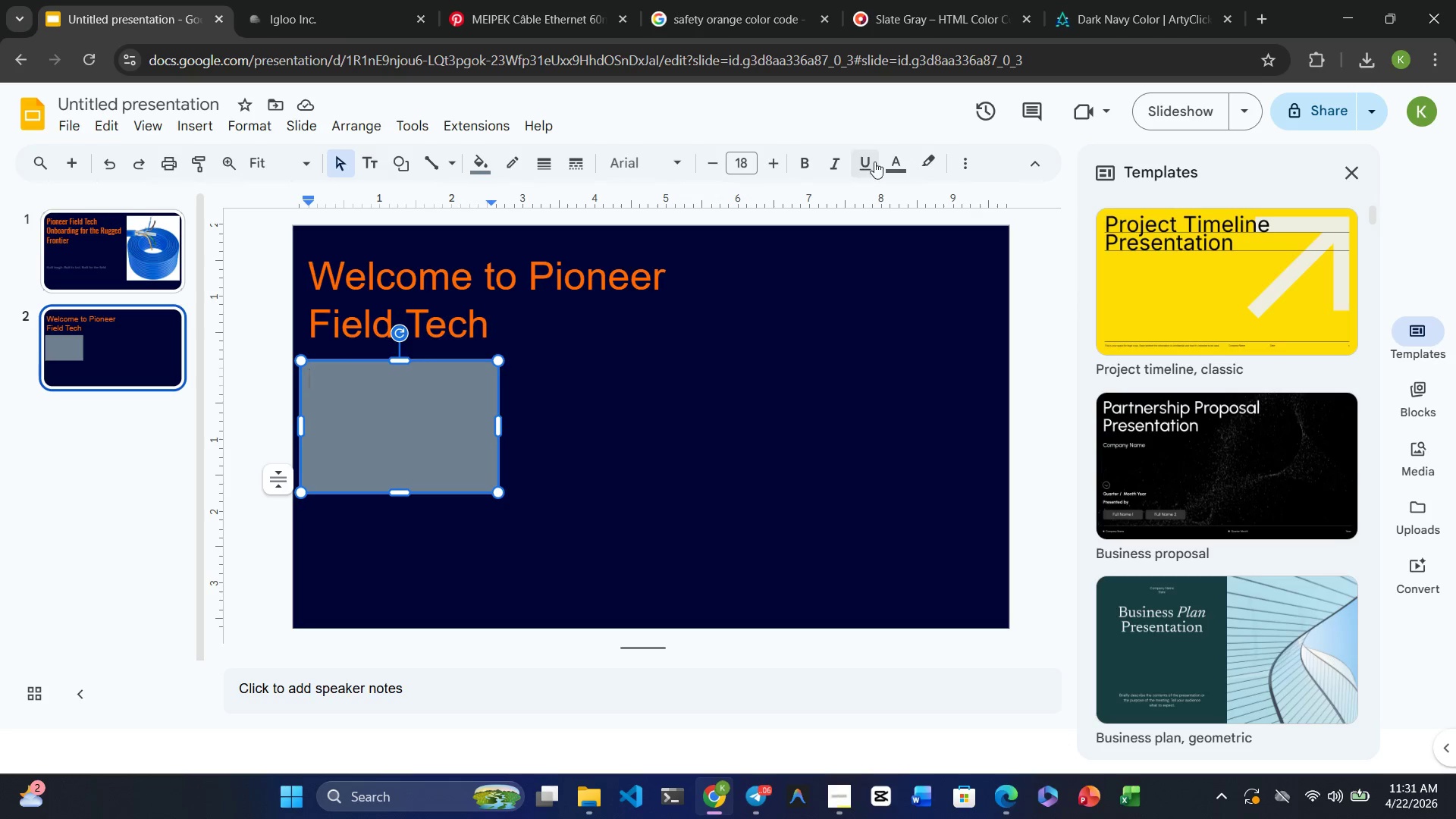 
left_click([891, 162])
 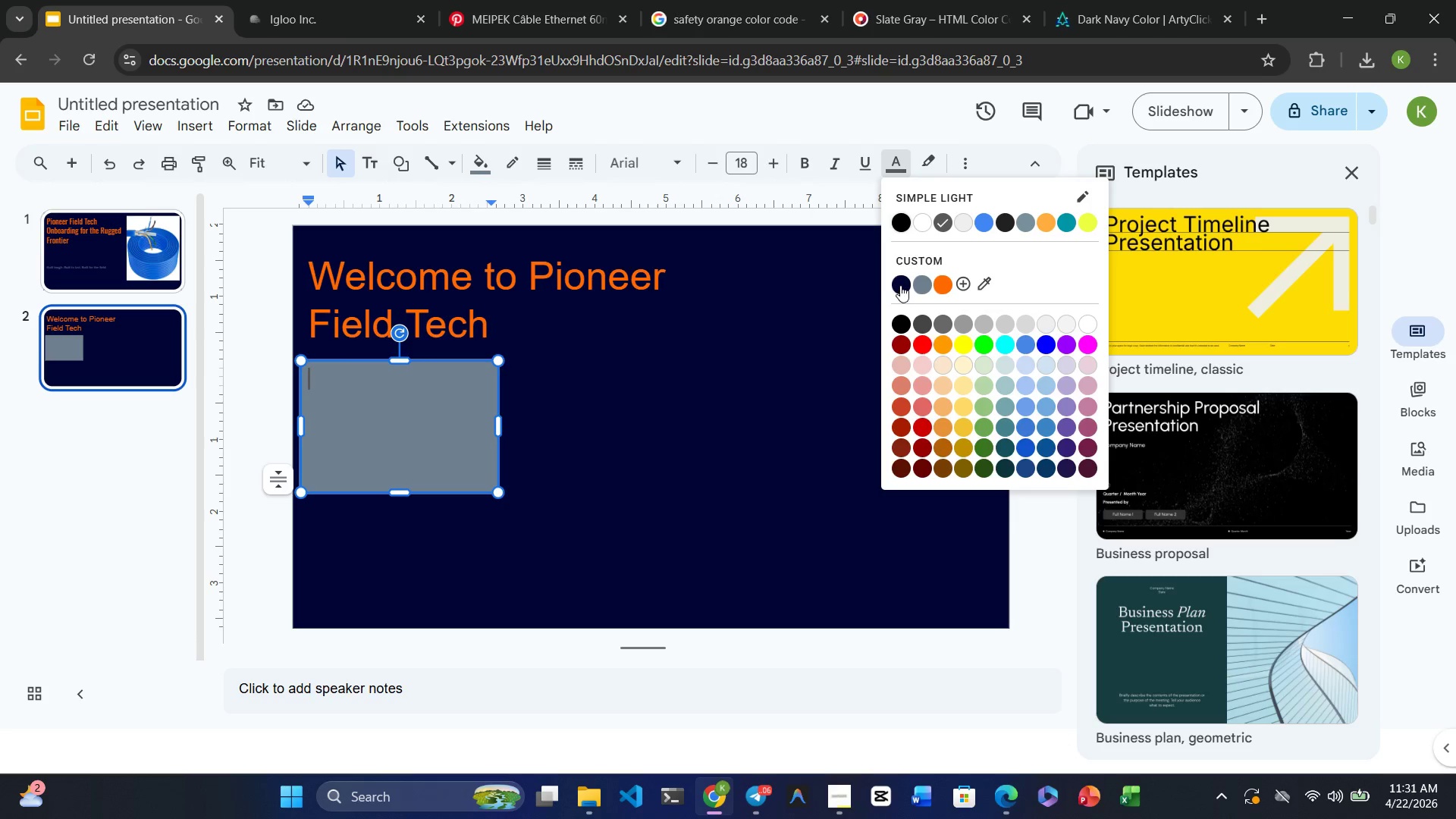 
left_click([900, 283])
 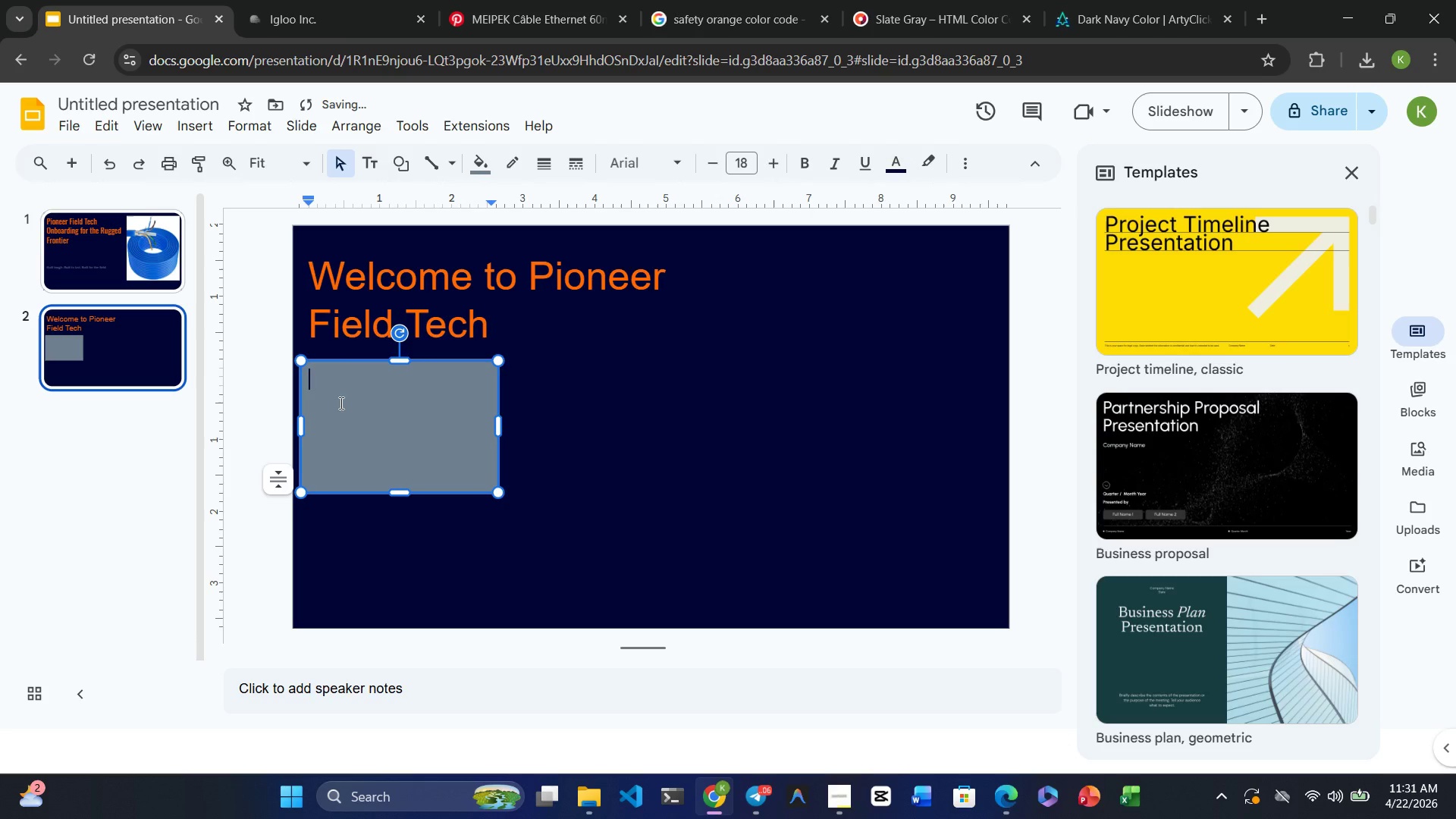 
type(out )
key(Backspace)
key(Backspace)
key(Backspace)
key(Backspace)
key(Backspace)
type(Our Mission)
 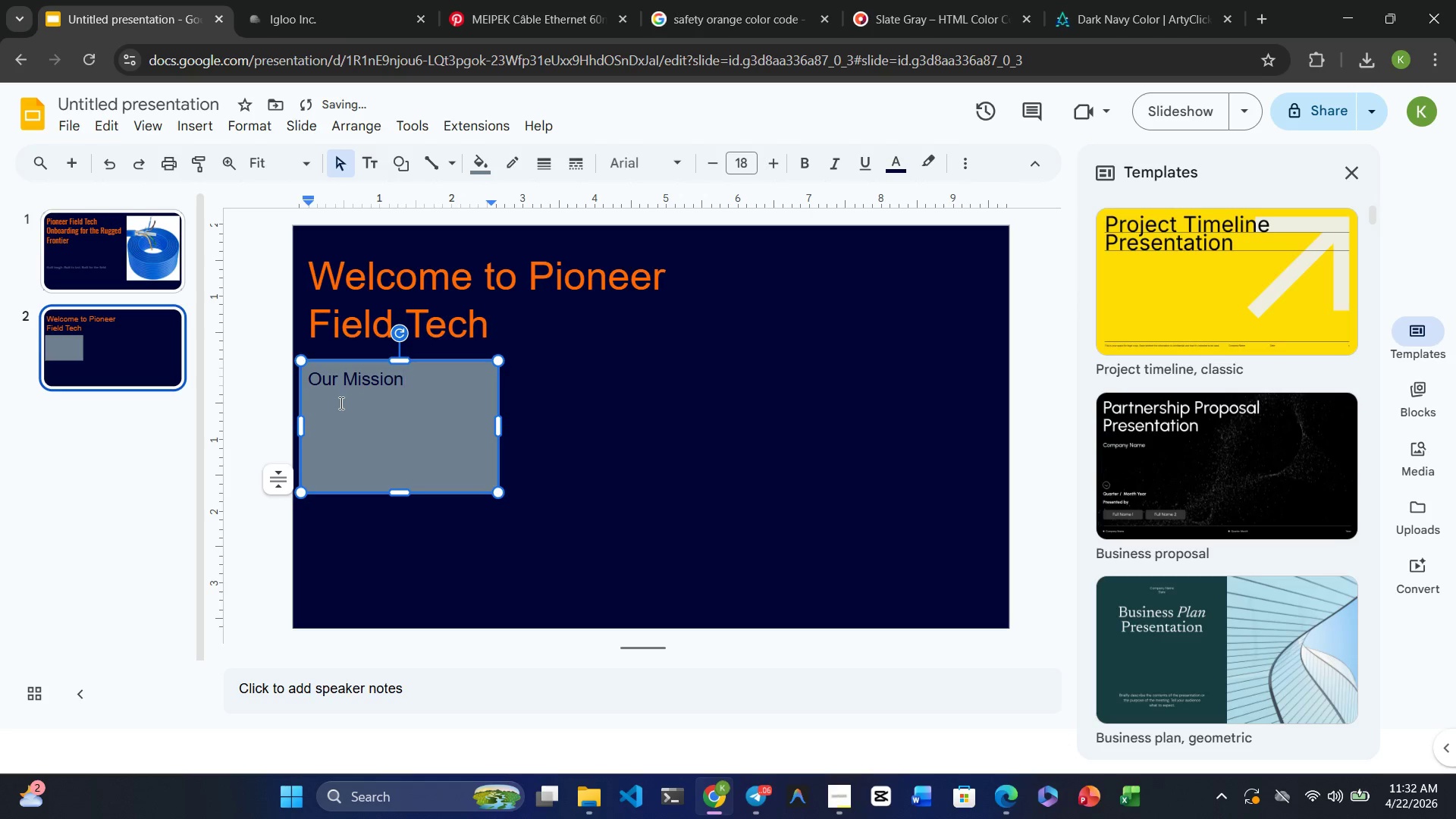 
key(Shift+ArrowLeft)
 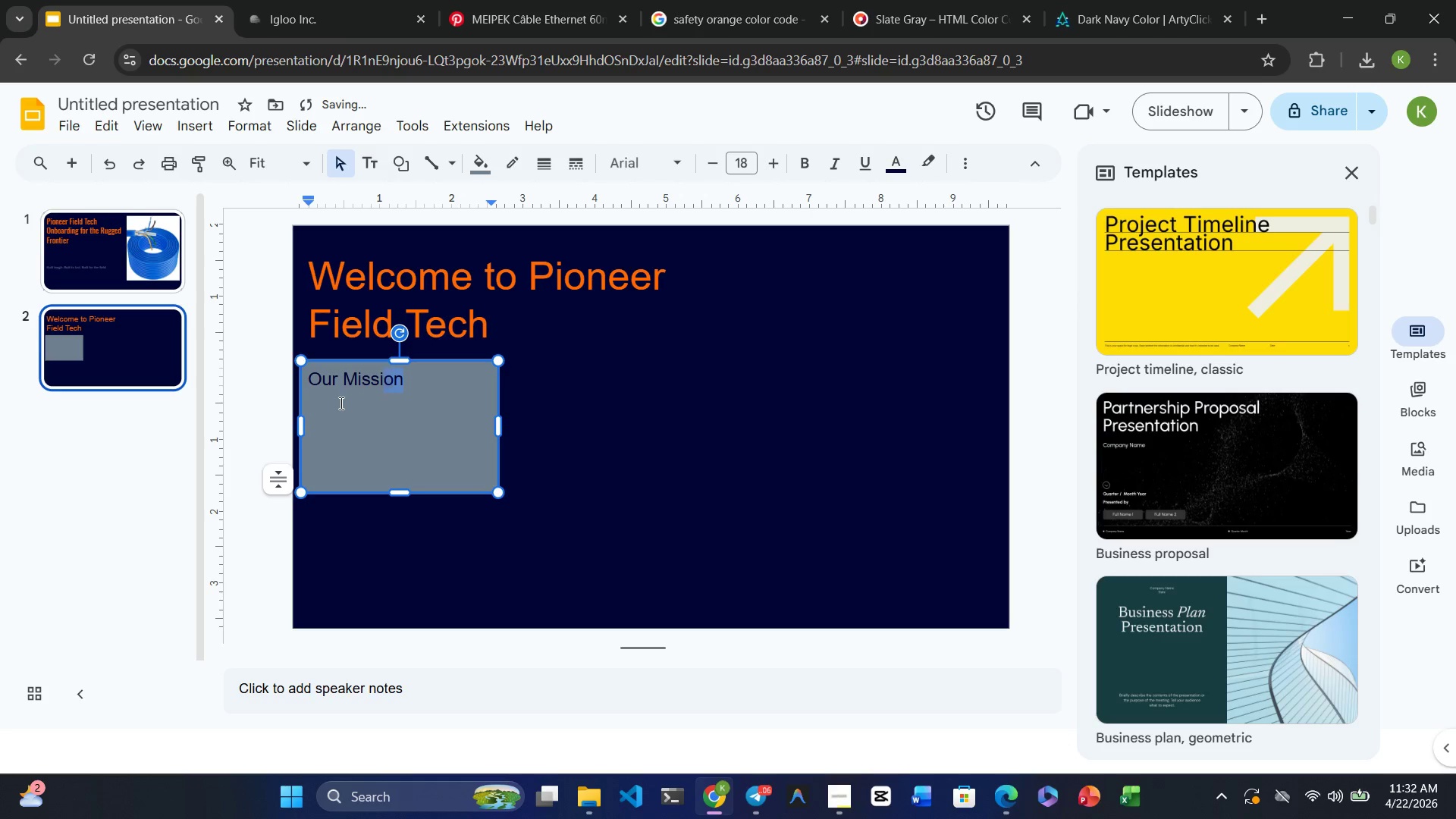 
key(Shift+ArrowLeft)
 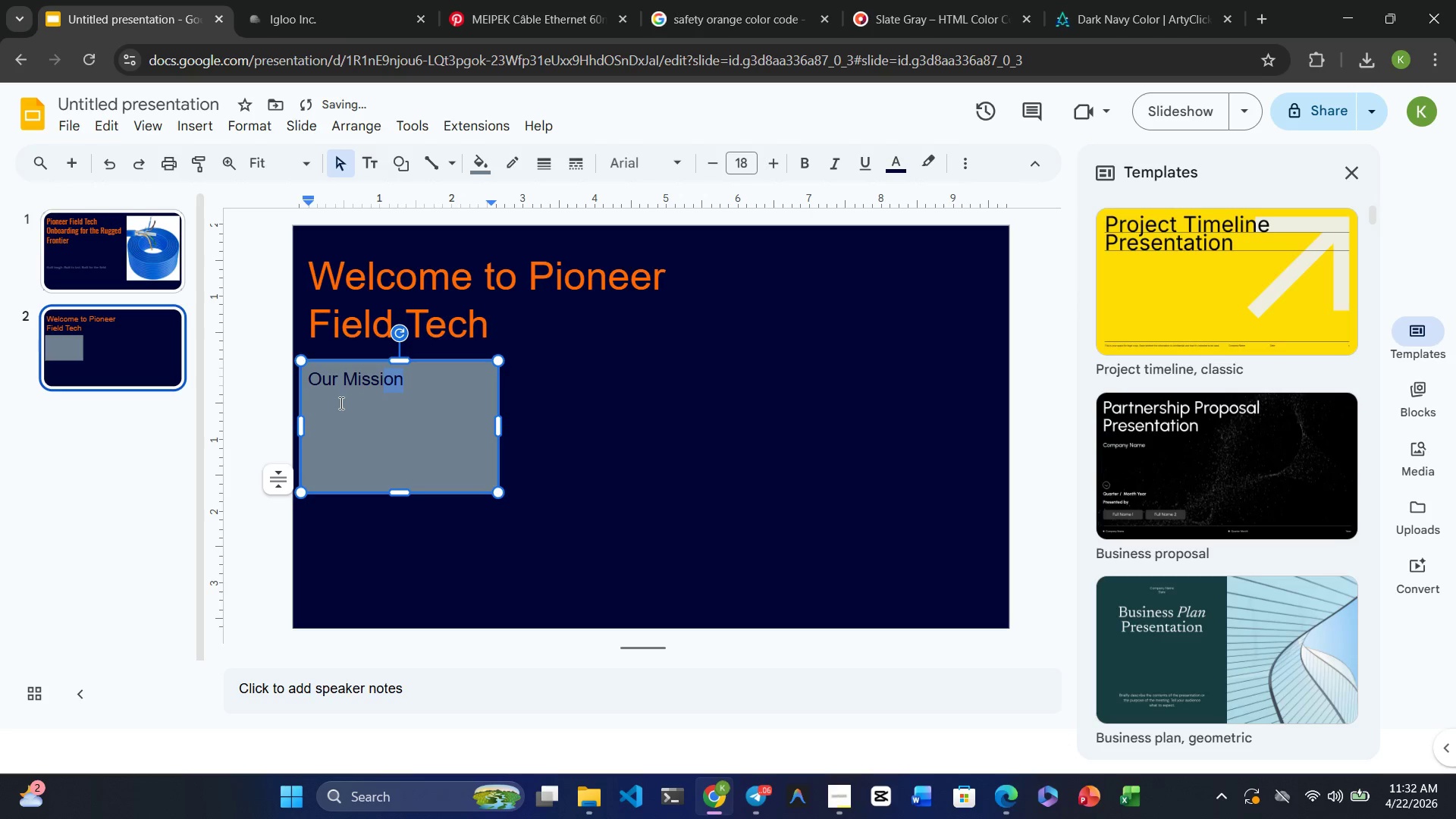 
key(Shift+ArrowLeft)
 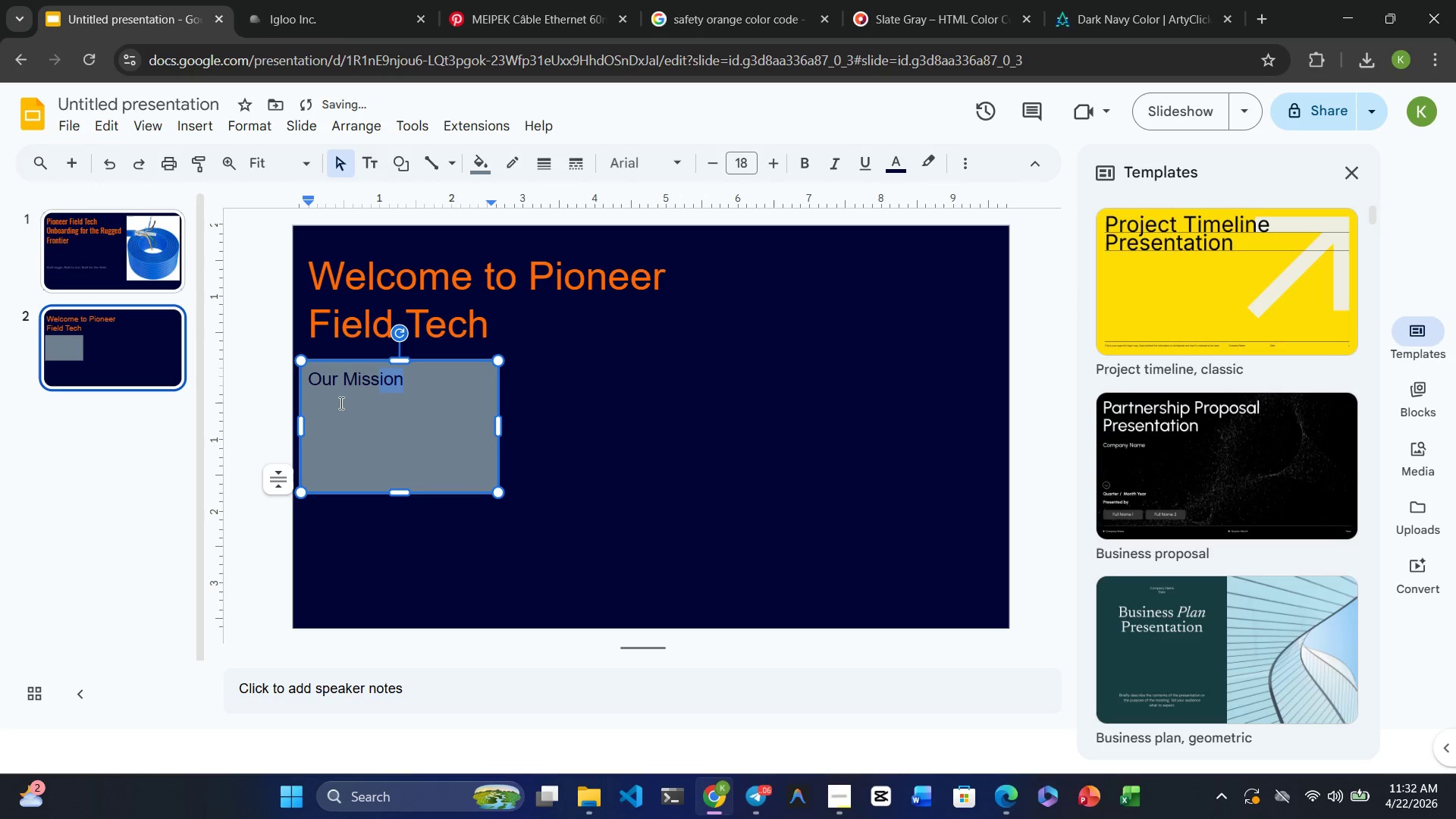 
key(Shift+ArrowLeft)
 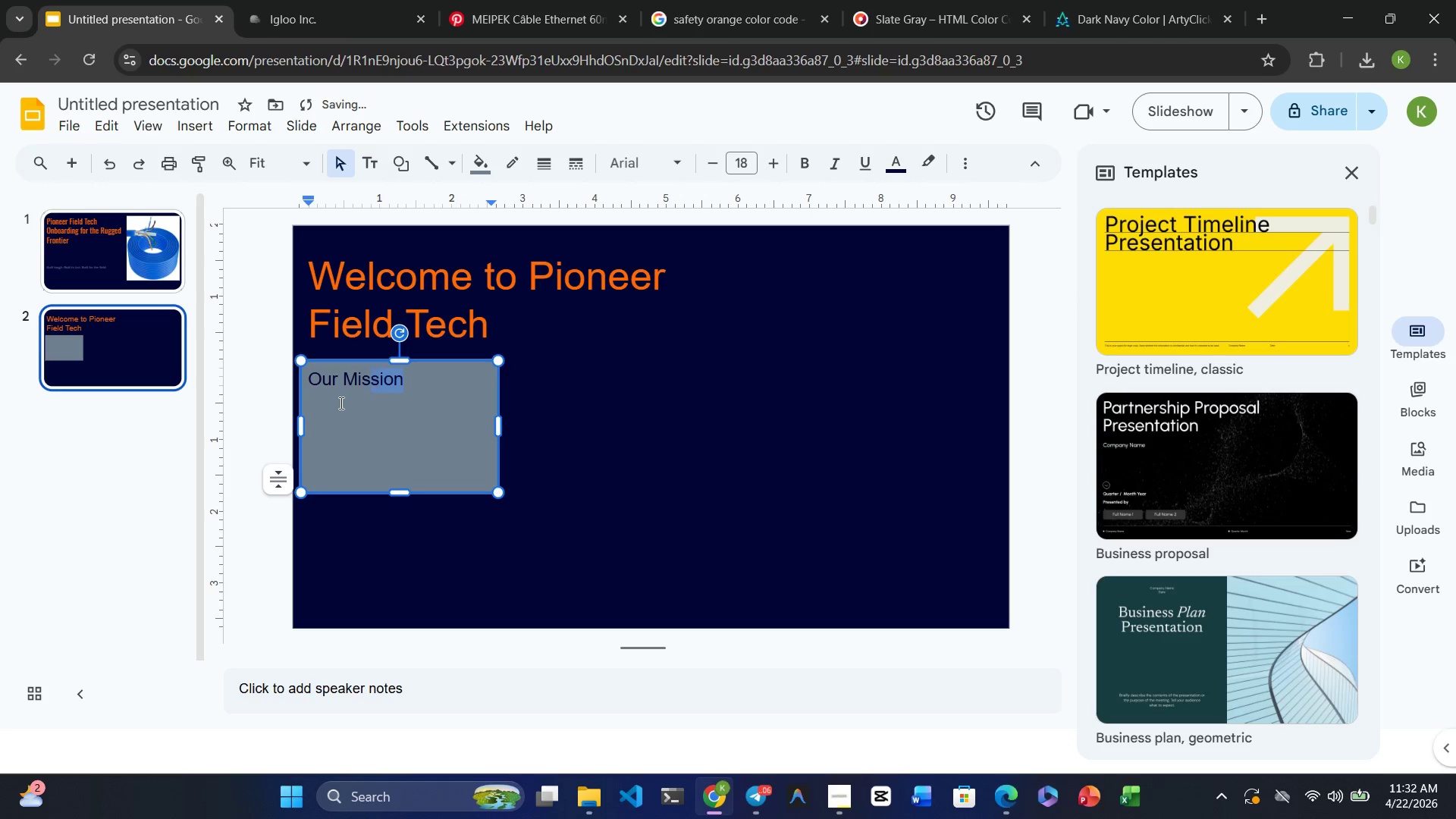 
key(Shift+ArrowLeft)
 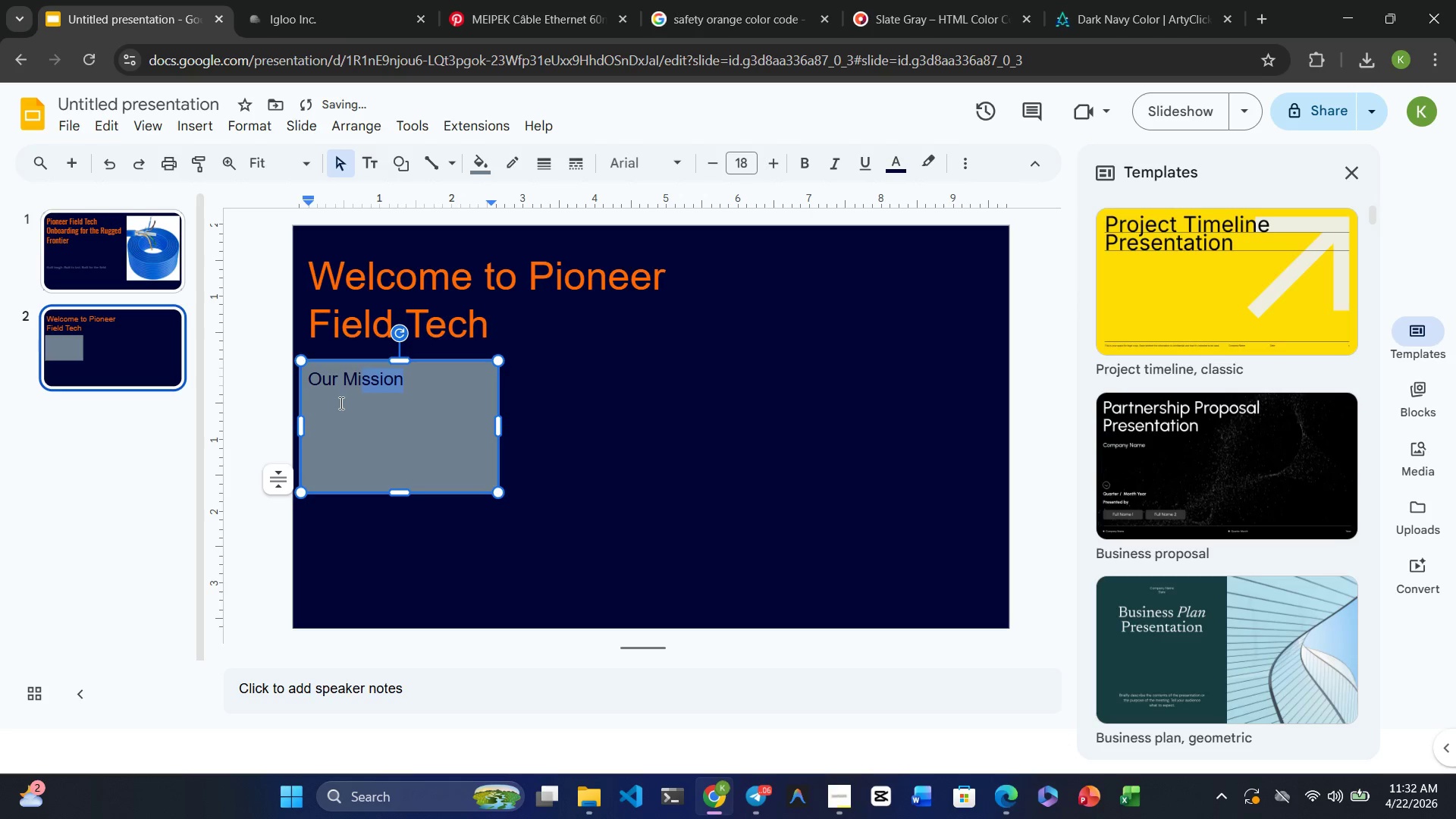 
key(Shift+ArrowLeft)
 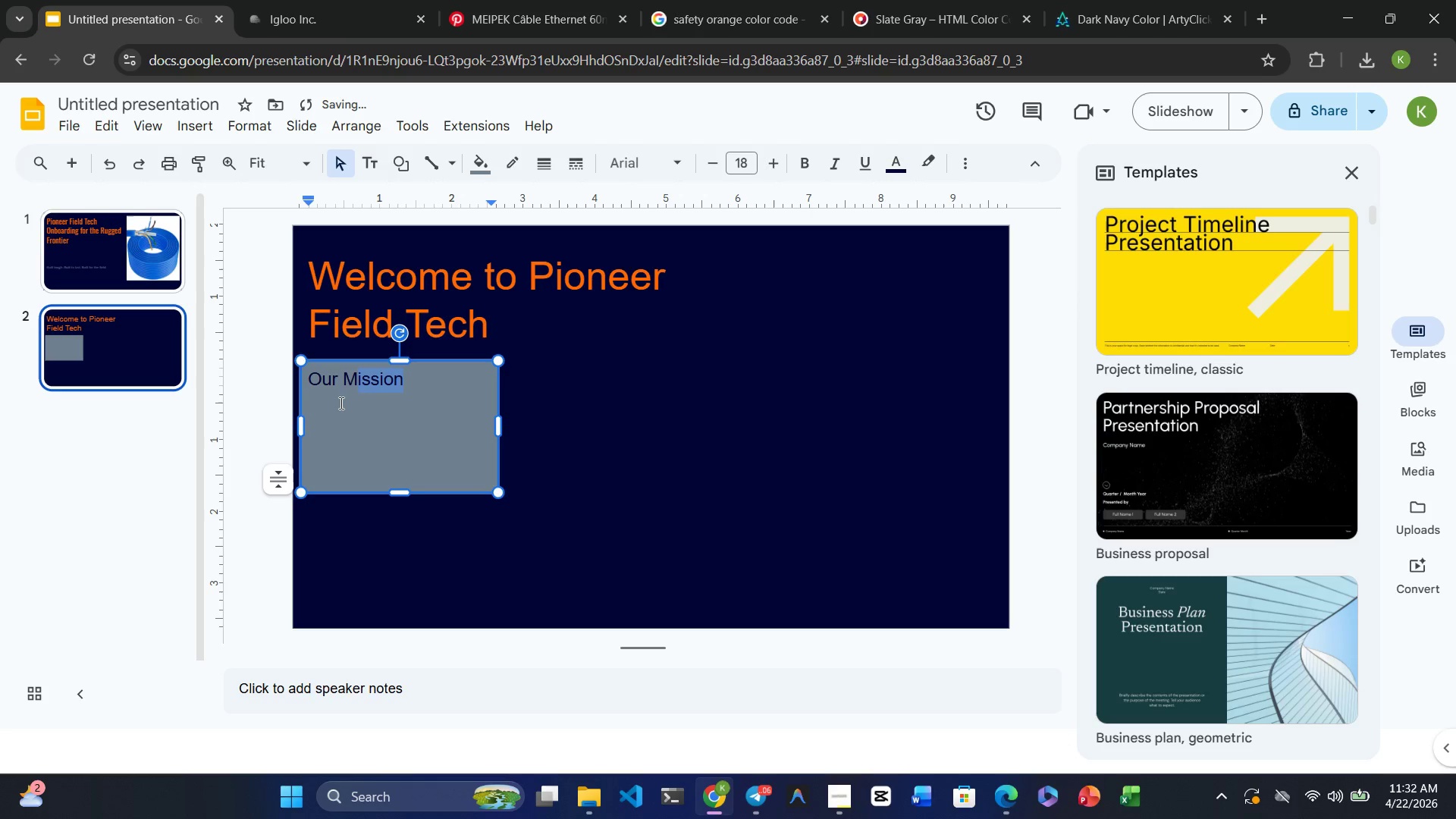 
key(Shift+ArrowLeft)
 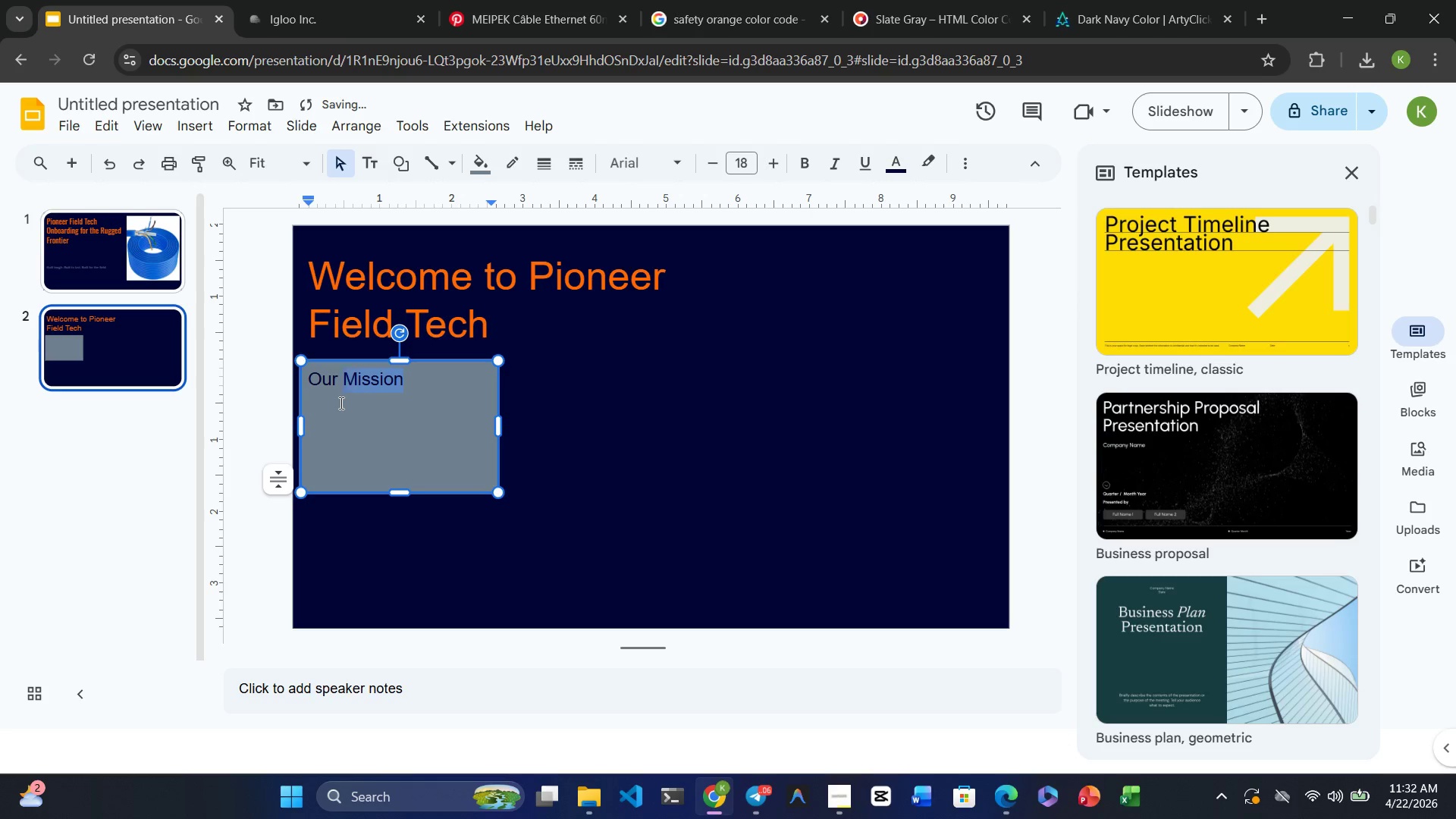 
key(Shift+ArrowLeft)
 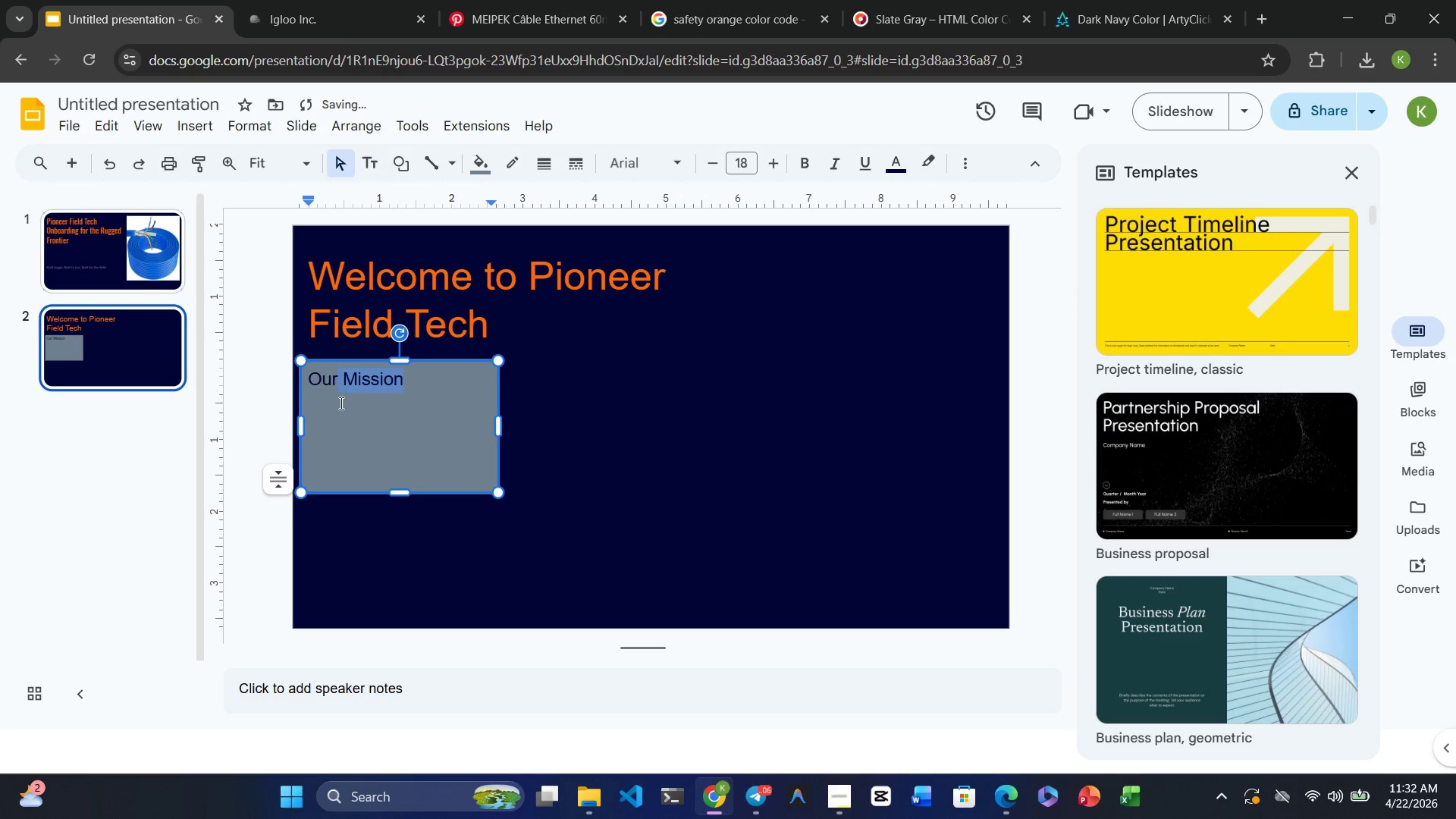 
key(Shift+ArrowLeft)
 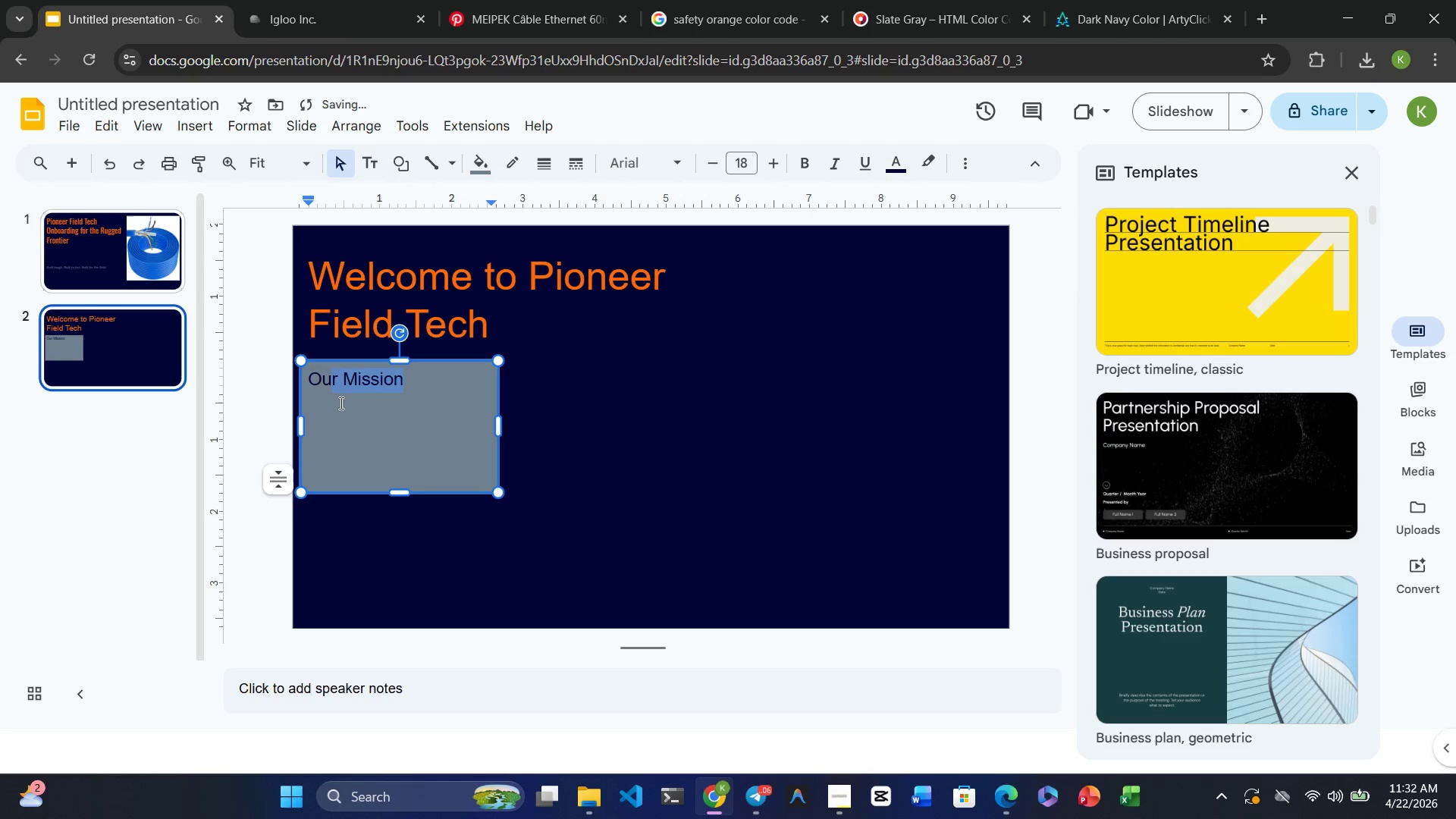 
key(Shift+ArrowLeft)
 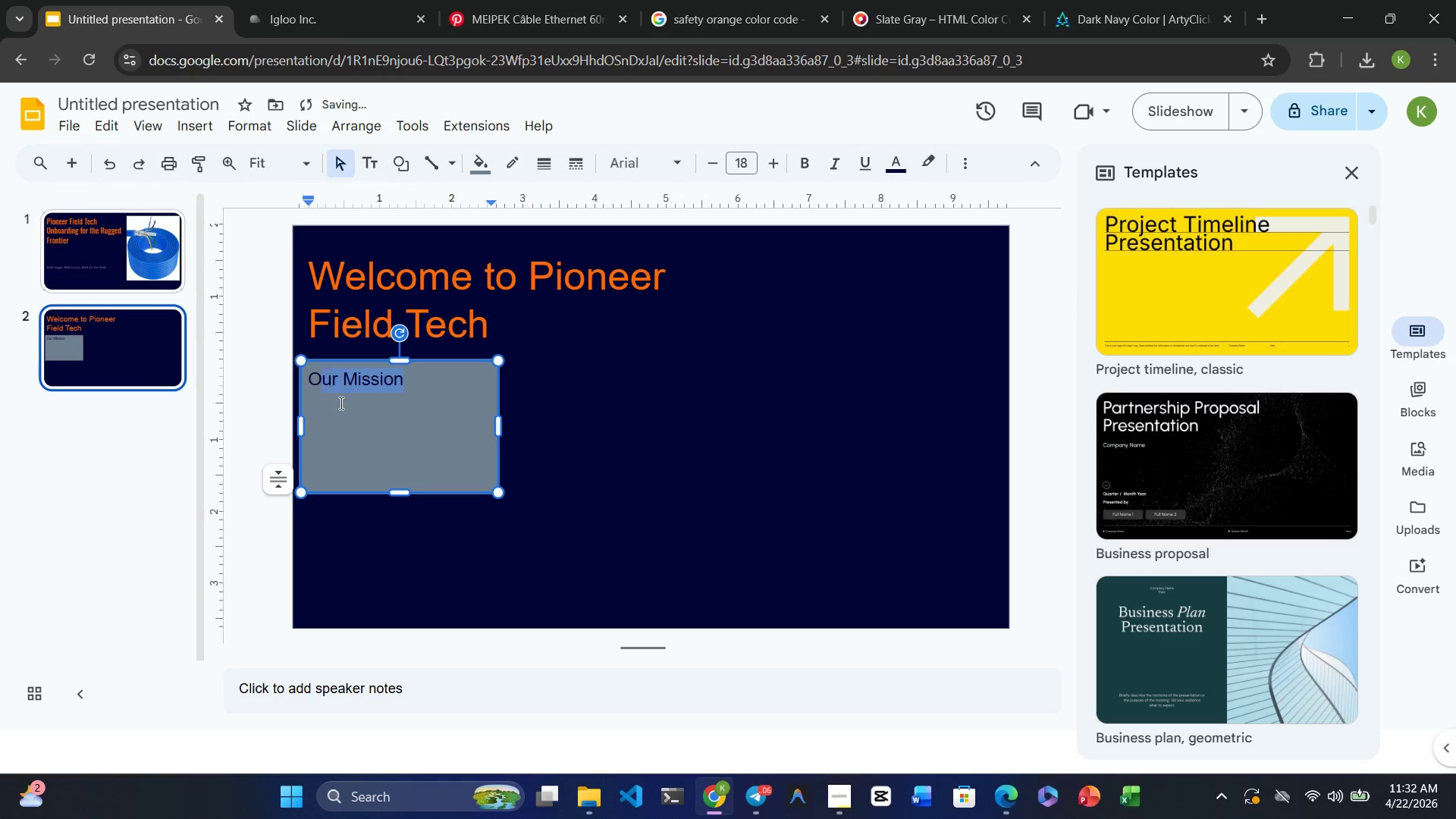 
key(Shift+ArrowLeft)
 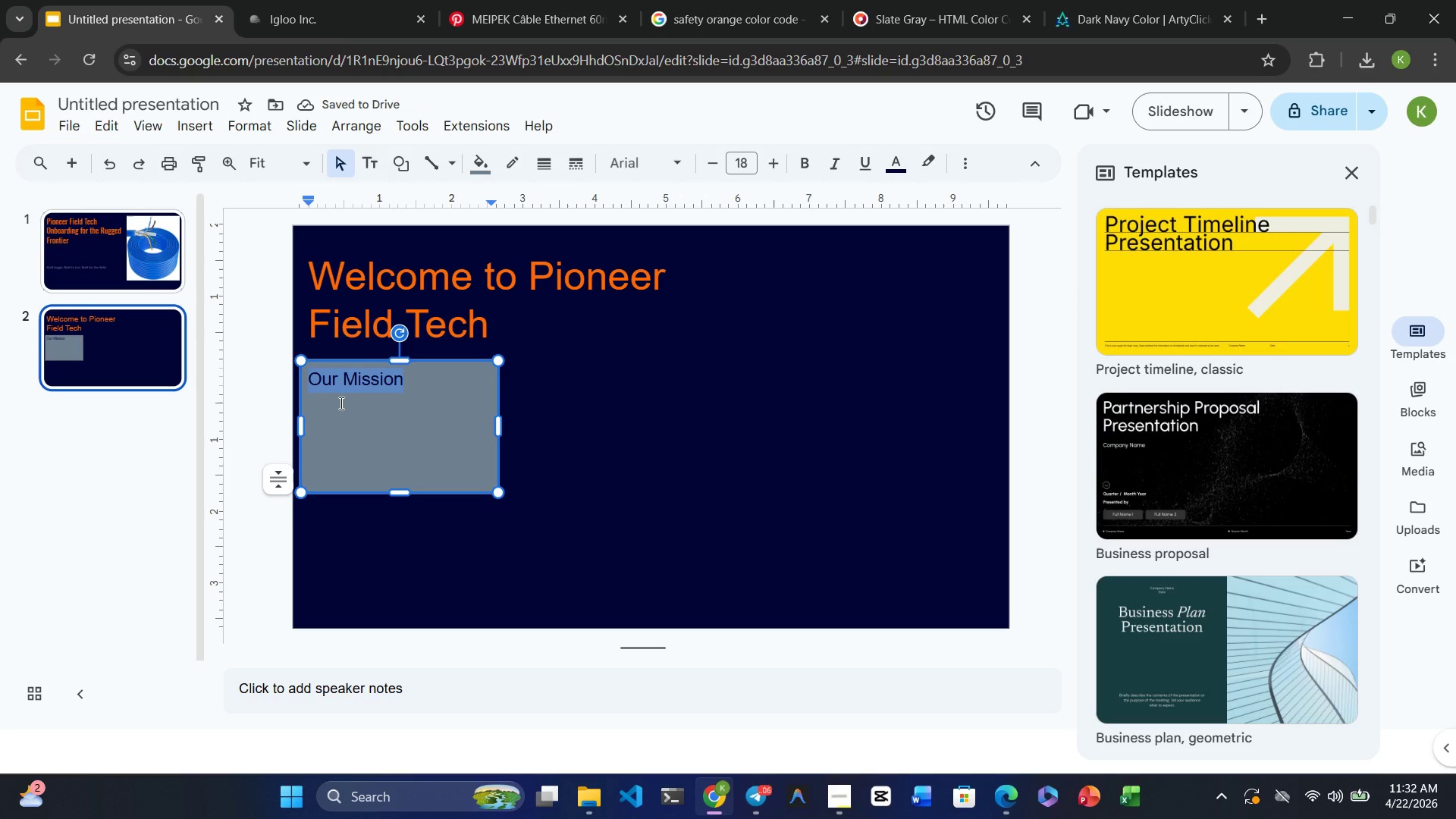 
key(Shift+ArrowLeft)
 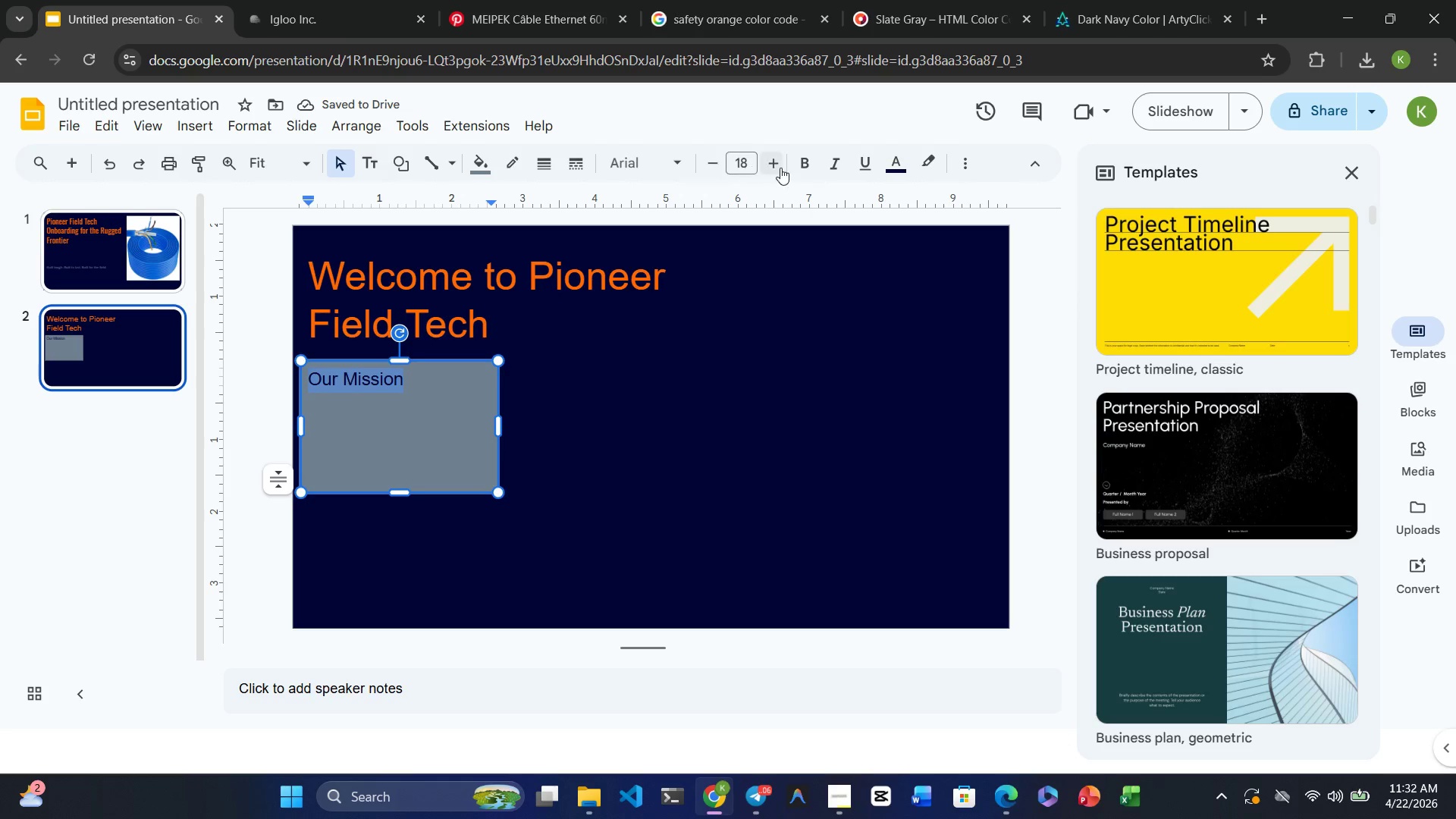 
left_click([805, 167])
 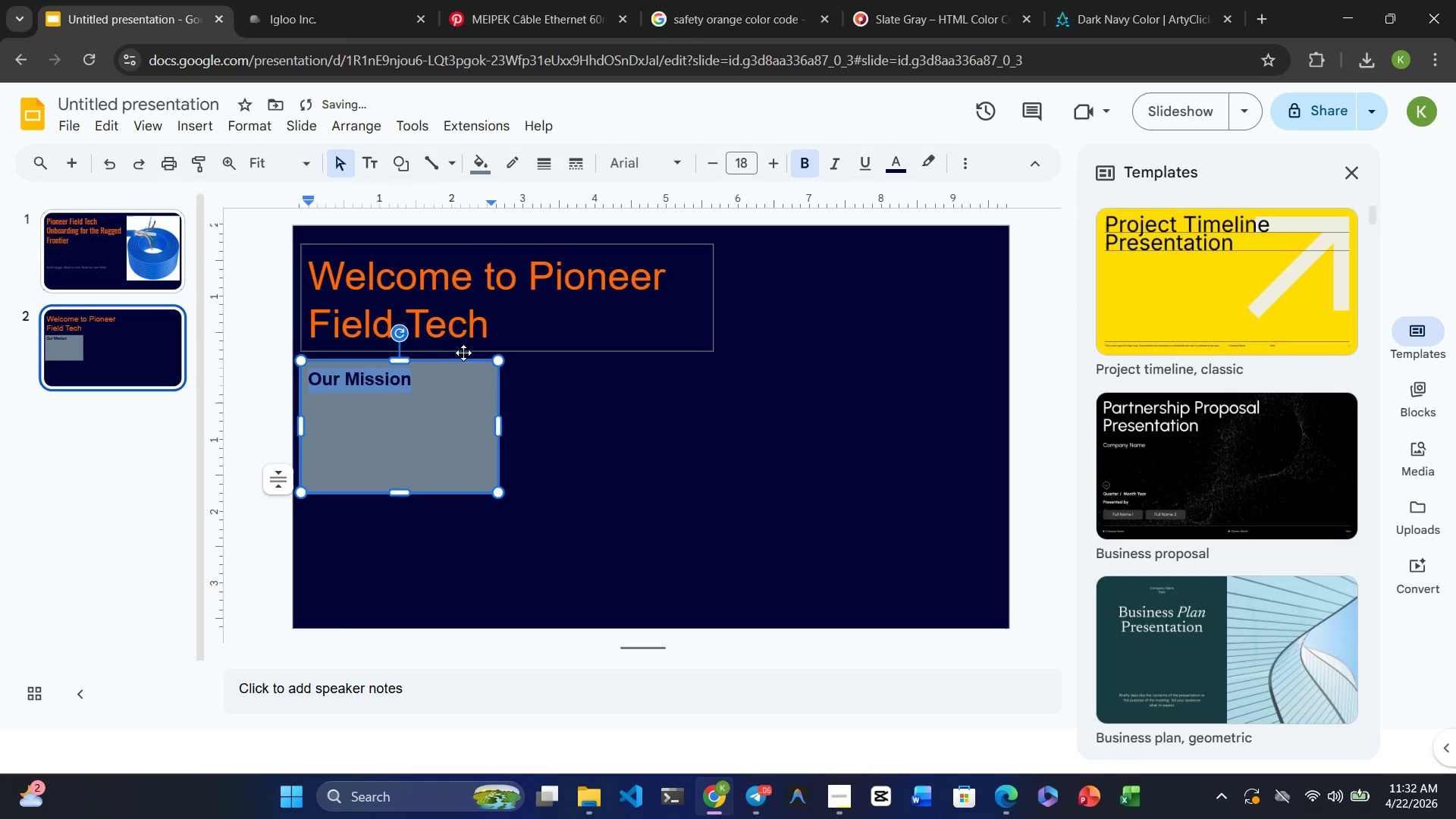 
left_click([427, 378])
 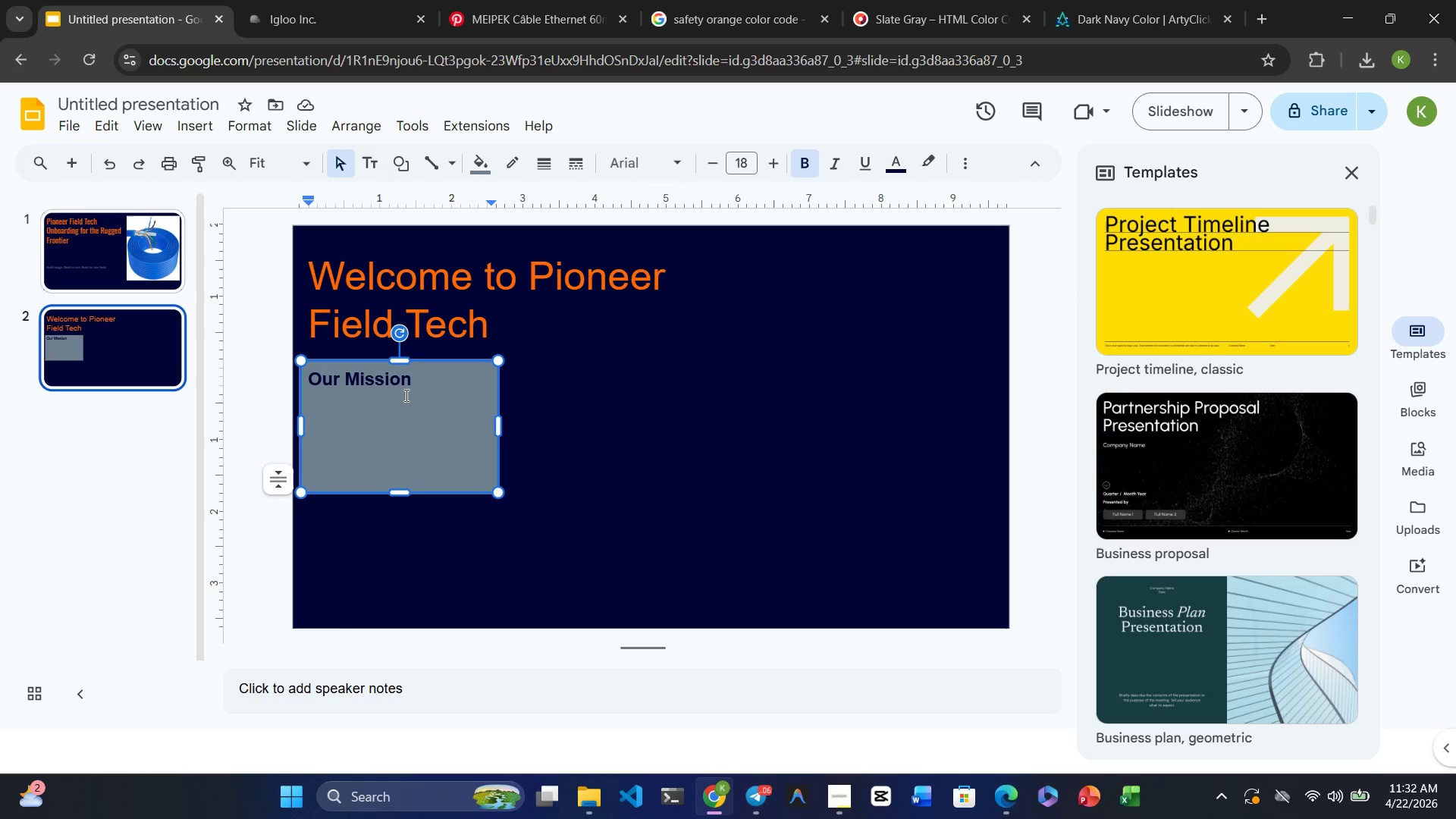 
wait(9.69)
 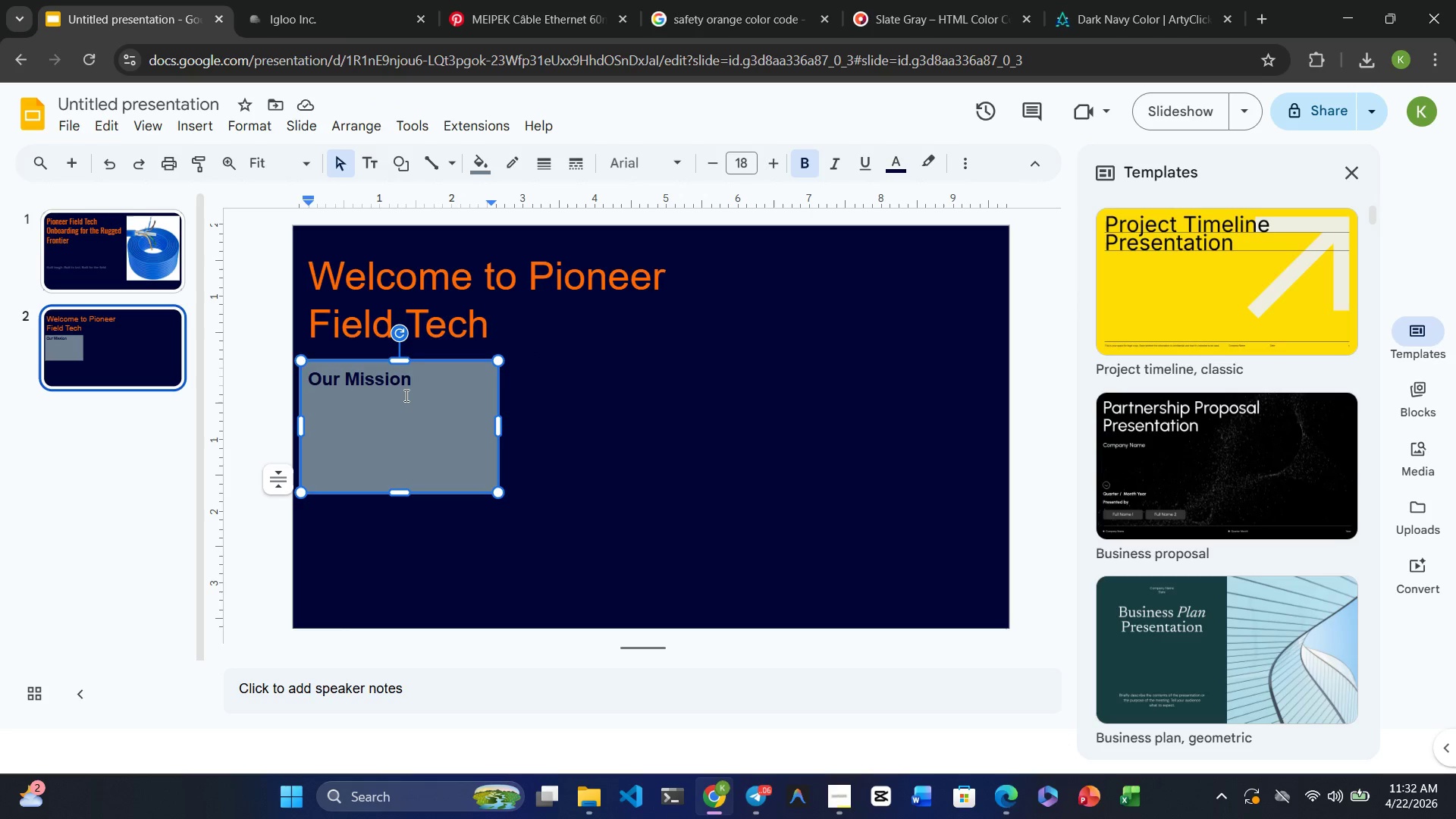 
key(Enter)
 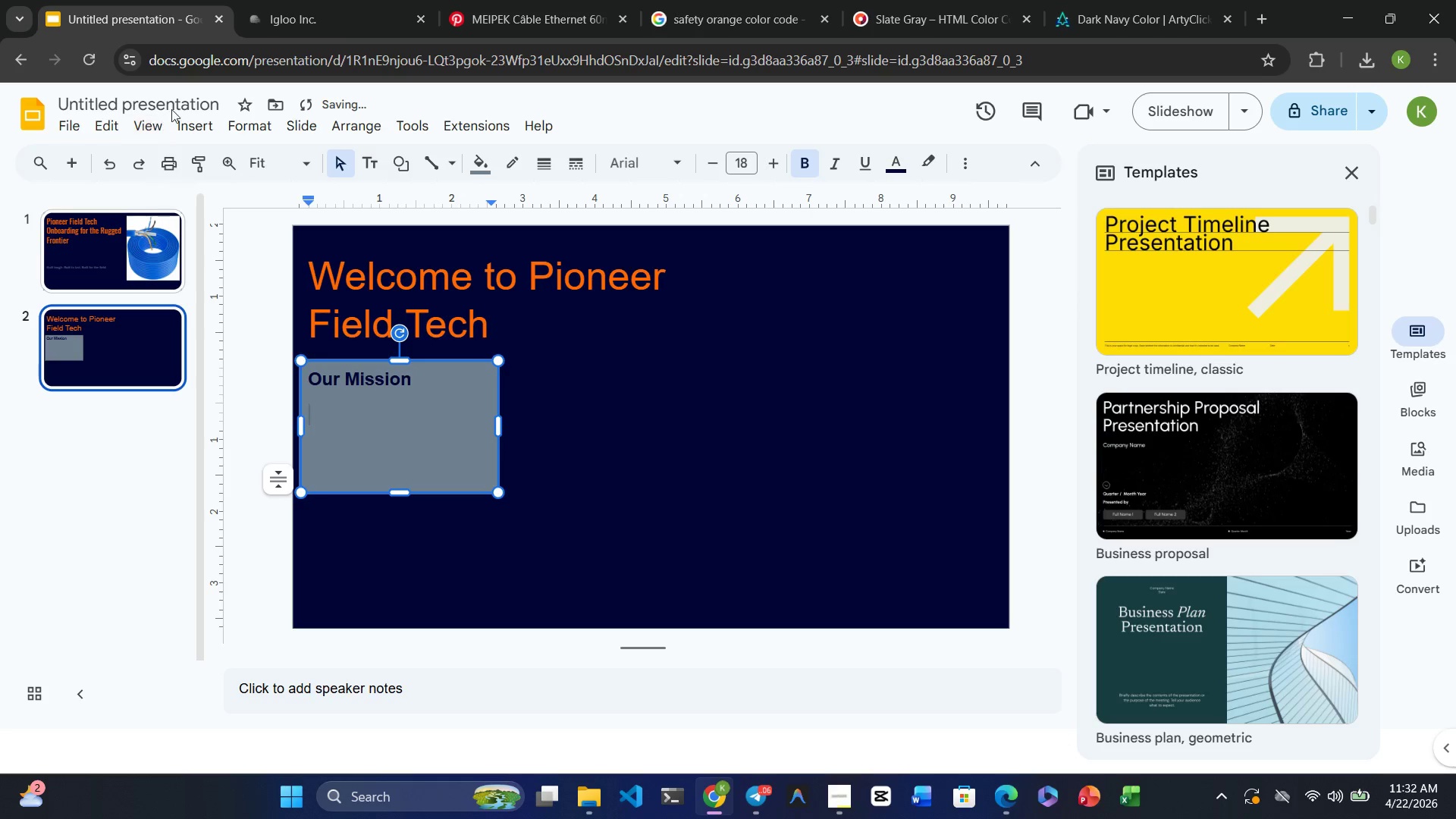 
left_click([185, 121])
 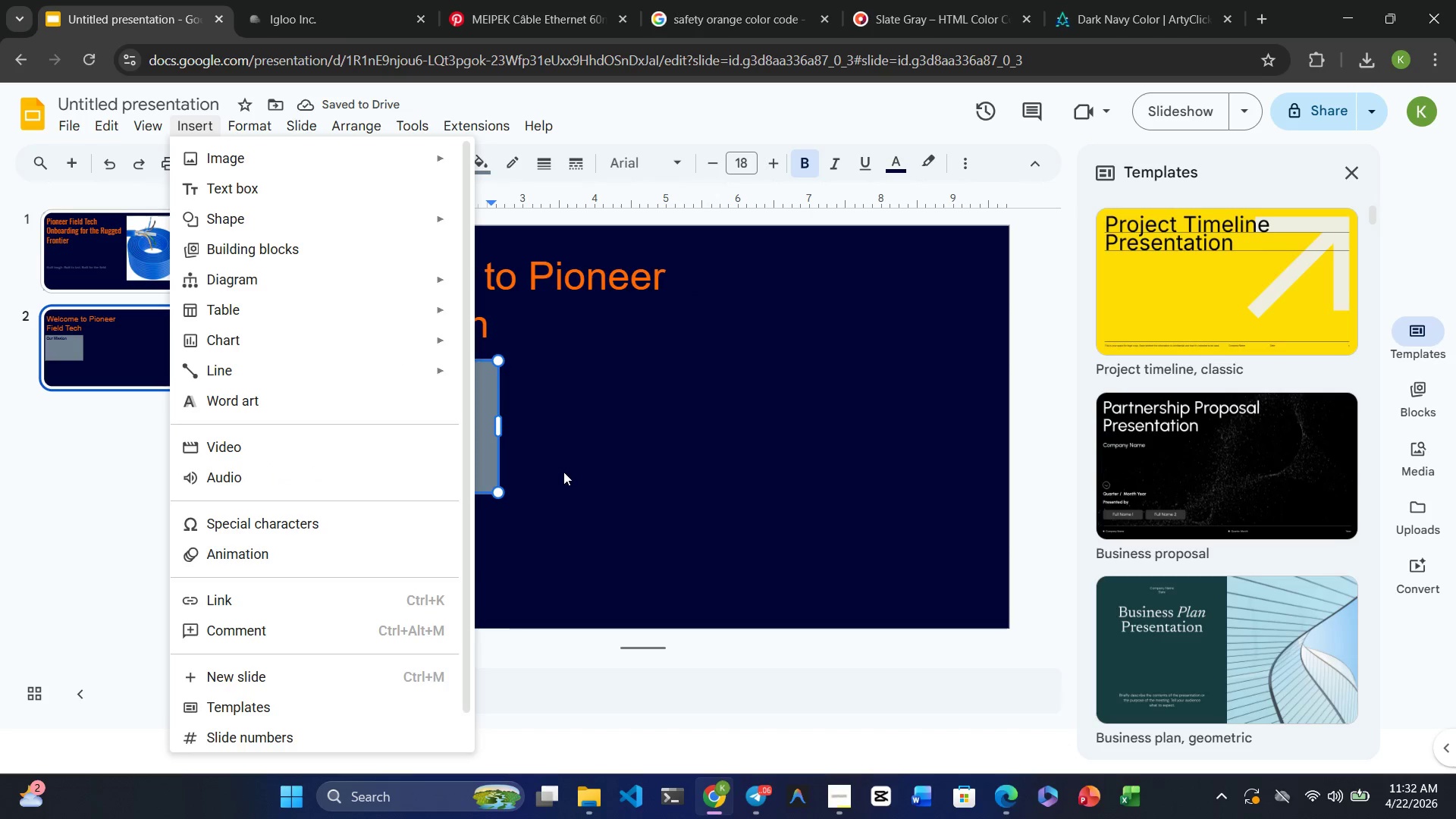 
left_click([494, 447])
 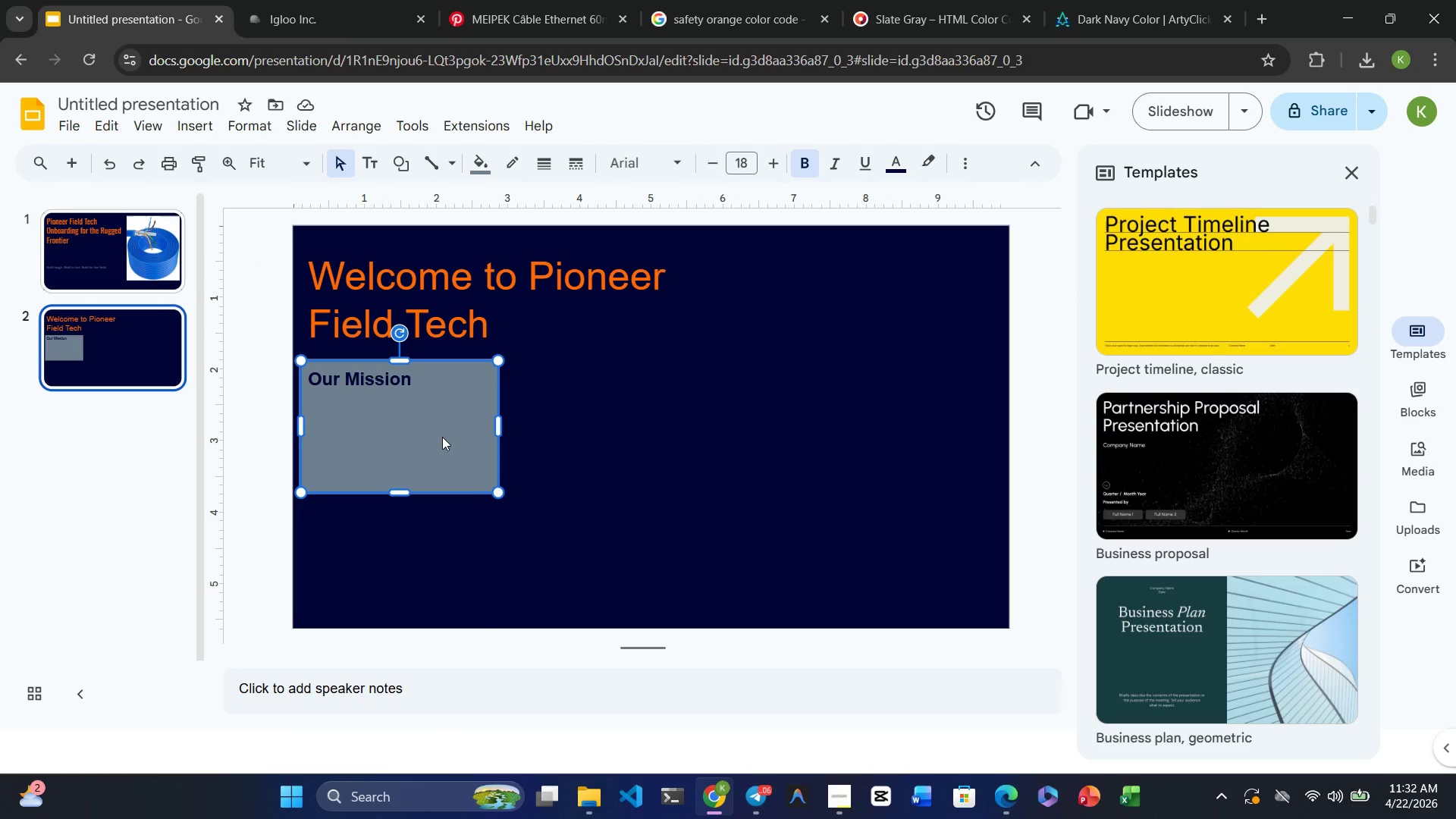 
key(Control+Z)
 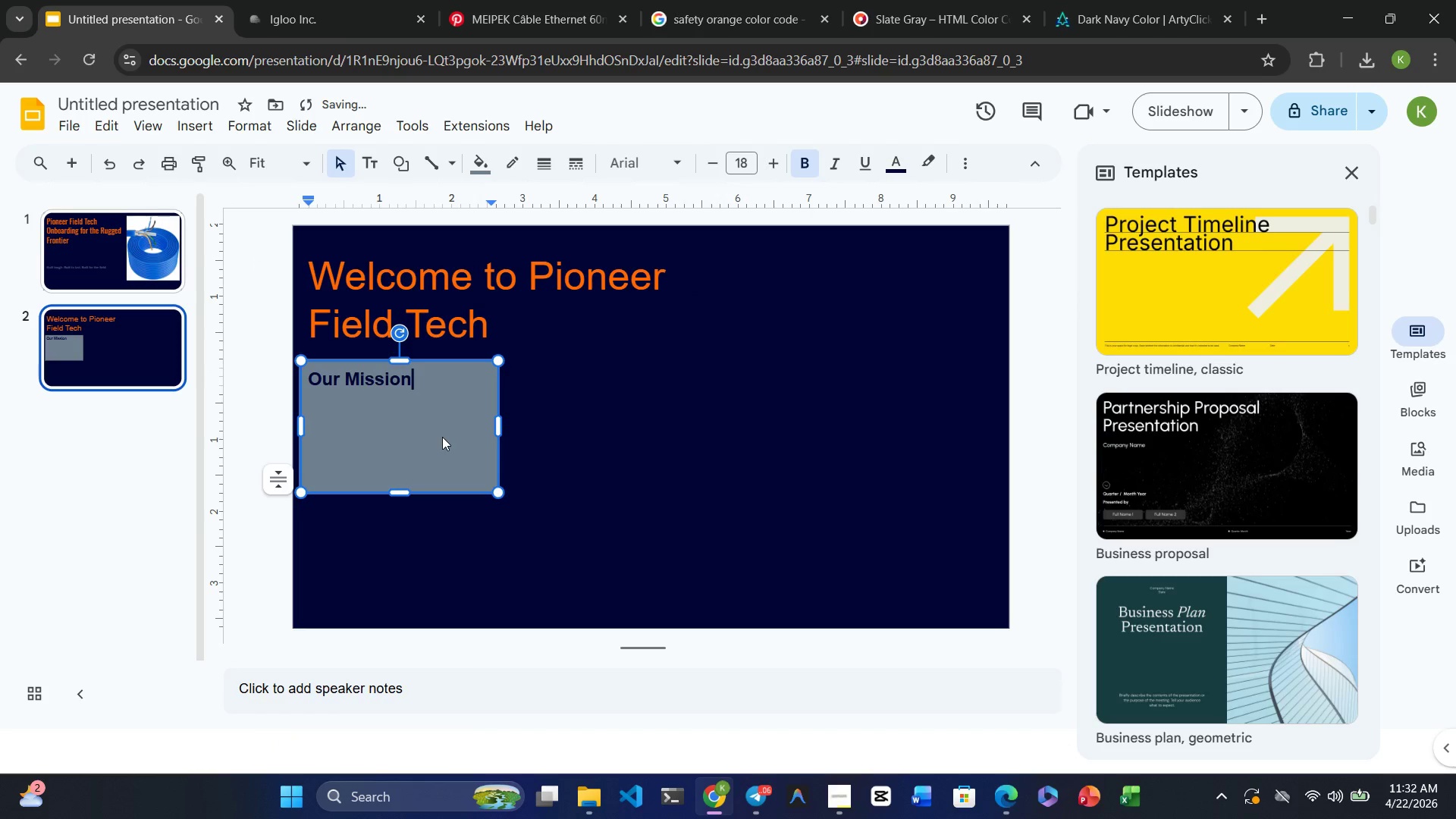 
key(Control+Z)
 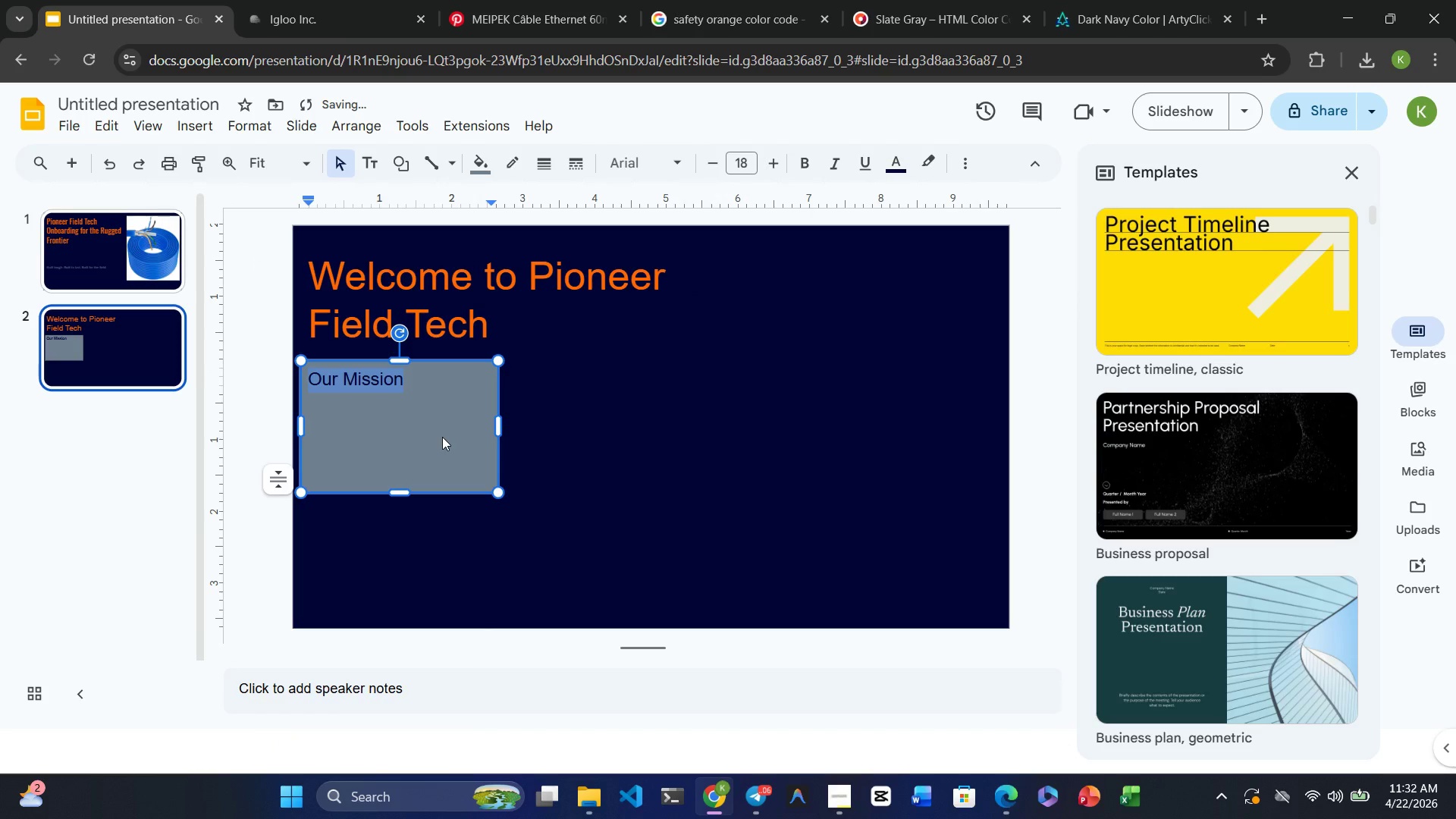 
key(Control+Z)
 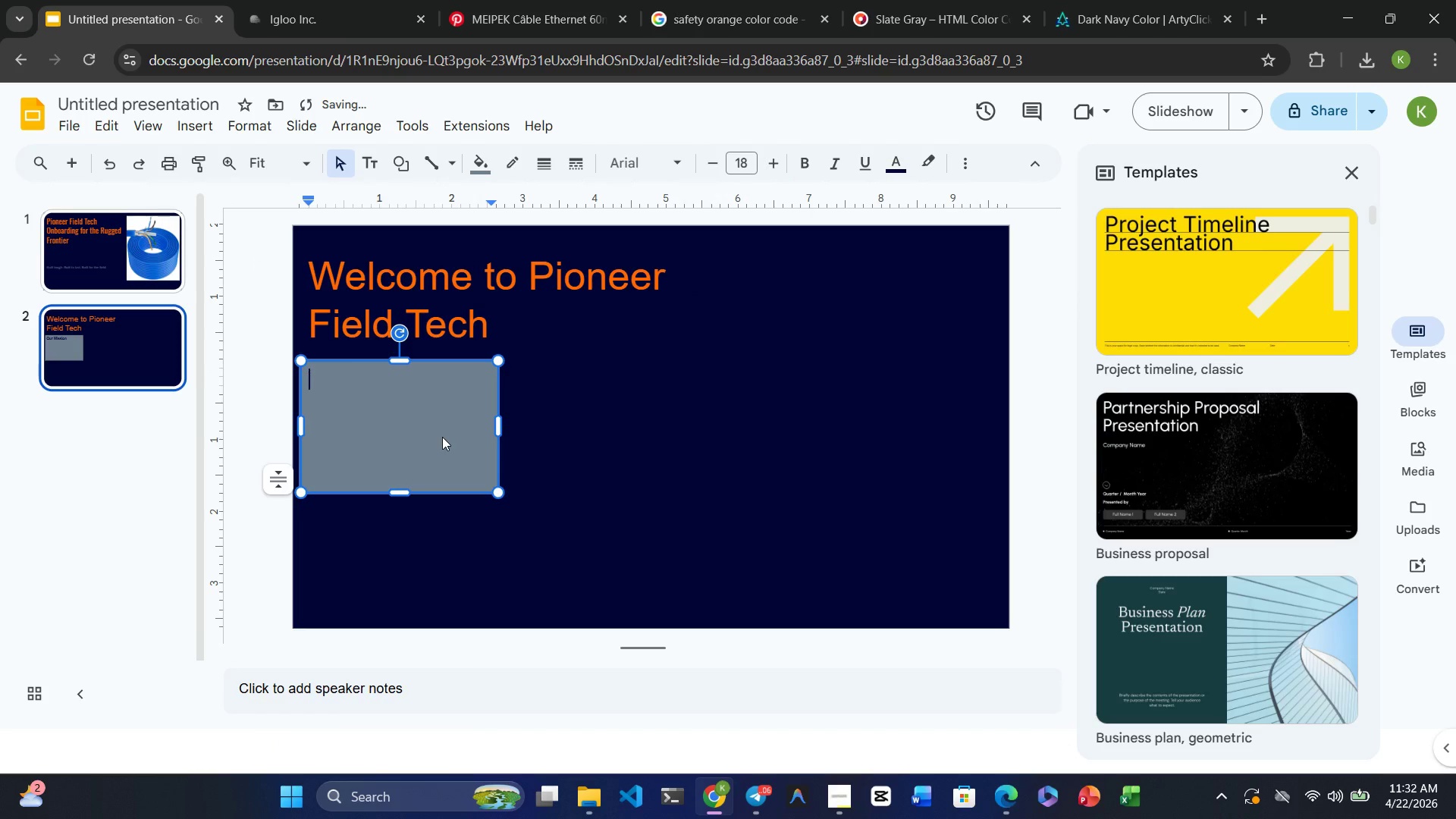 
key(Control+Z)
 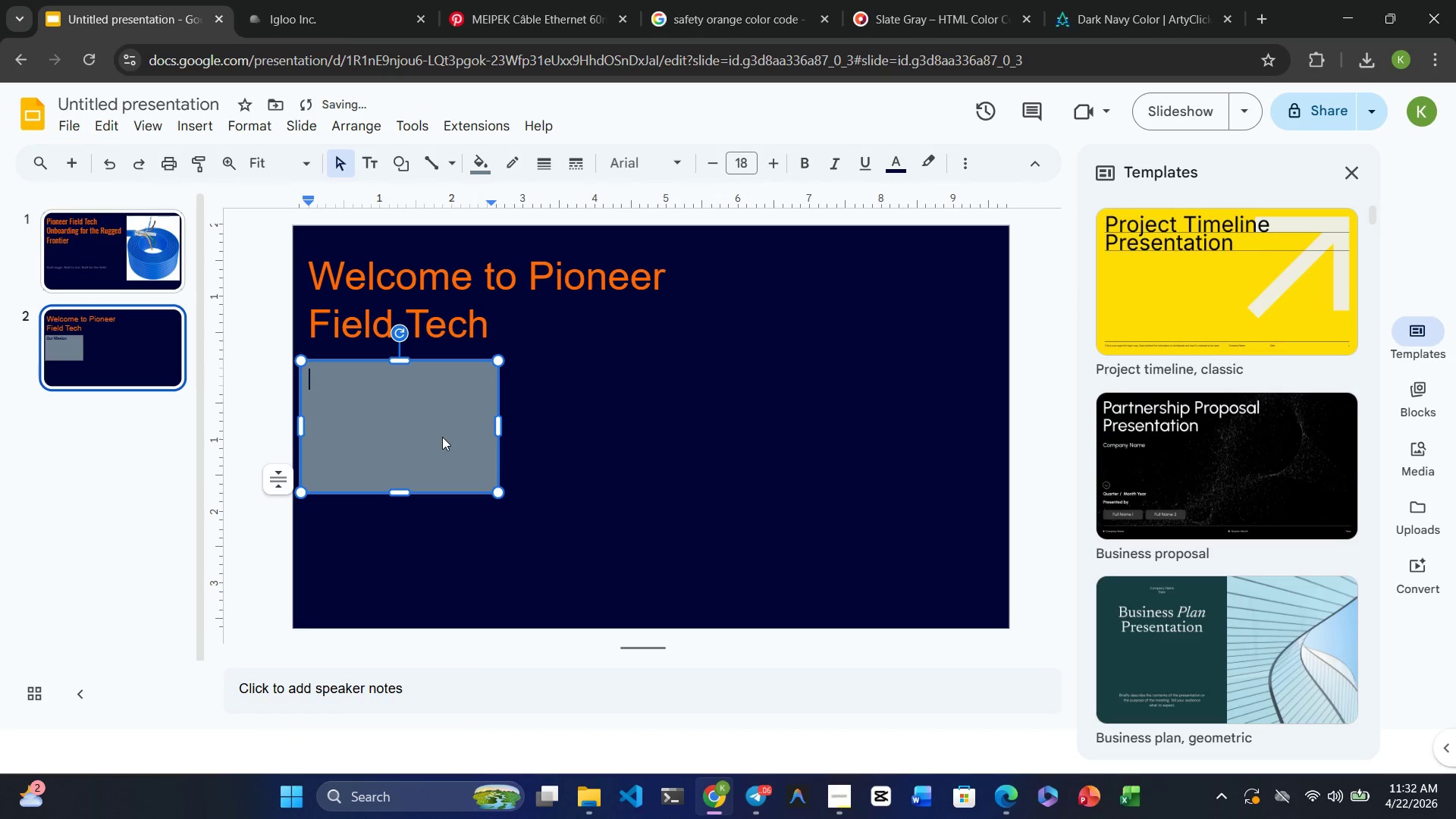 
key(Control+Z)
 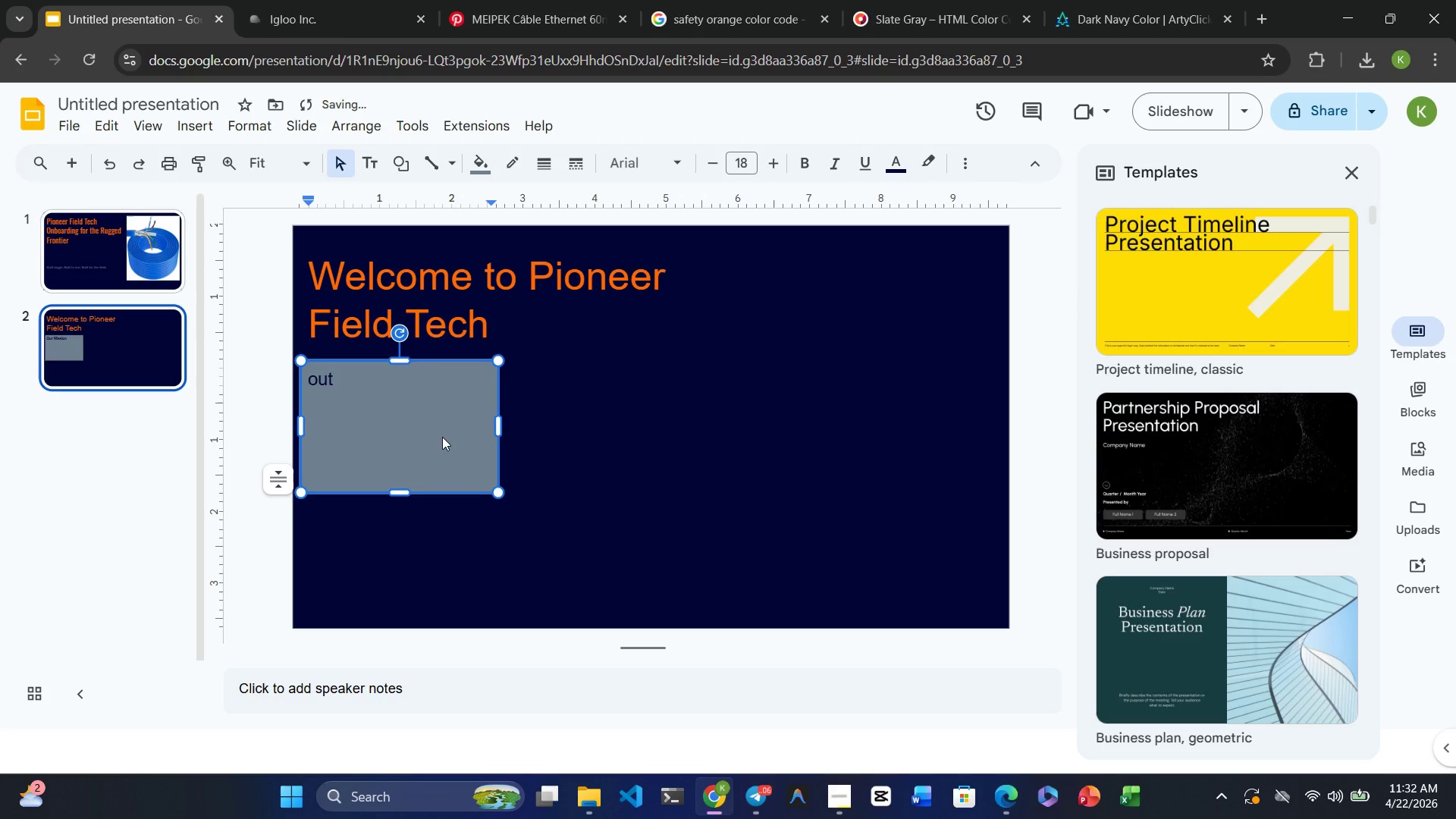 
key(Control+Z)
 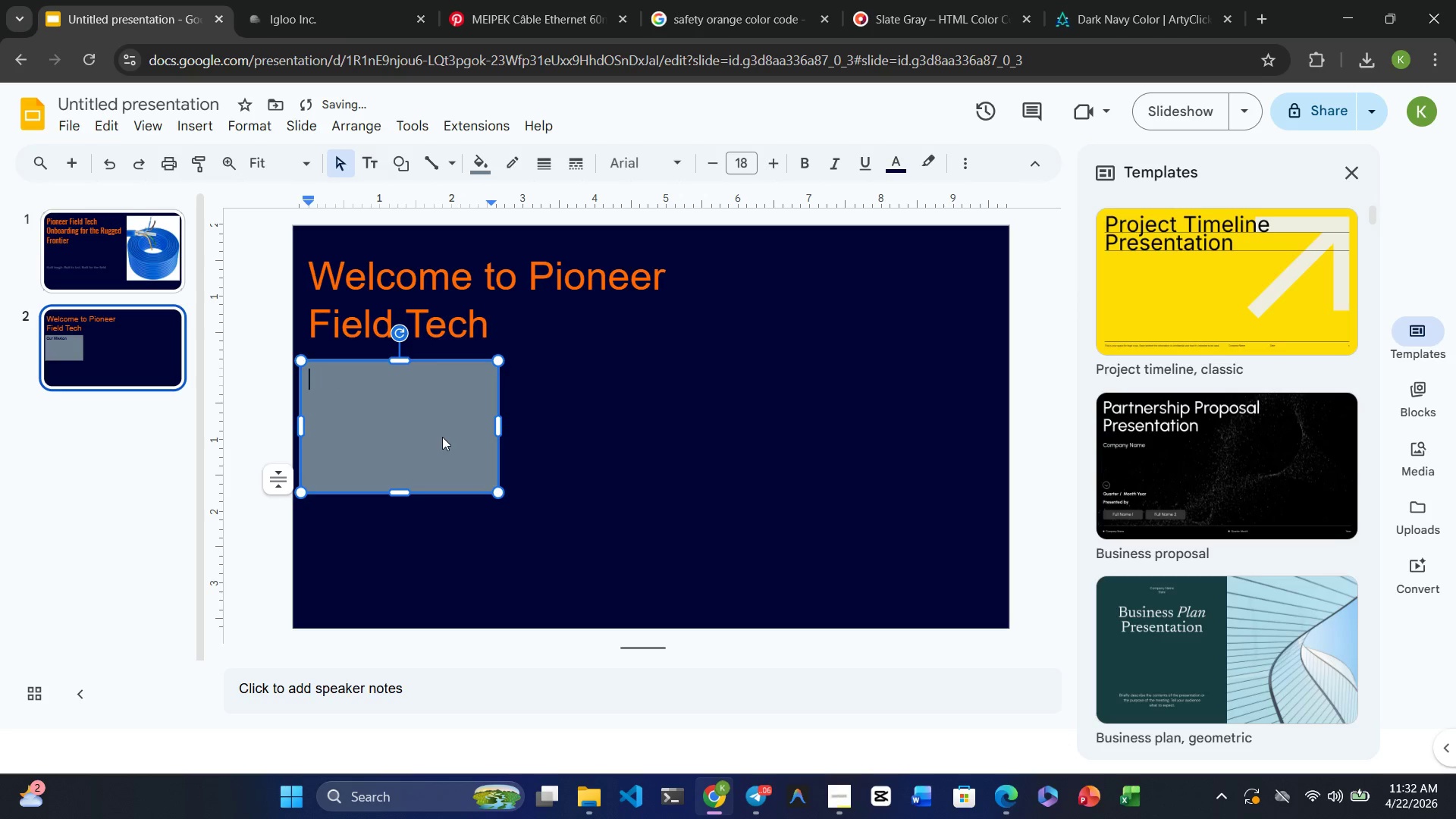 
key(Delete)
 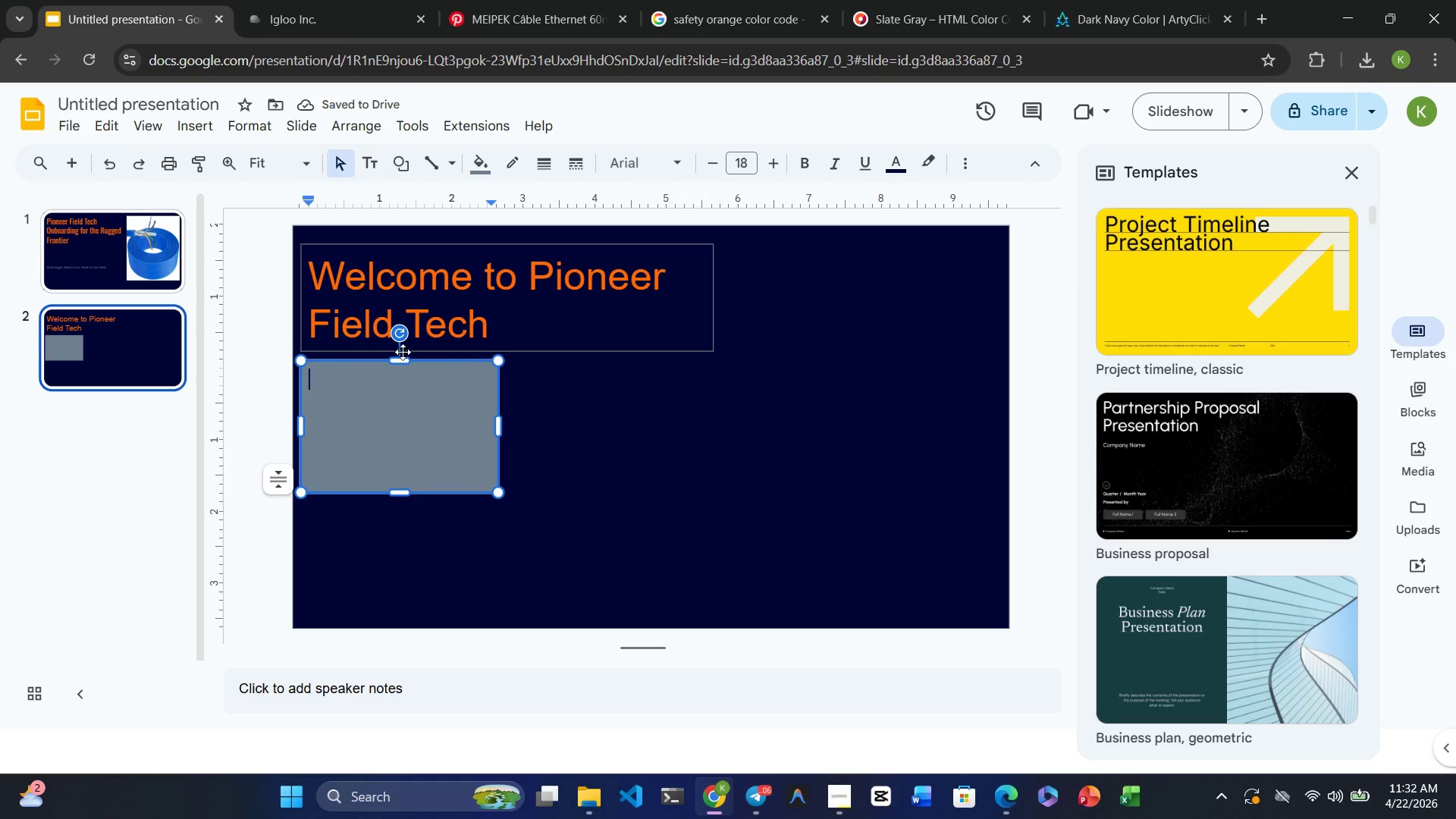 
left_click([404, 365])
 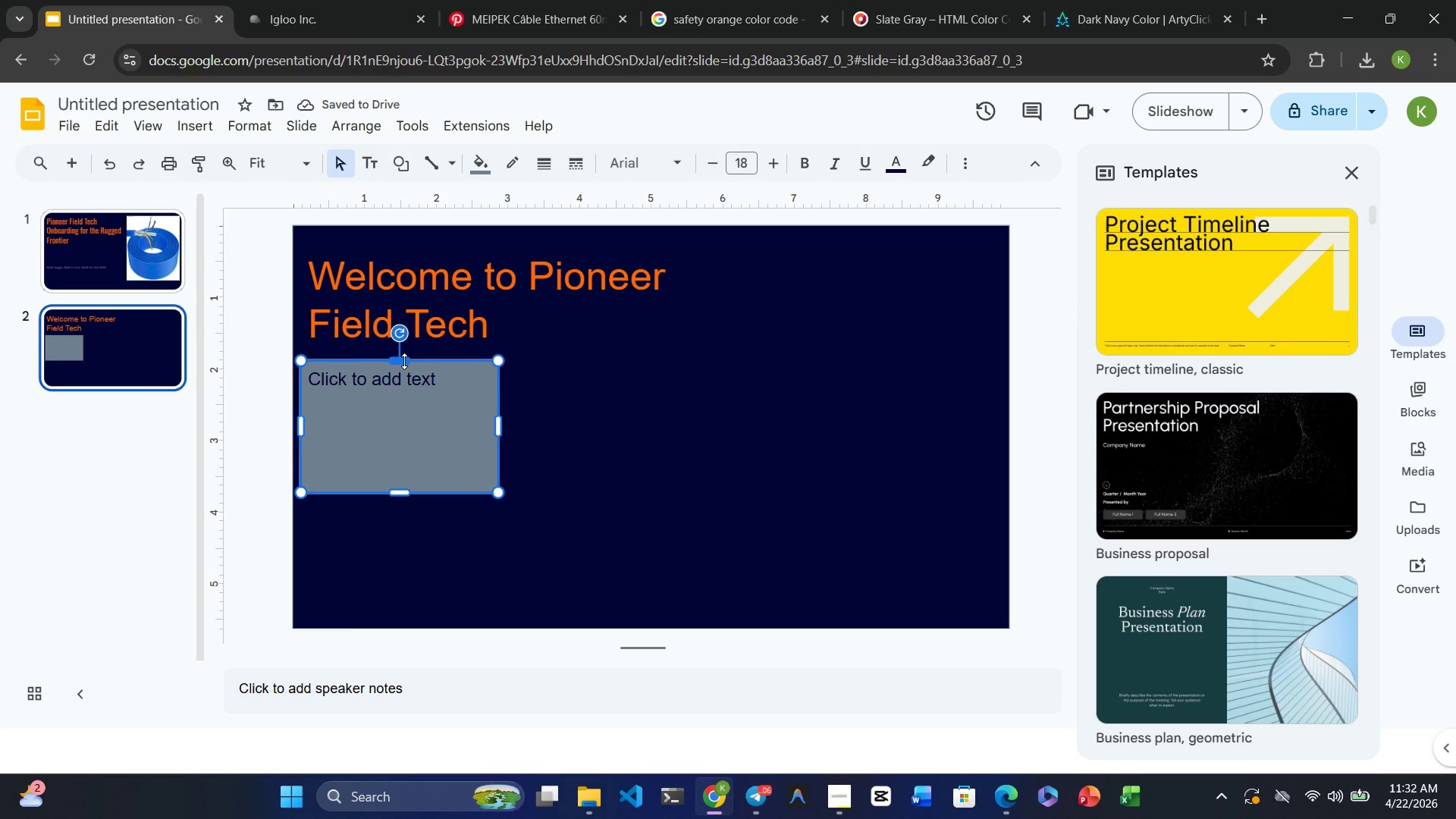 
left_click([403, 360])
 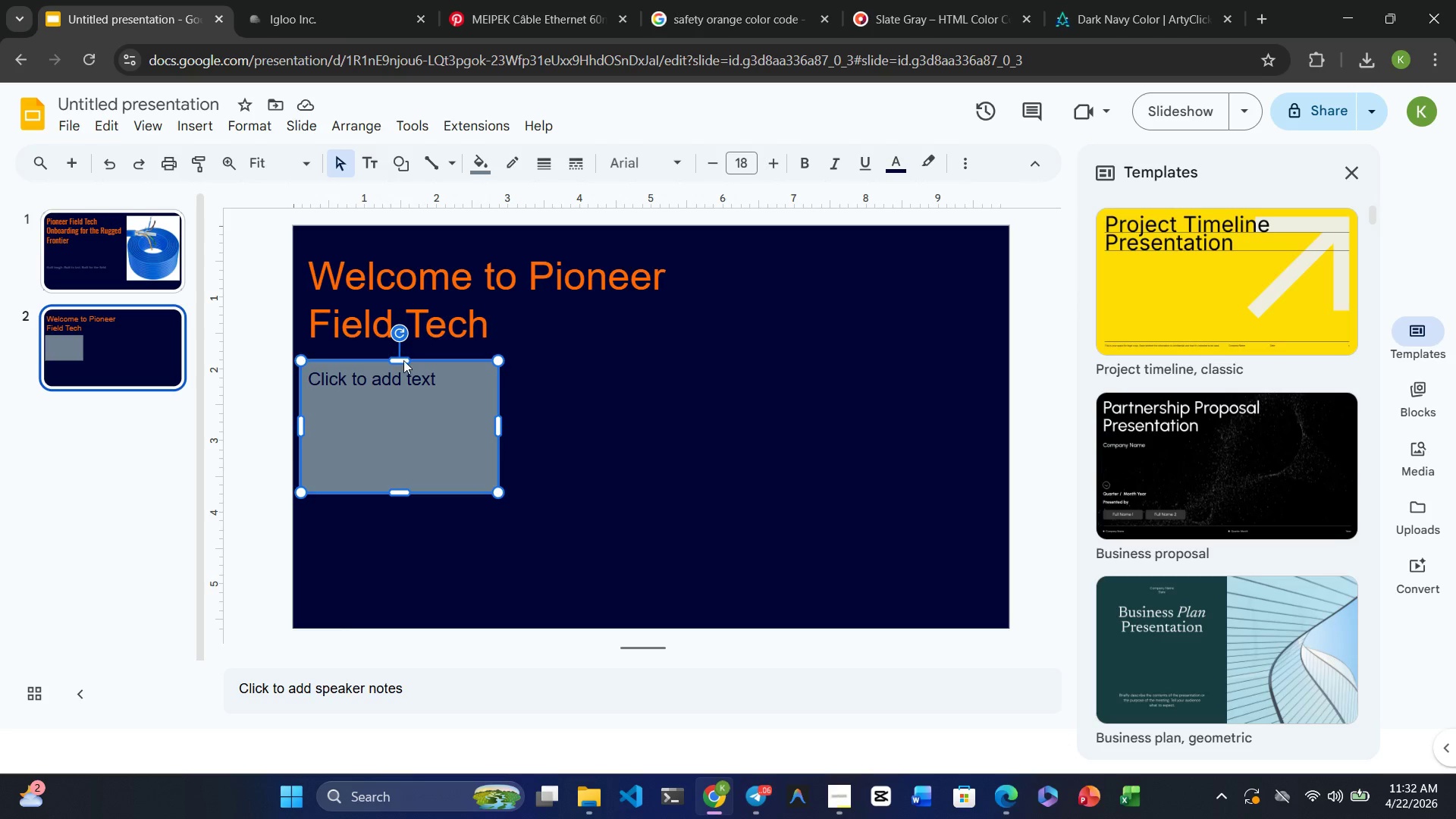 
key(Delete)
 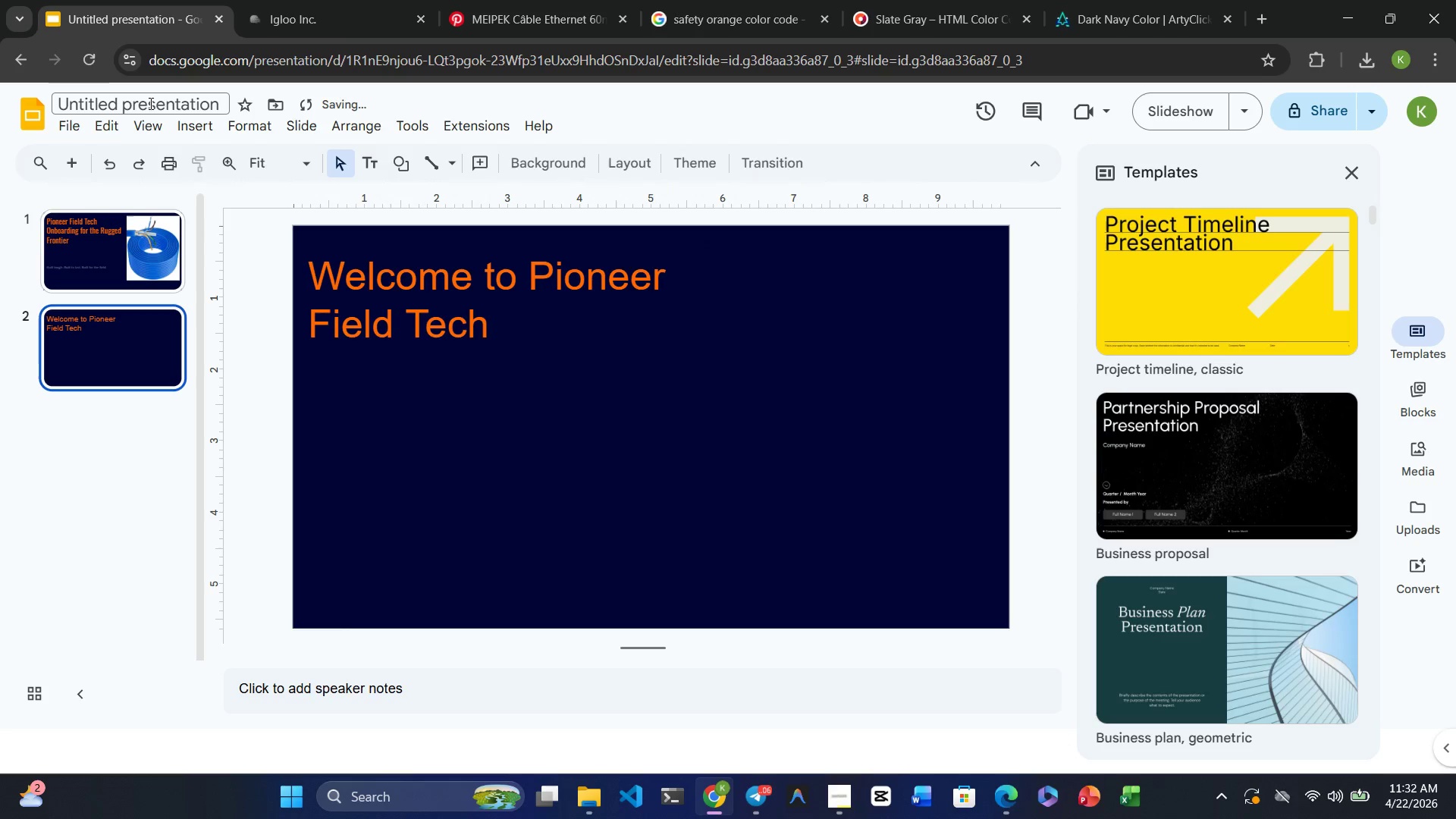 
left_click([177, 125])
 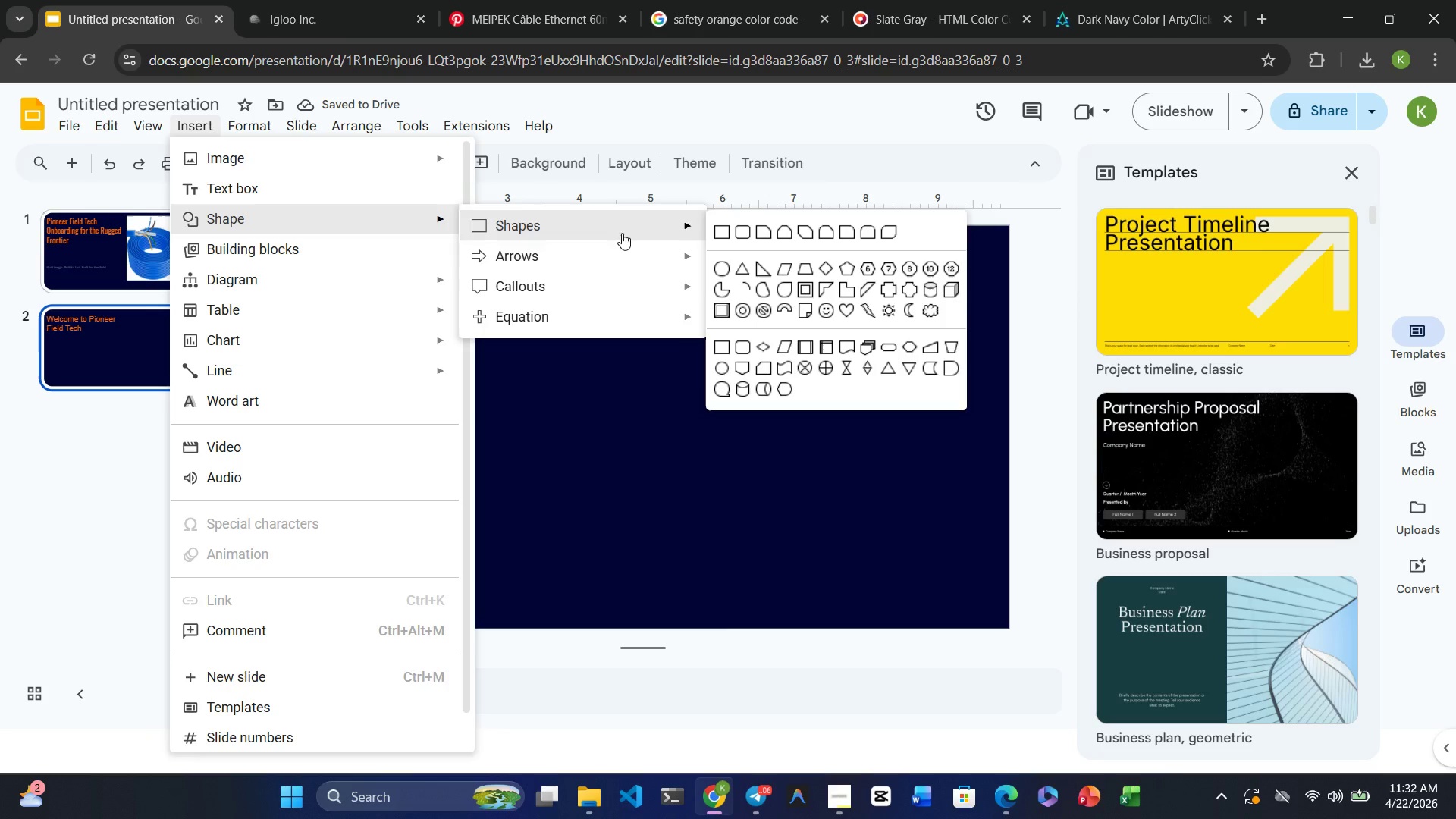 
left_click([725, 233])
 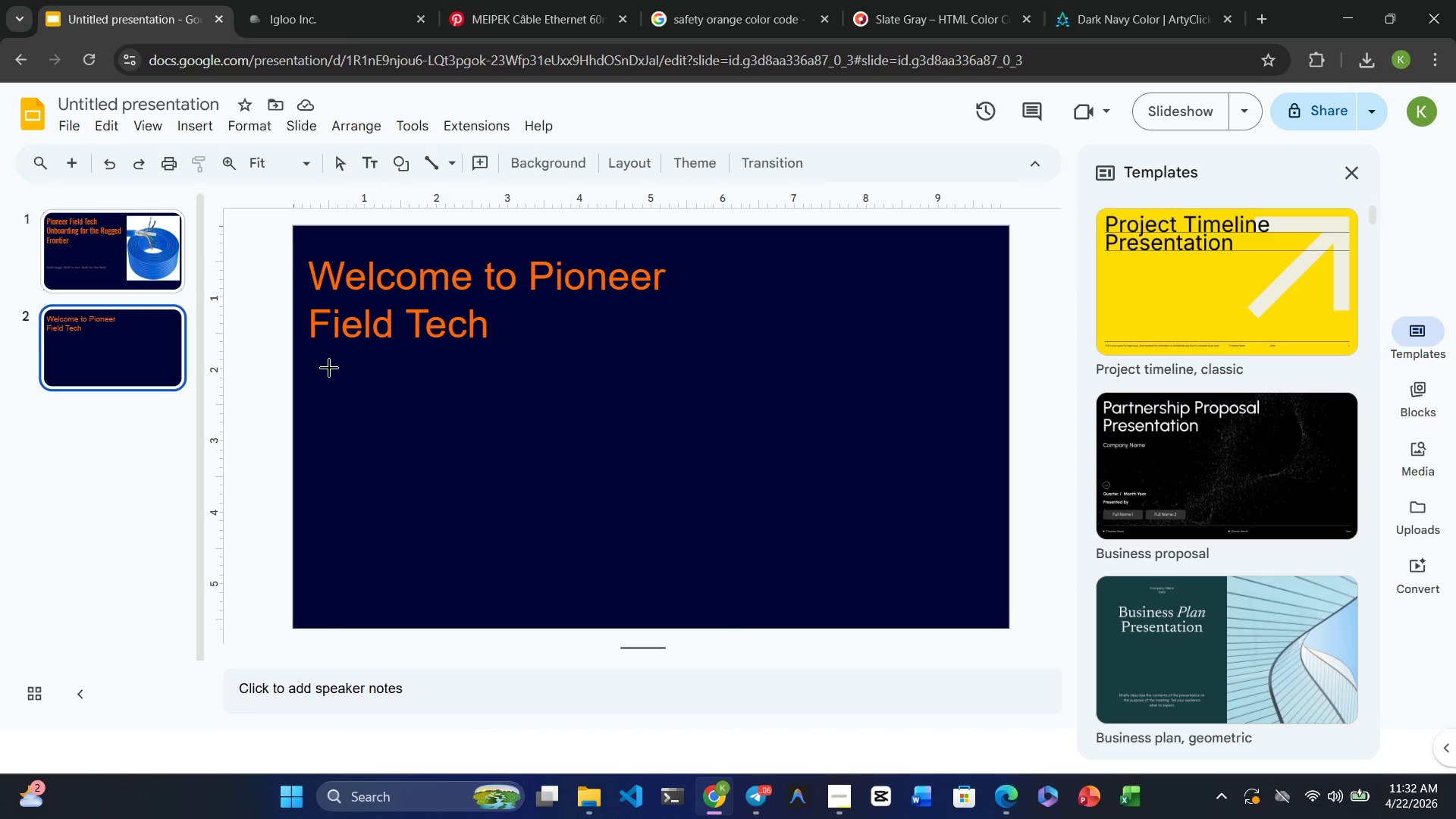 
left_click_drag(start_coordinate=[323, 375], to_coordinate=[471, 469])
 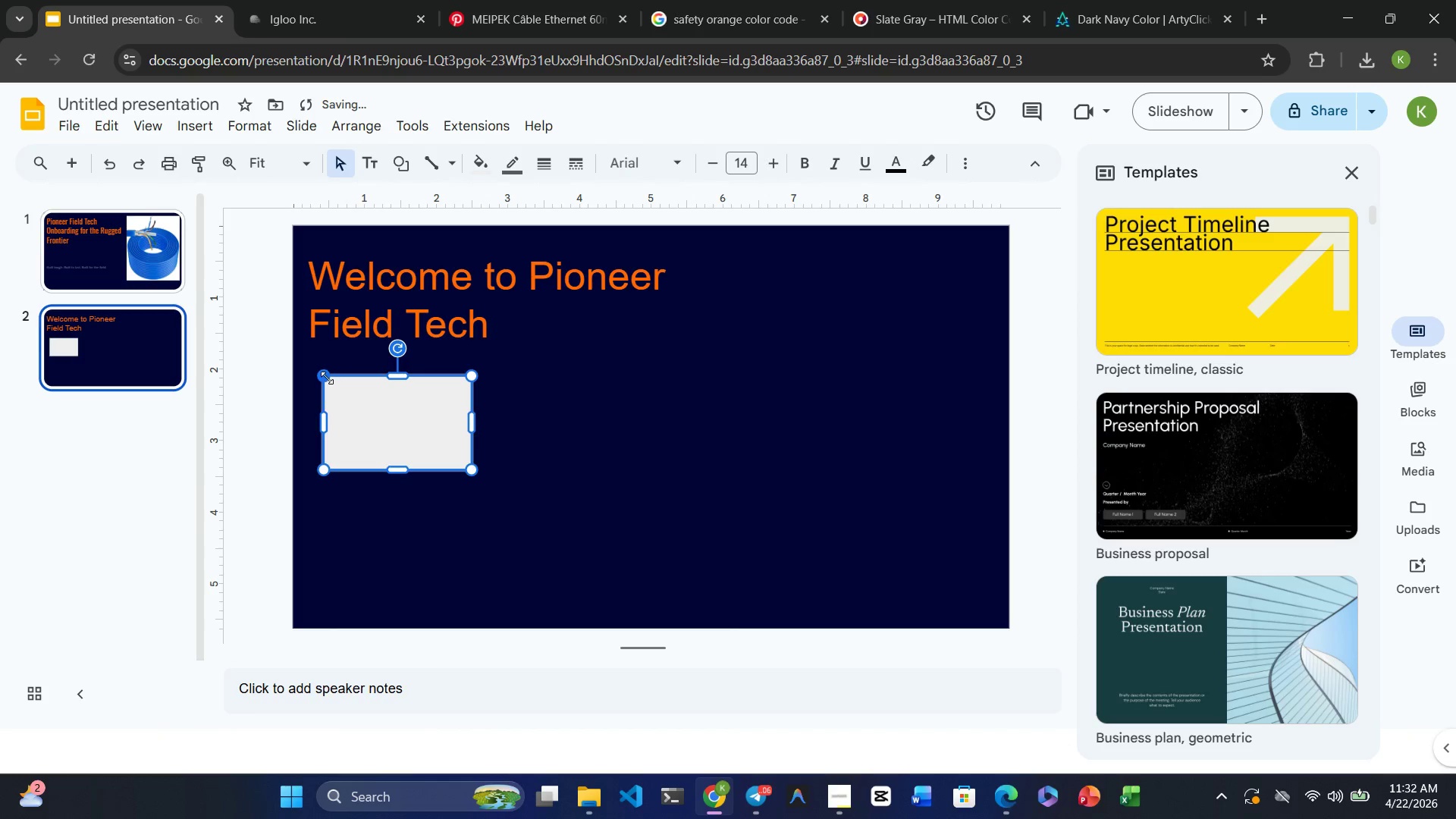 
left_click_drag(start_coordinate=[325, 377], to_coordinate=[300, 357])
 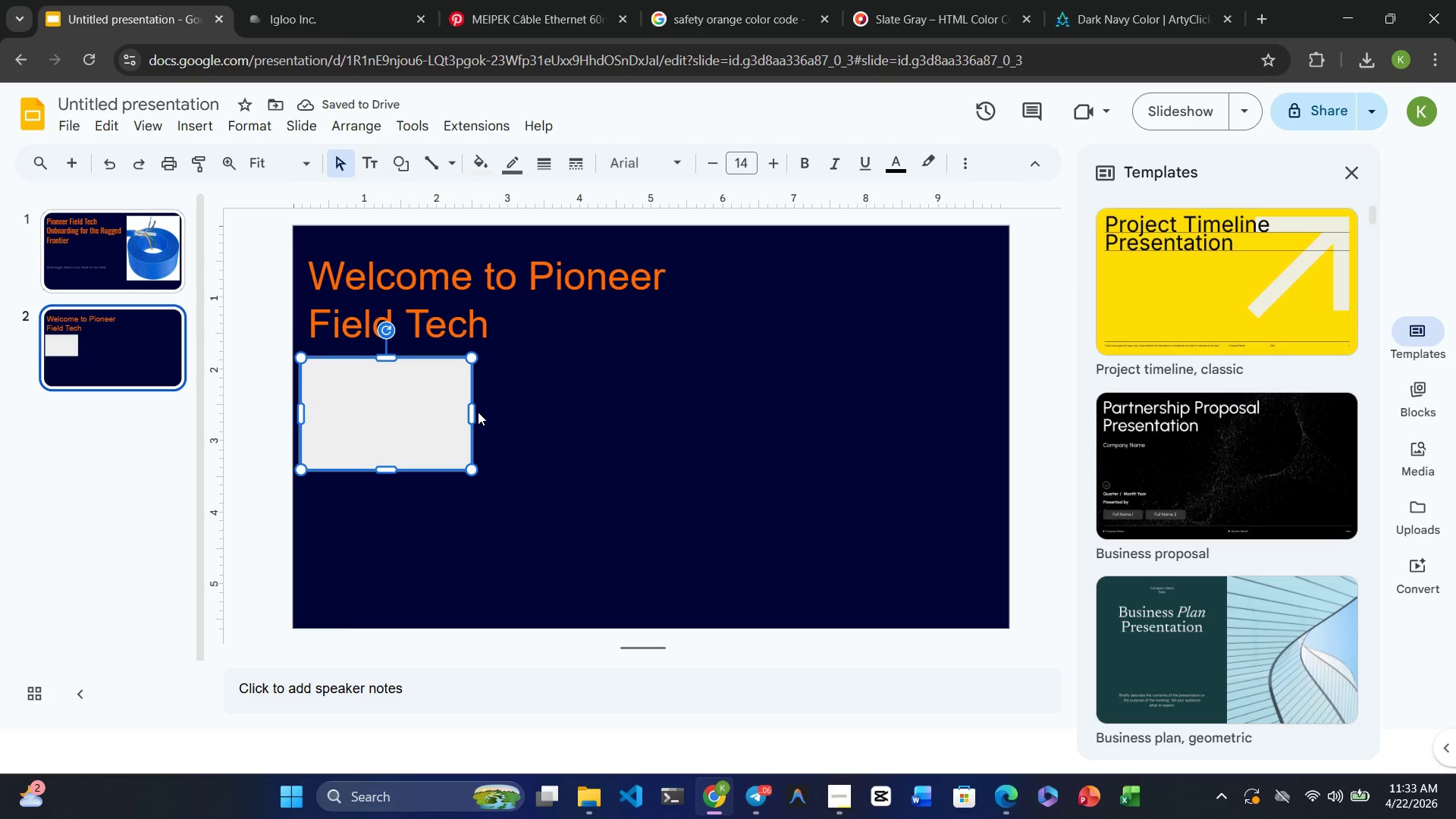 
left_click_drag(start_coordinate=[471, 413], to_coordinate=[711, 406])
 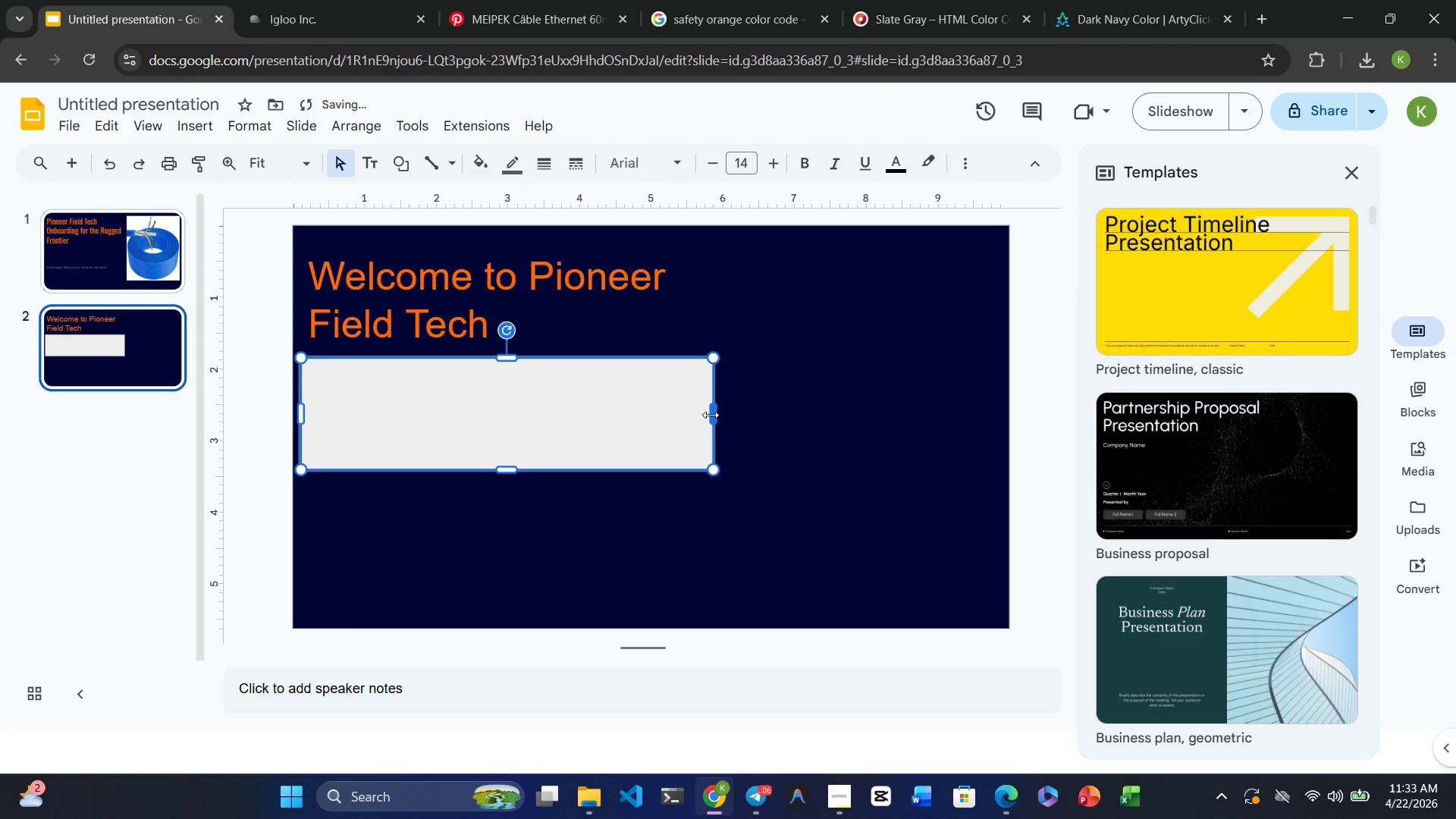 
left_click_drag(start_coordinate=[711, 415], to_coordinate=[503, 389])
 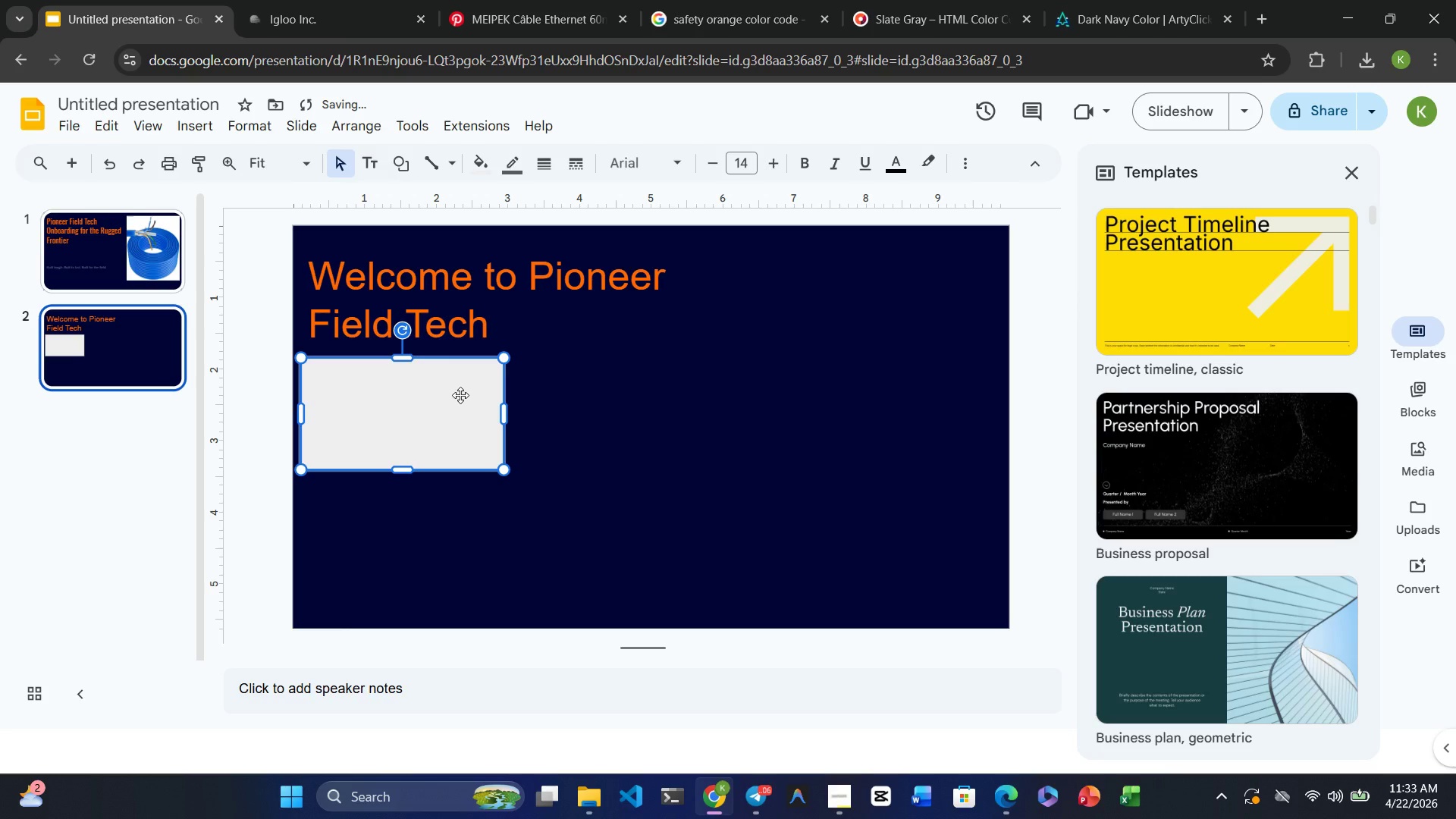 
left_click([460, 395])
 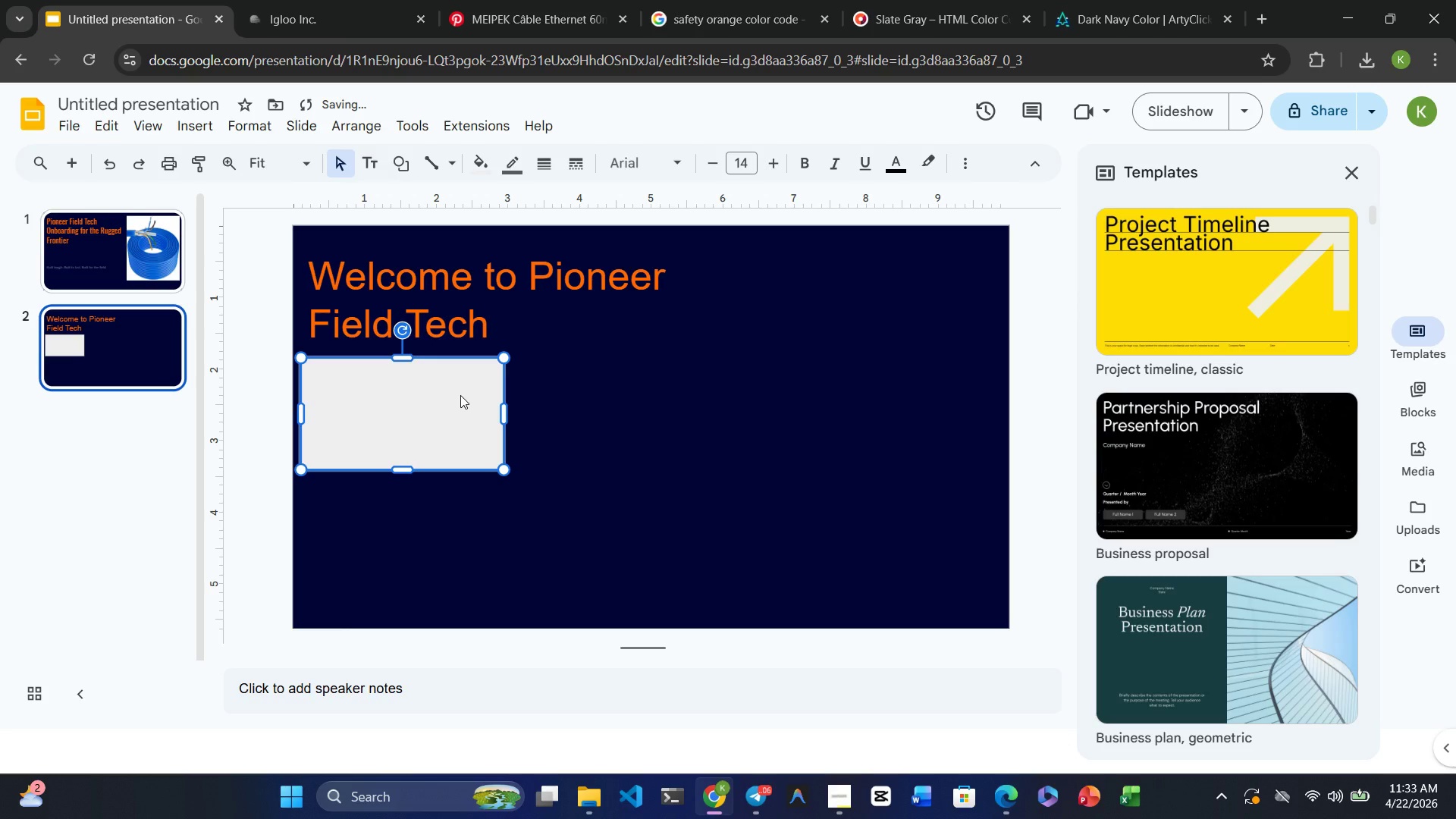 
key(Control+C)
 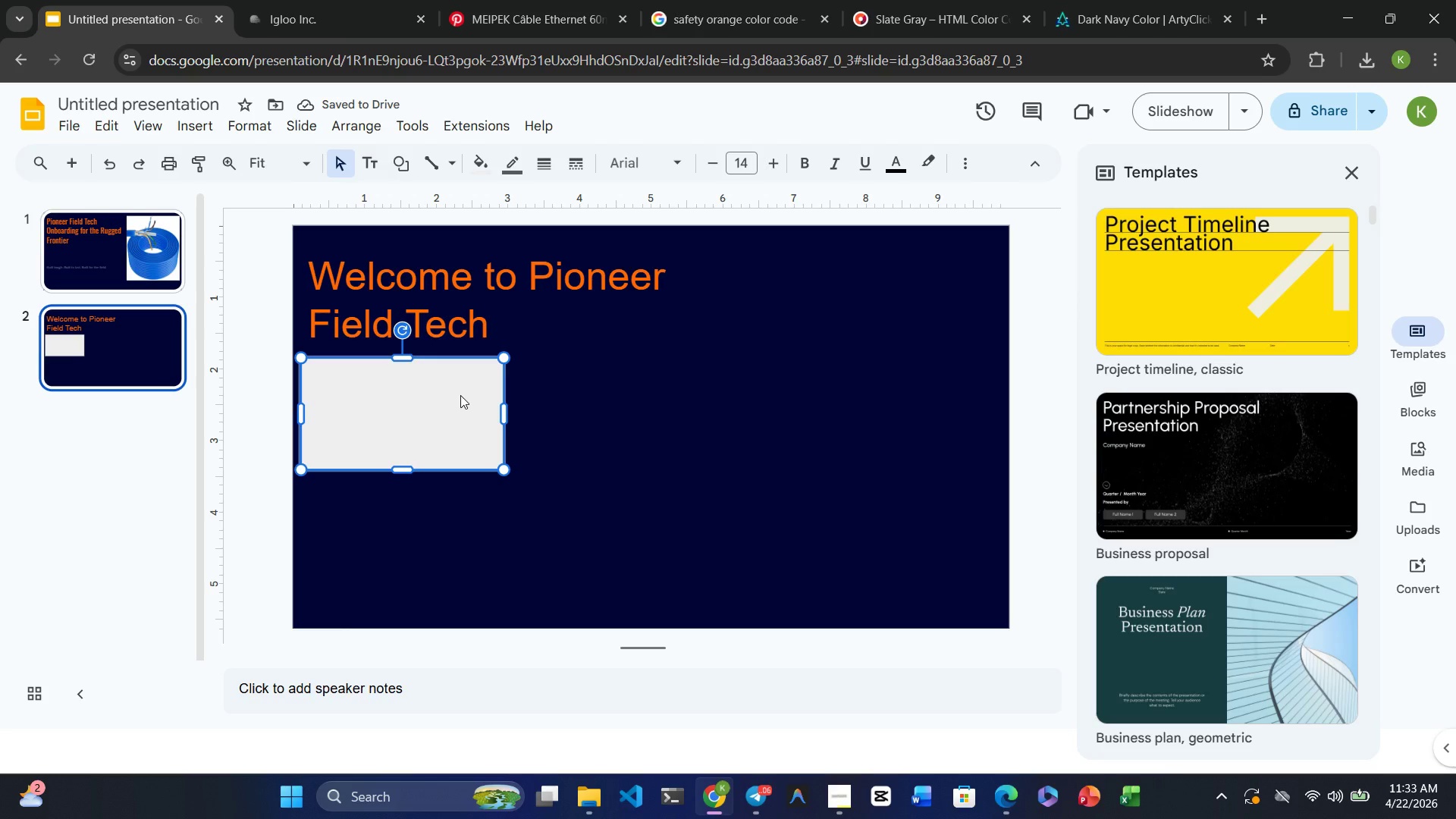 
key(Control+V)
 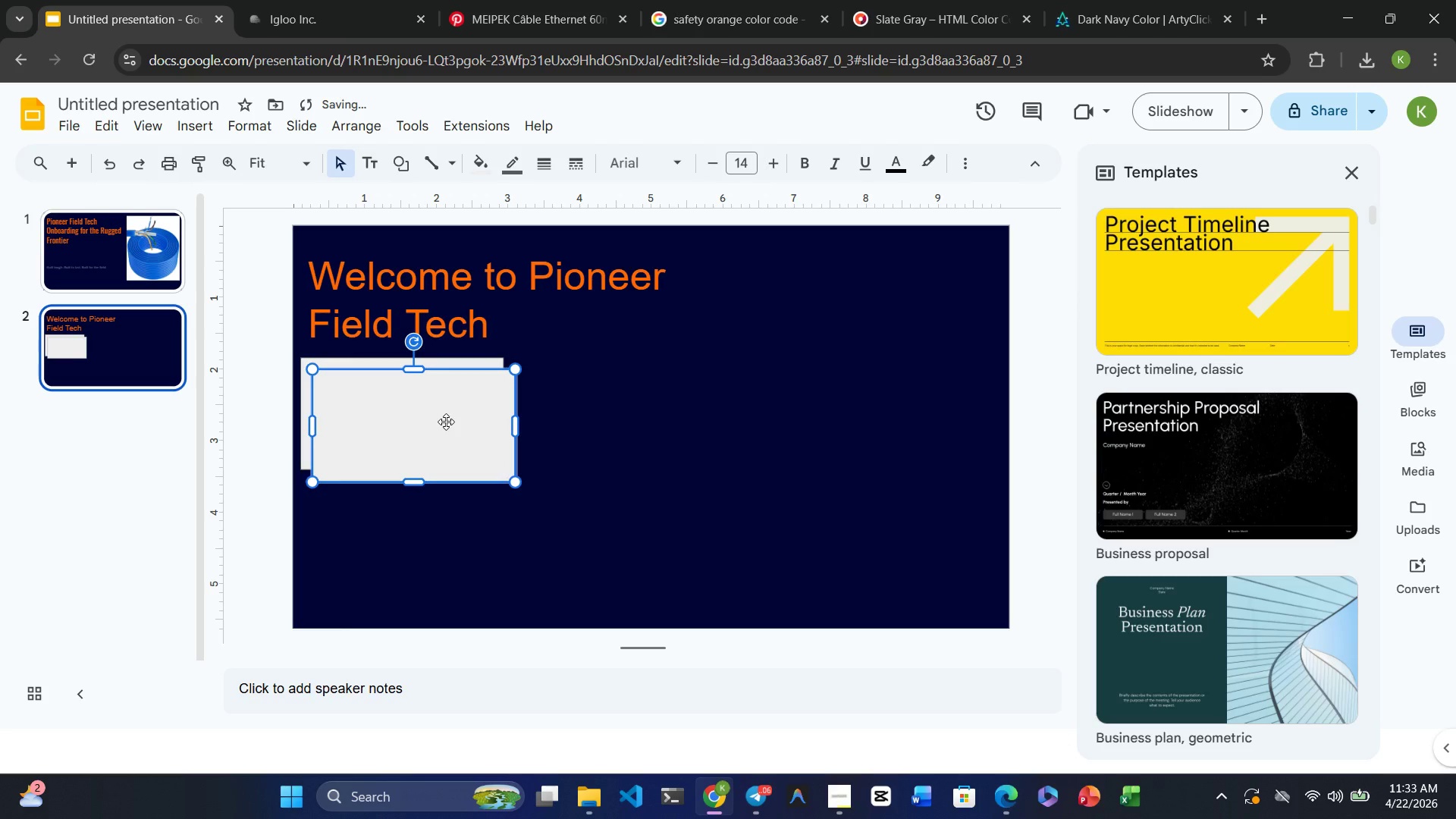 
left_click_drag(start_coordinate=[446, 422], to_coordinate=[645, 412])
 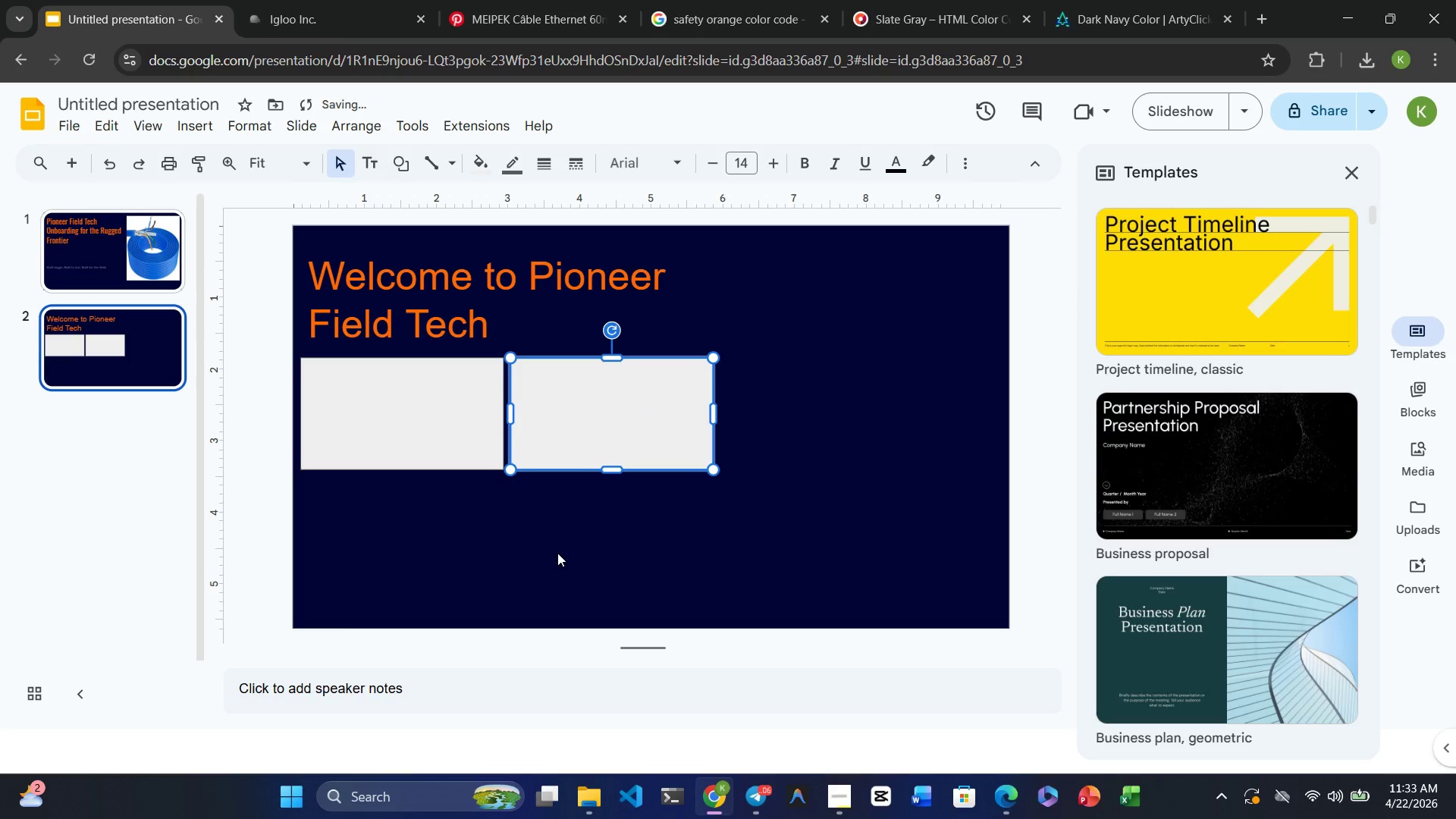 
left_click([557, 553])
 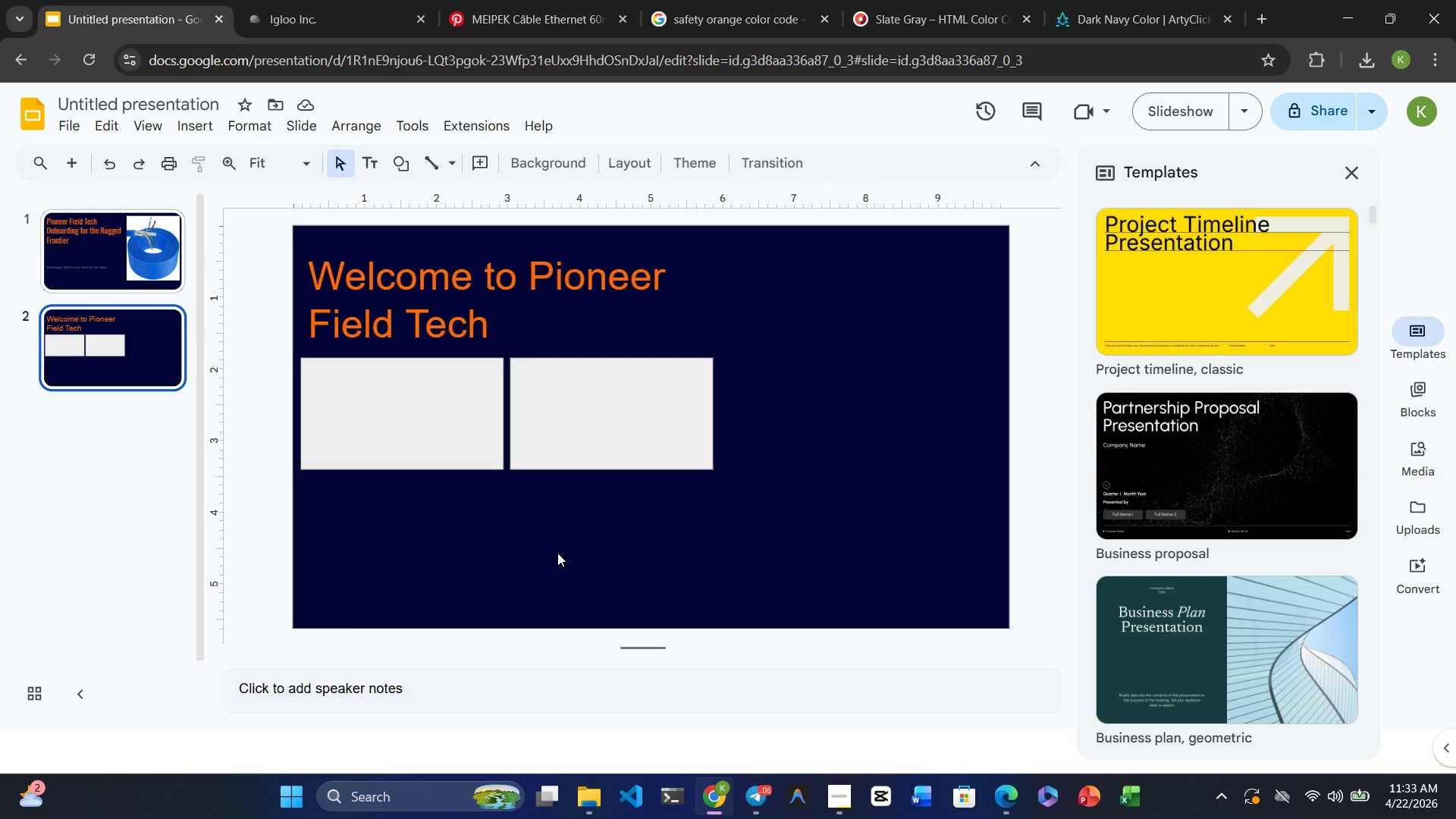 
wait(14.44)
 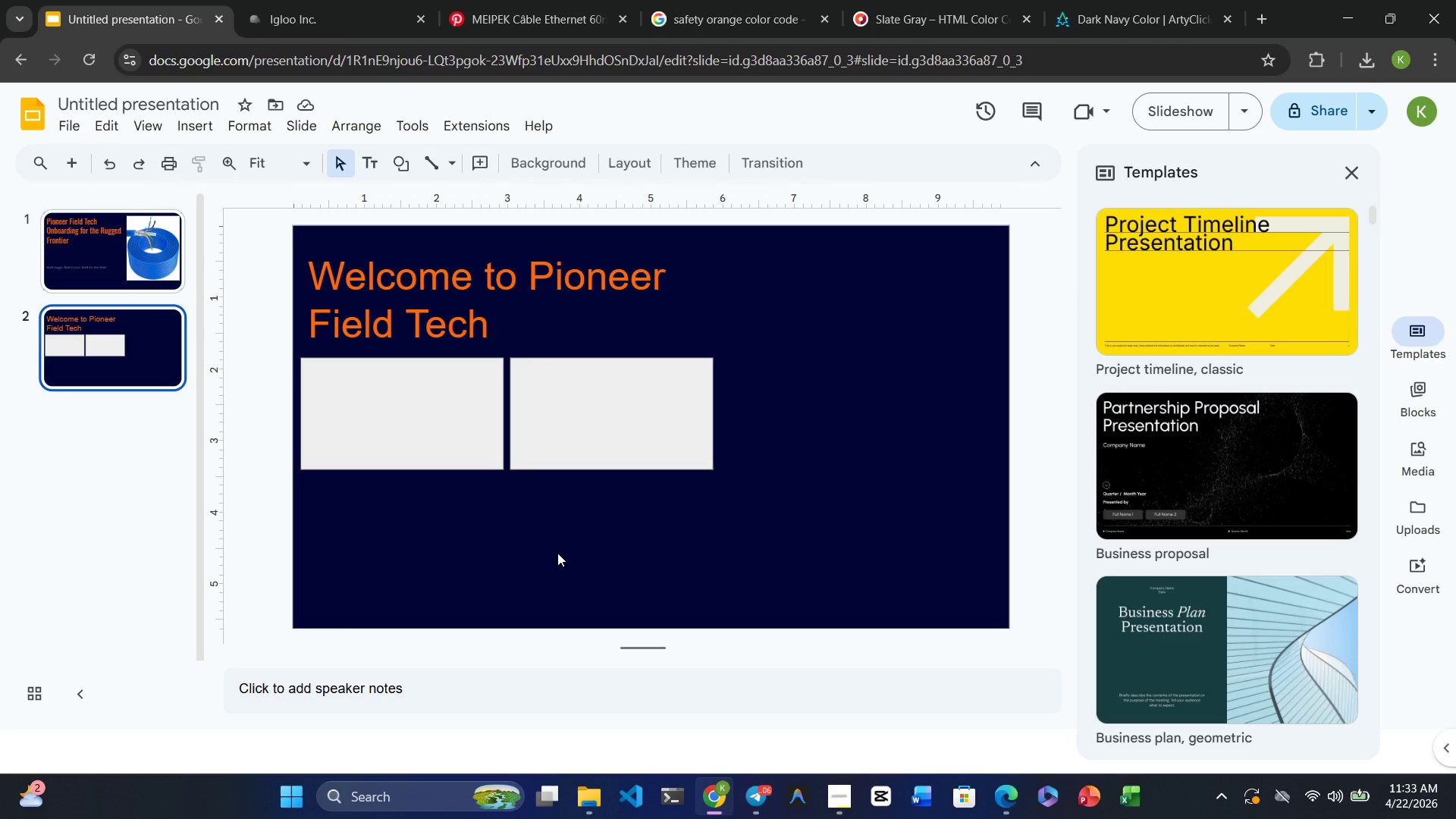 
left_click([415, 410])
 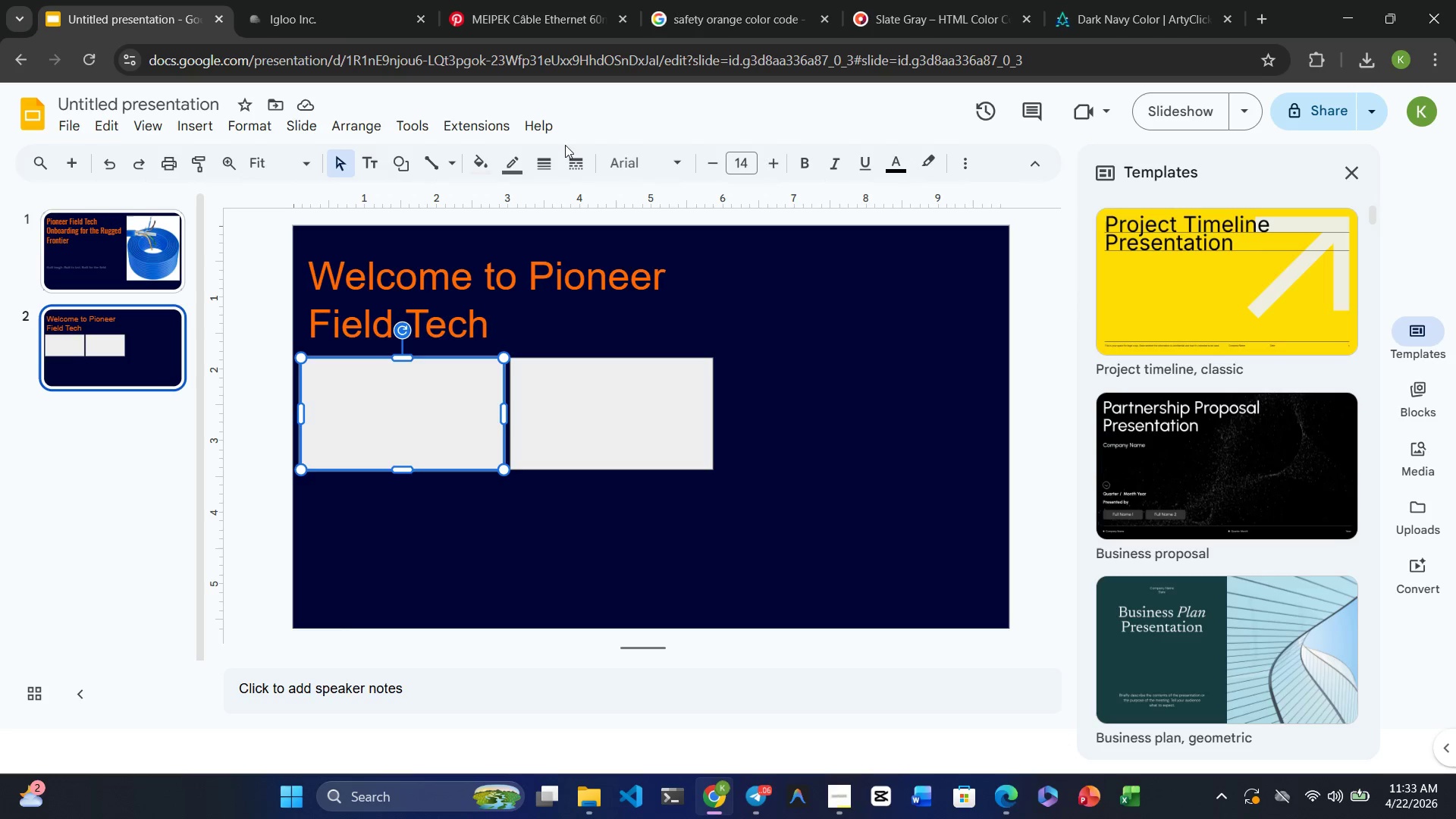 
left_click([507, 165])
 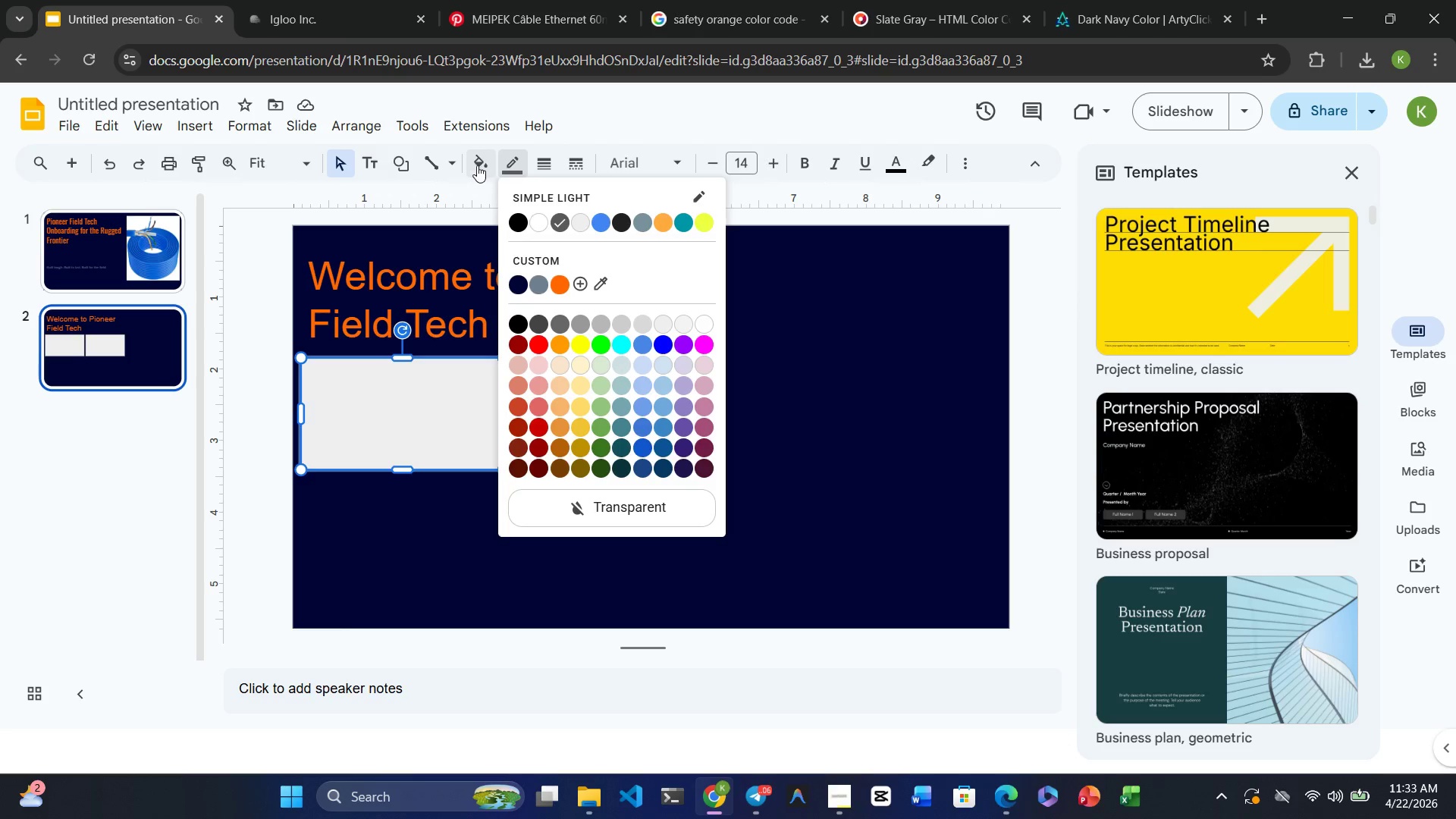 
left_click([476, 165])
 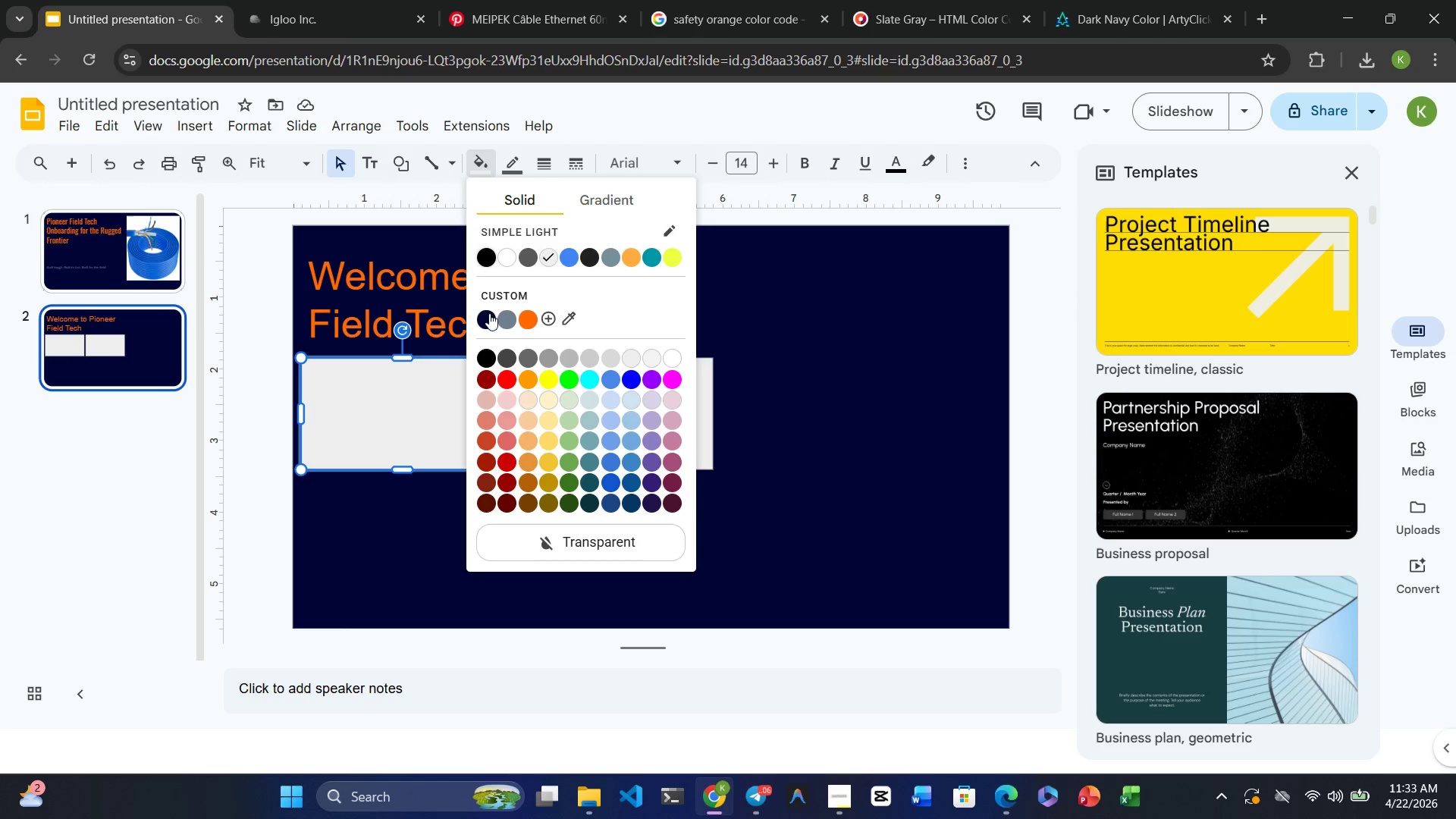 
left_click([503, 318])
 